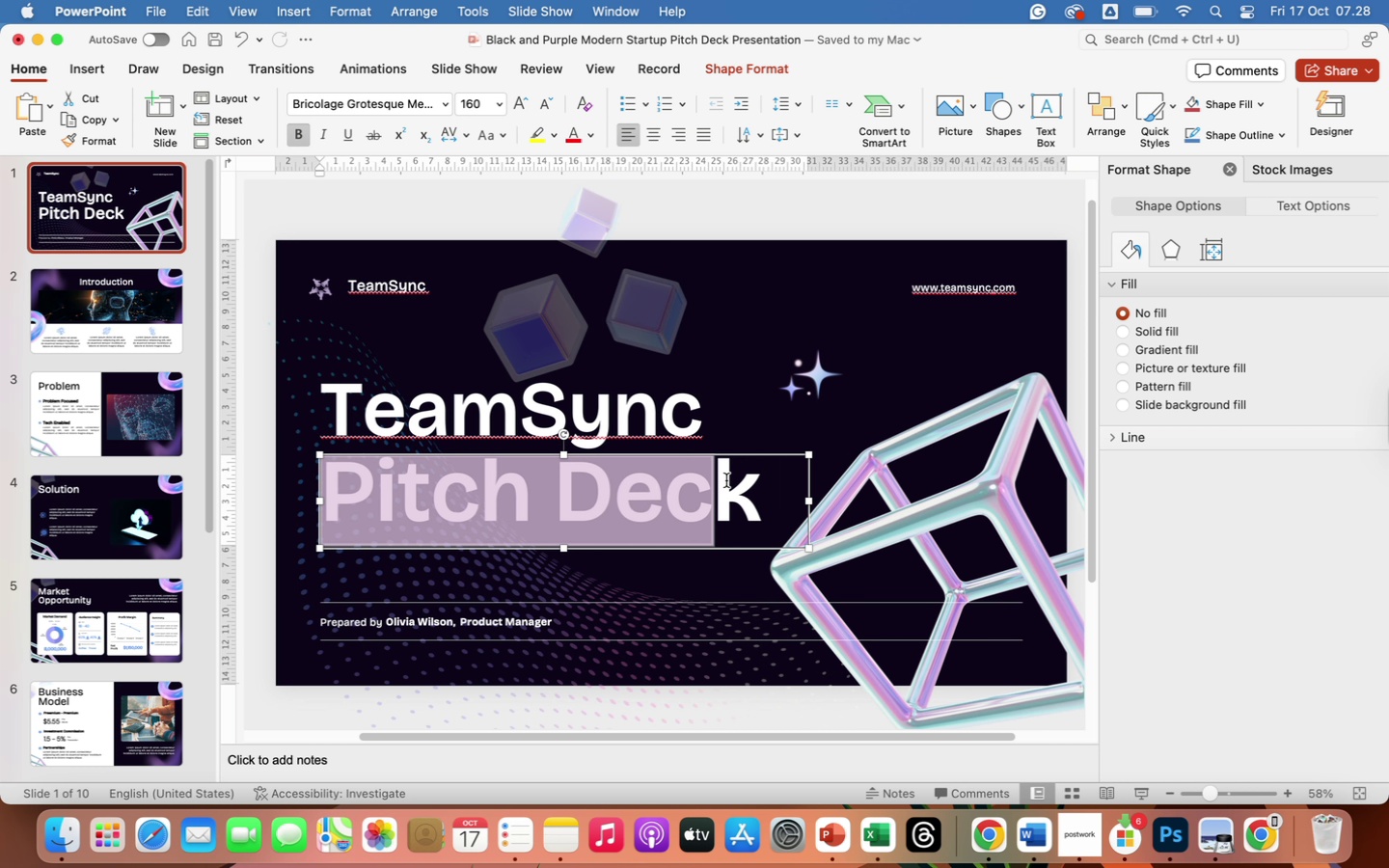 
type(Reinventing)
 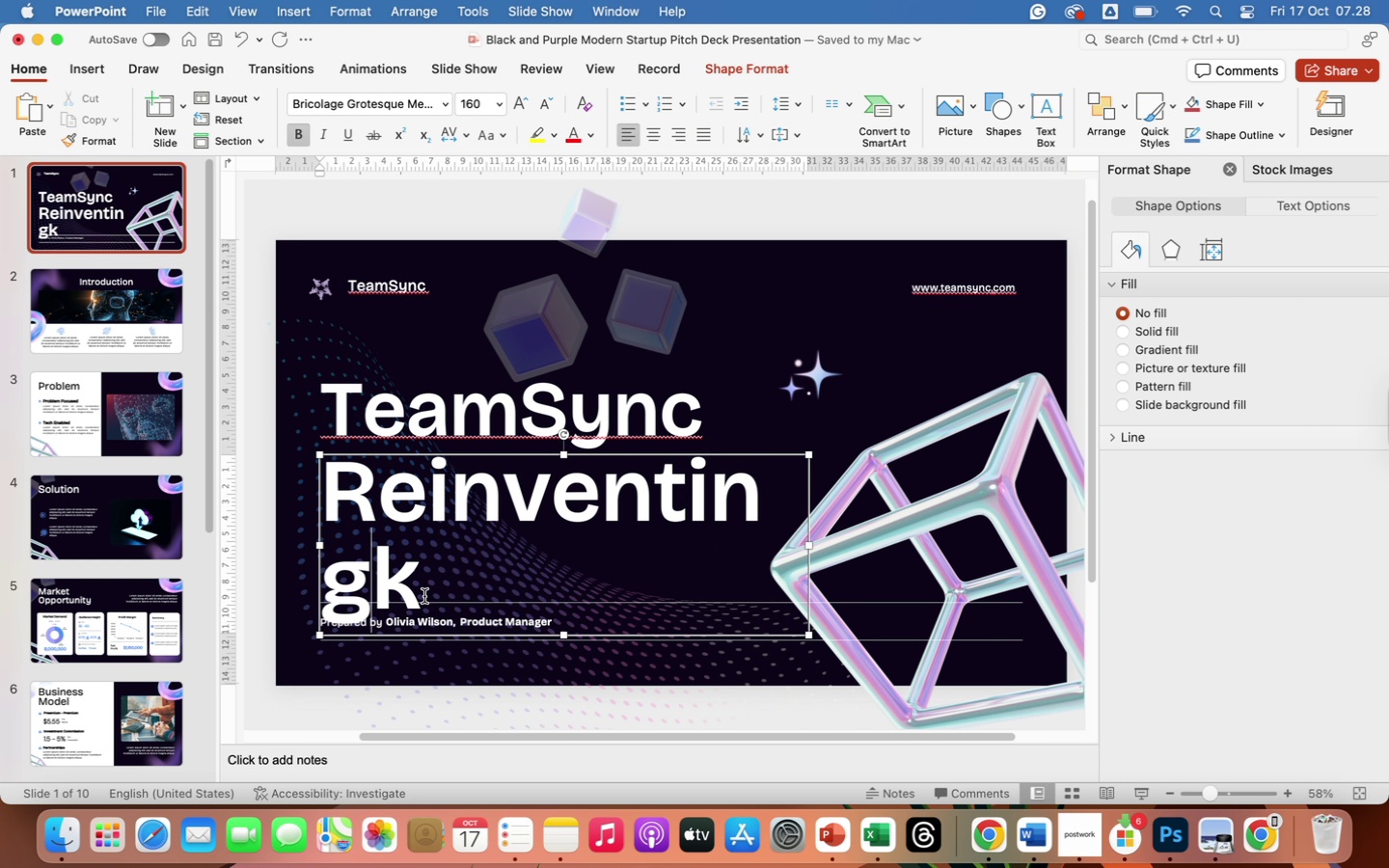 
left_click([414, 581])
 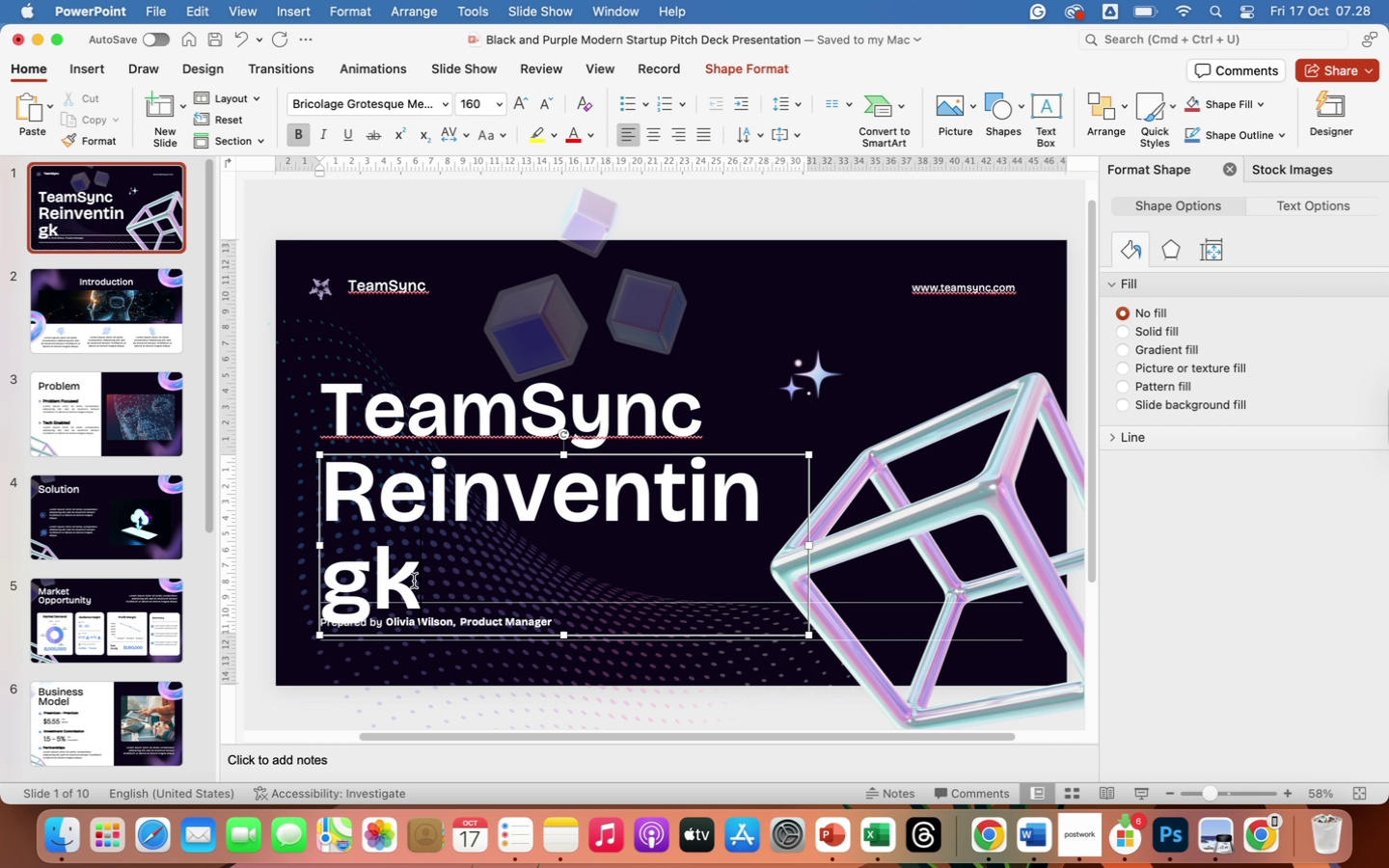 
key(Backspace)
type( re)
key(Backspace)
key(Backspace)
type(Remote )
 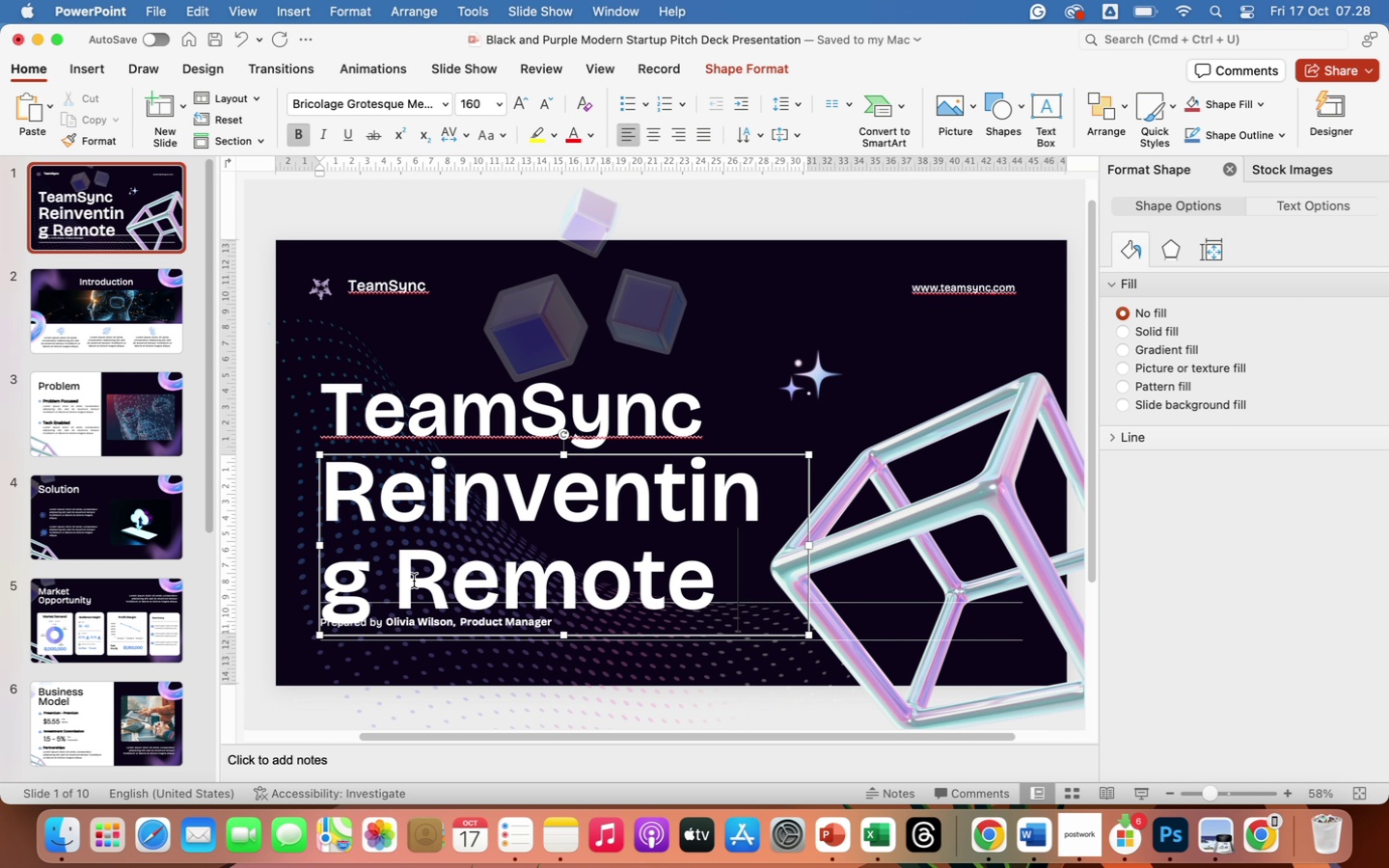 
type(Coll)
 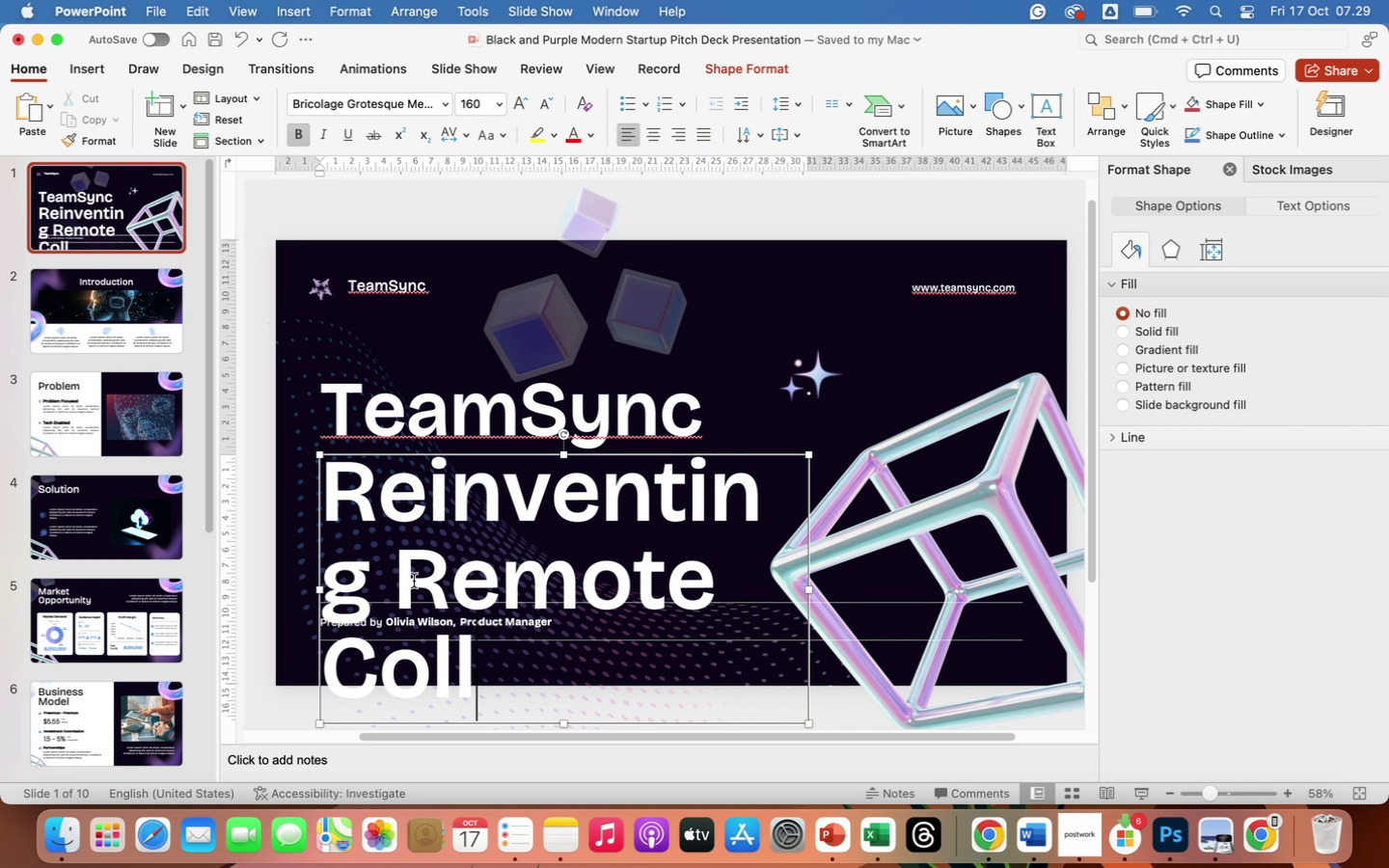 
type(aboration)
 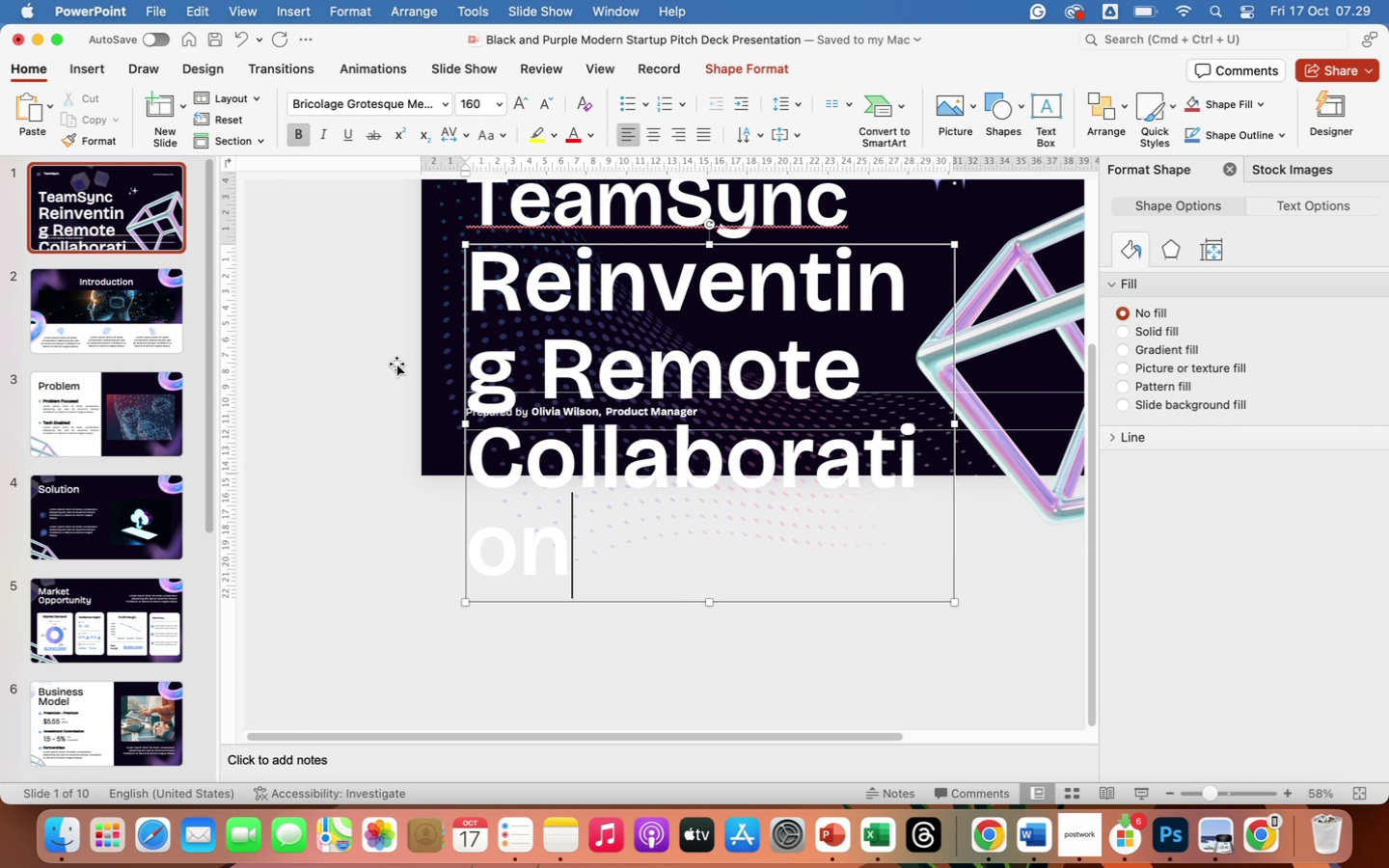 
wait(6.57)
 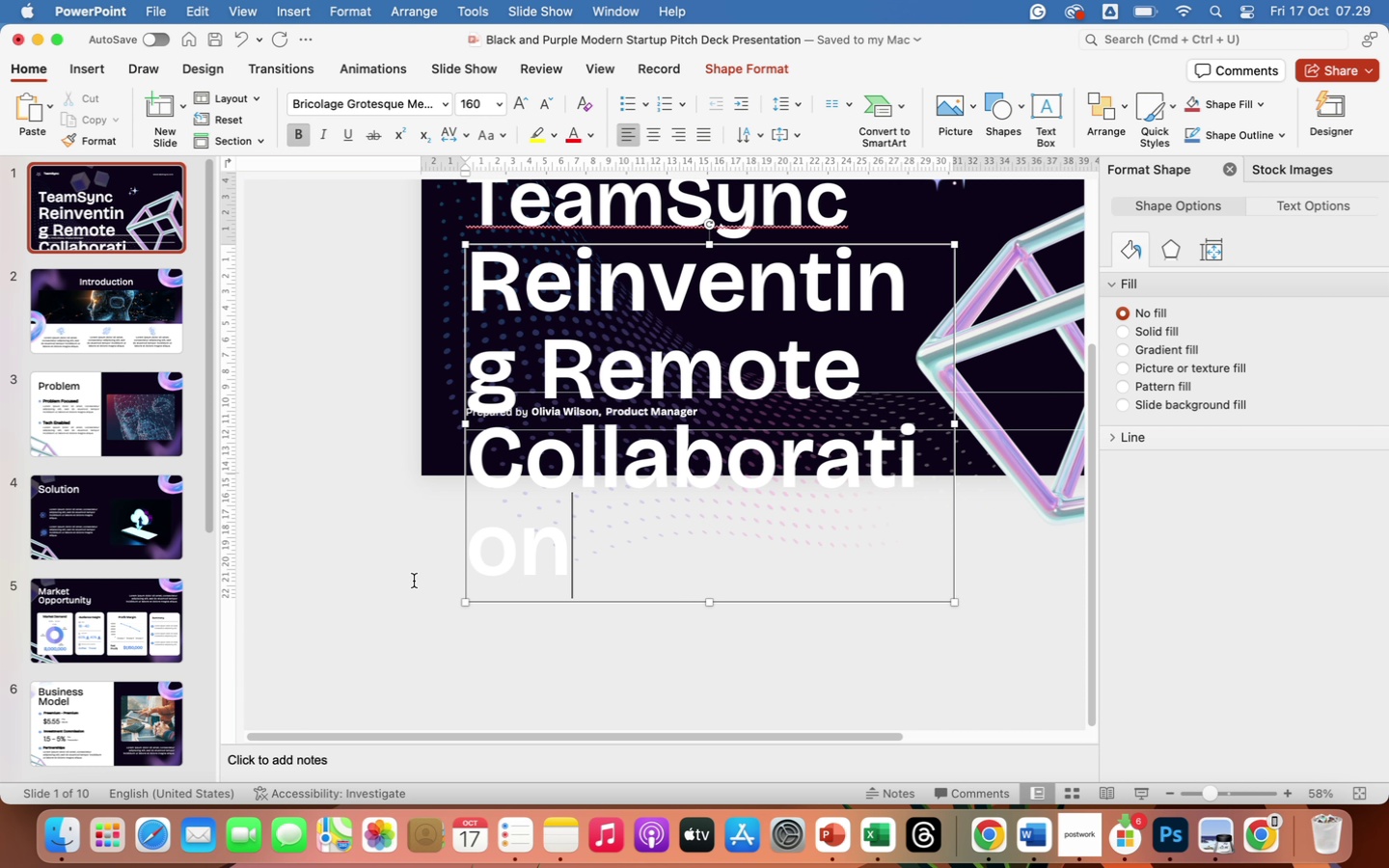 
left_click_drag(start_coordinate=[473, 268], to_coordinate=[647, 550])
 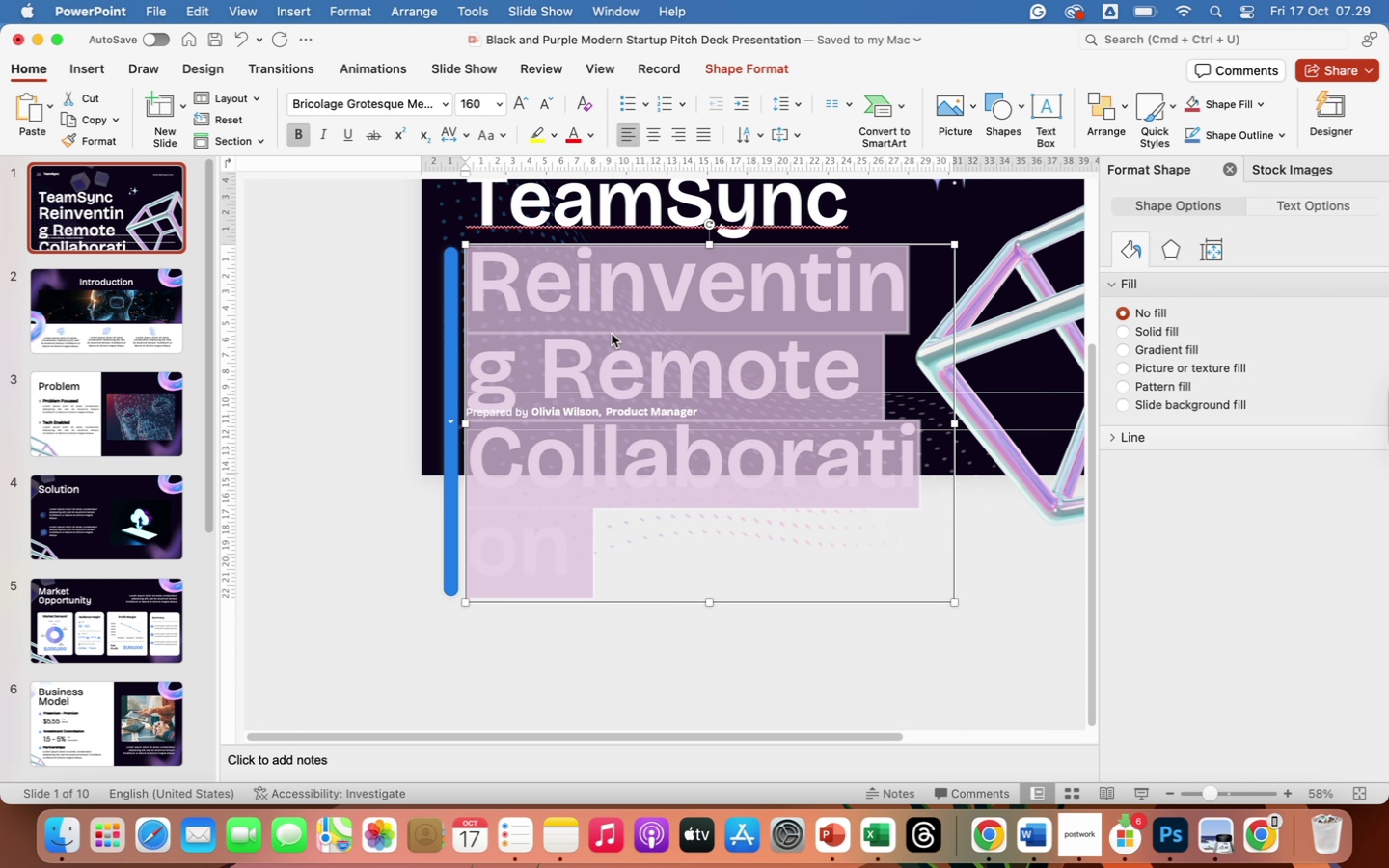 
mouse_move([611, 313])
 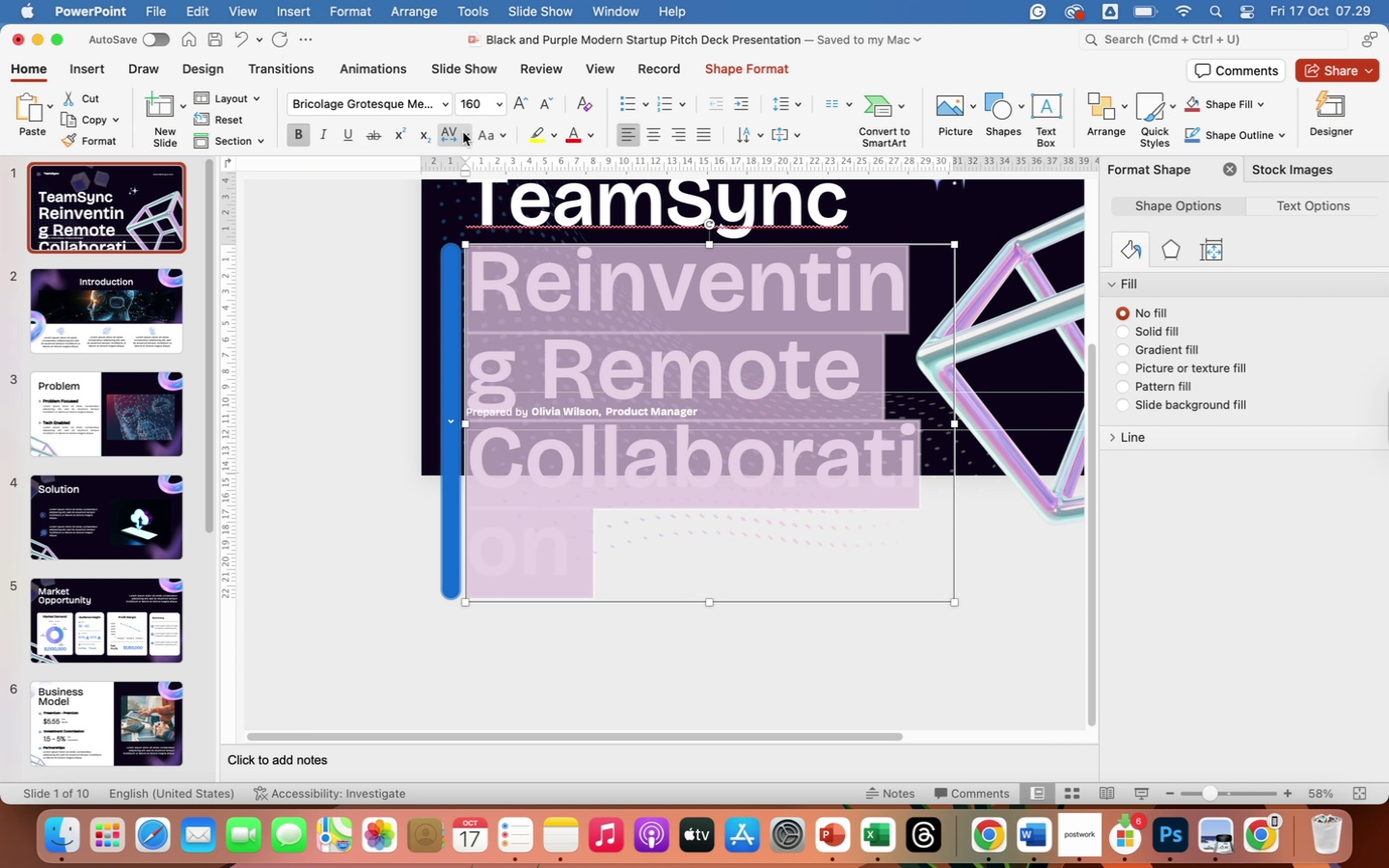 
left_click([463, 132])
 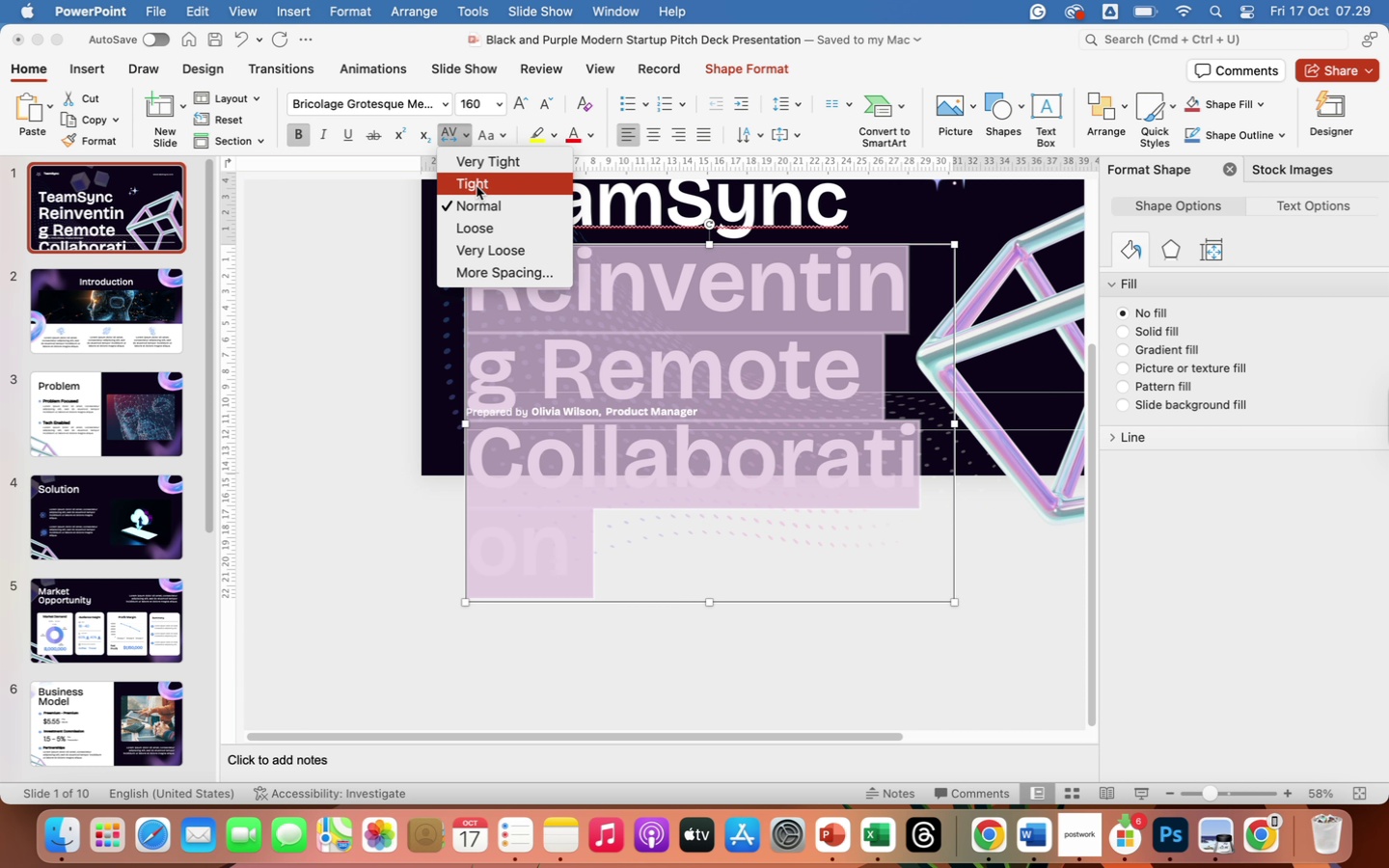 
left_click([477, 186])
 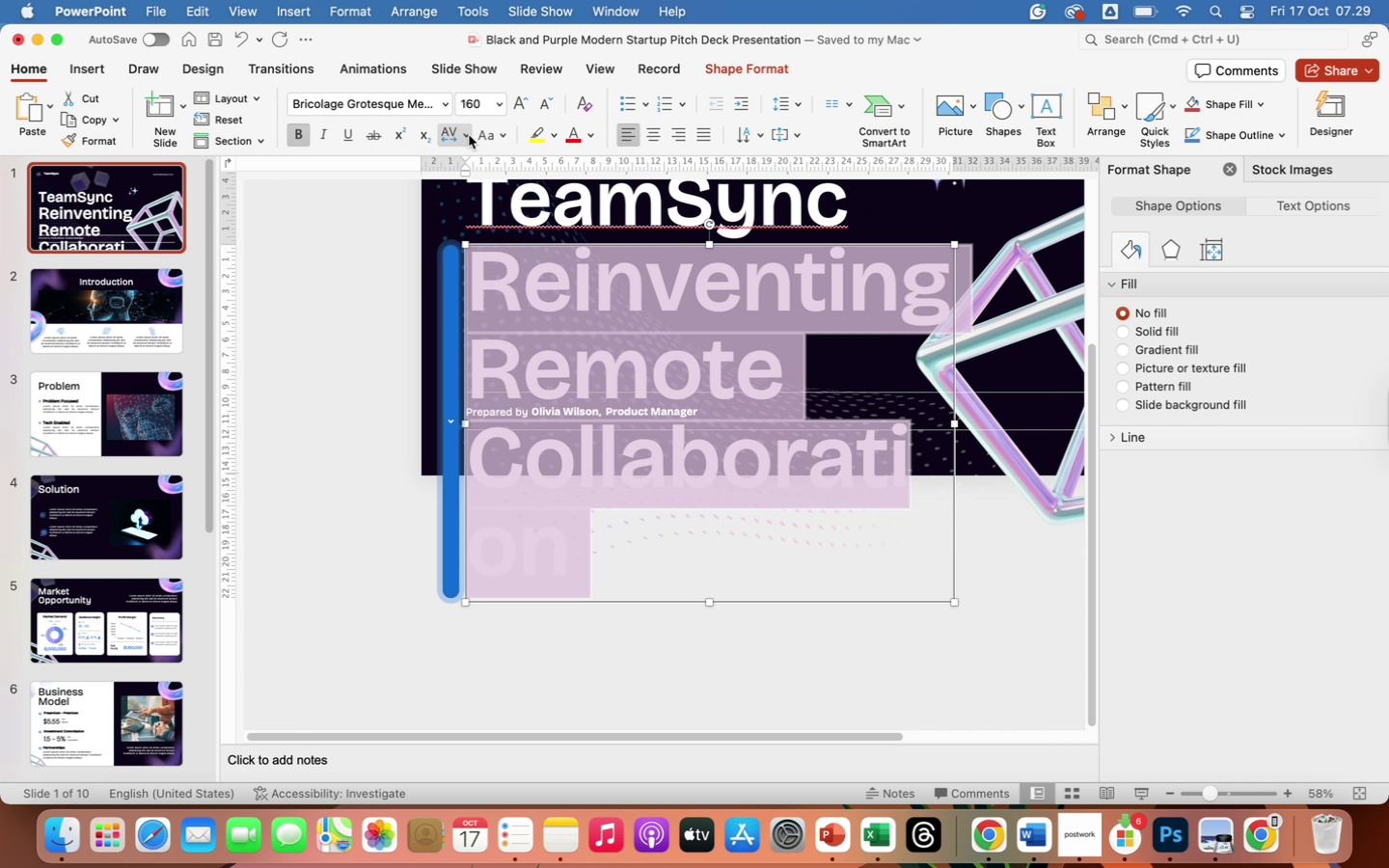 
wait(6.97)
 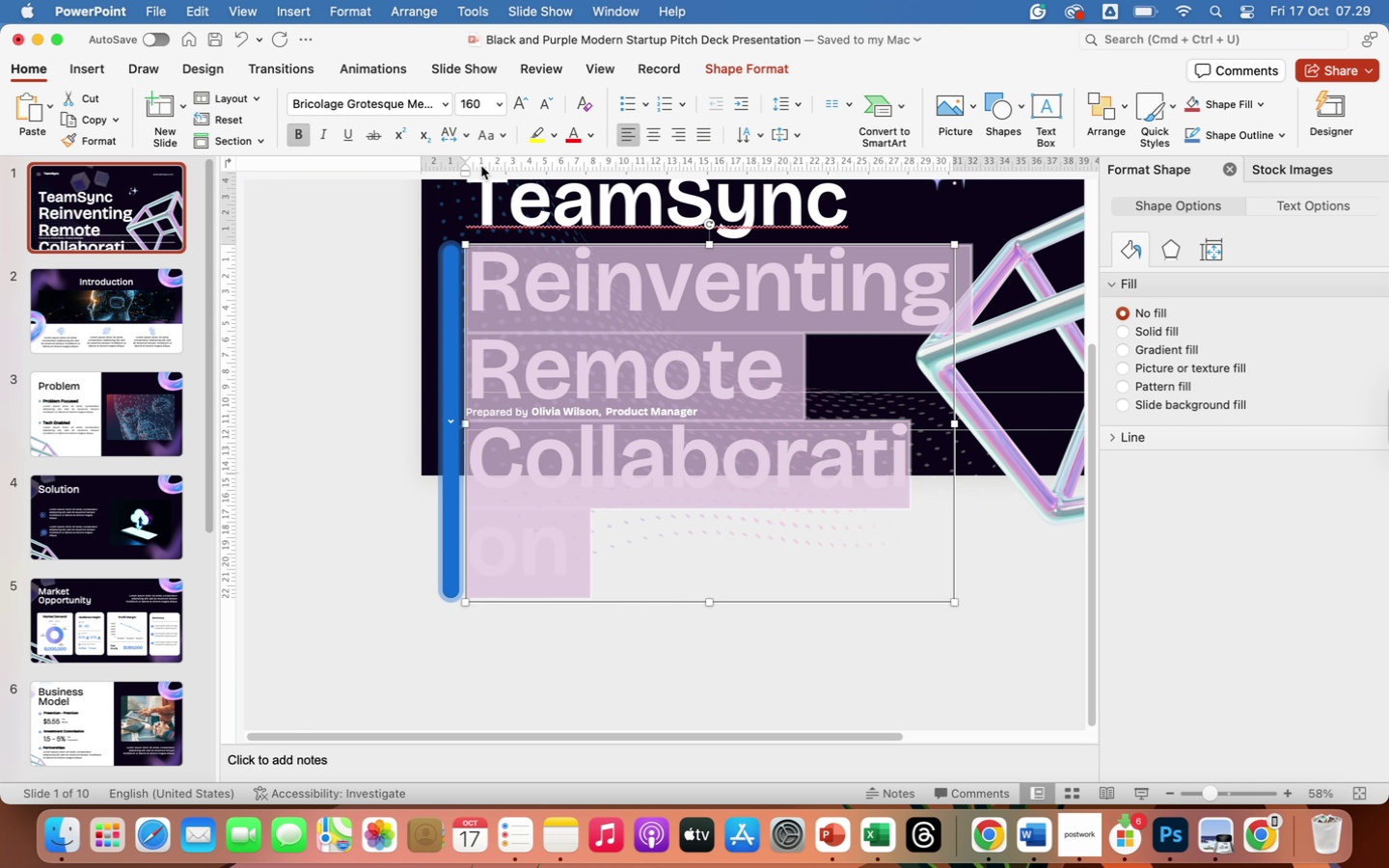 
left_click([469, 136])
 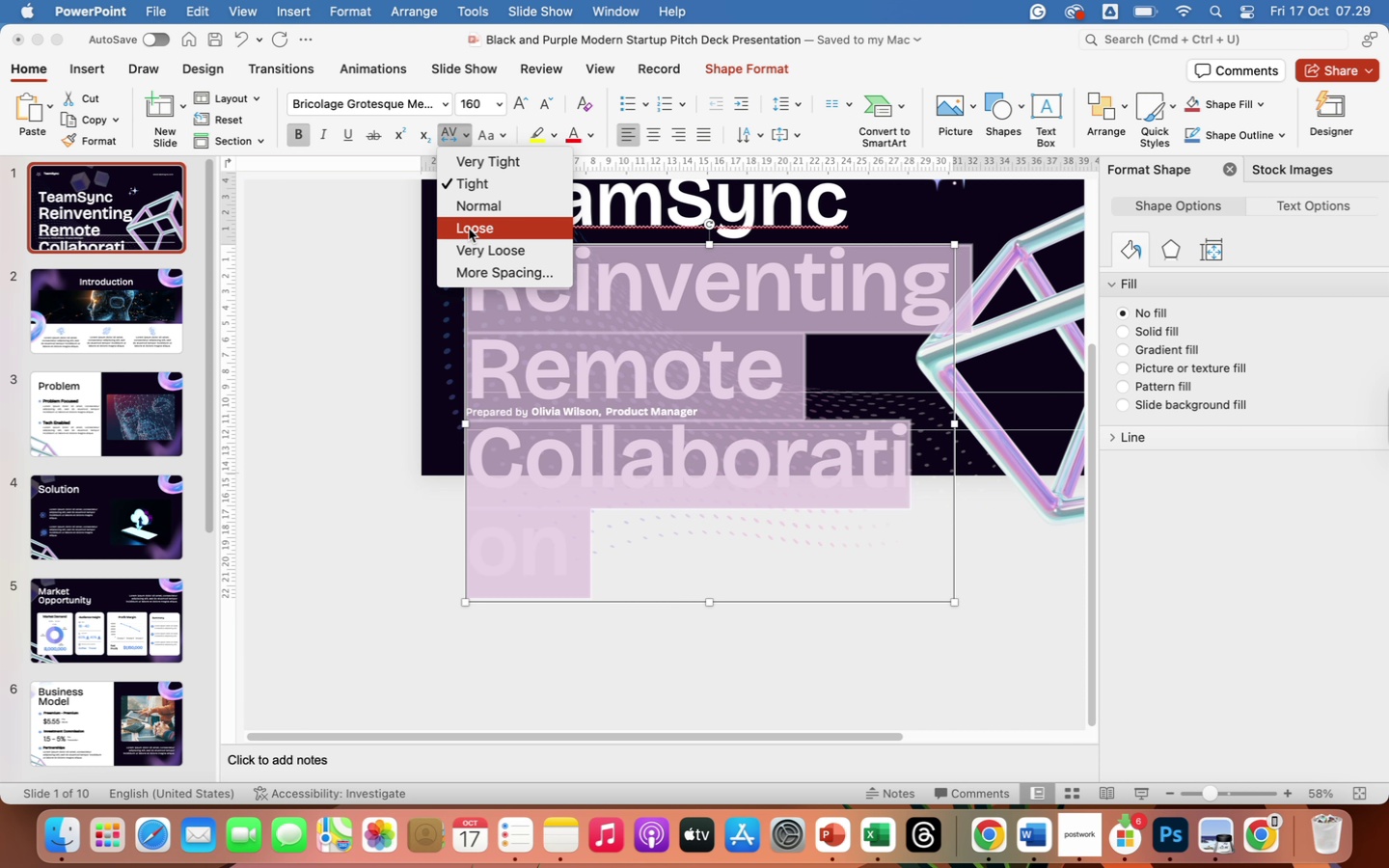 
left_click([469, 229])
 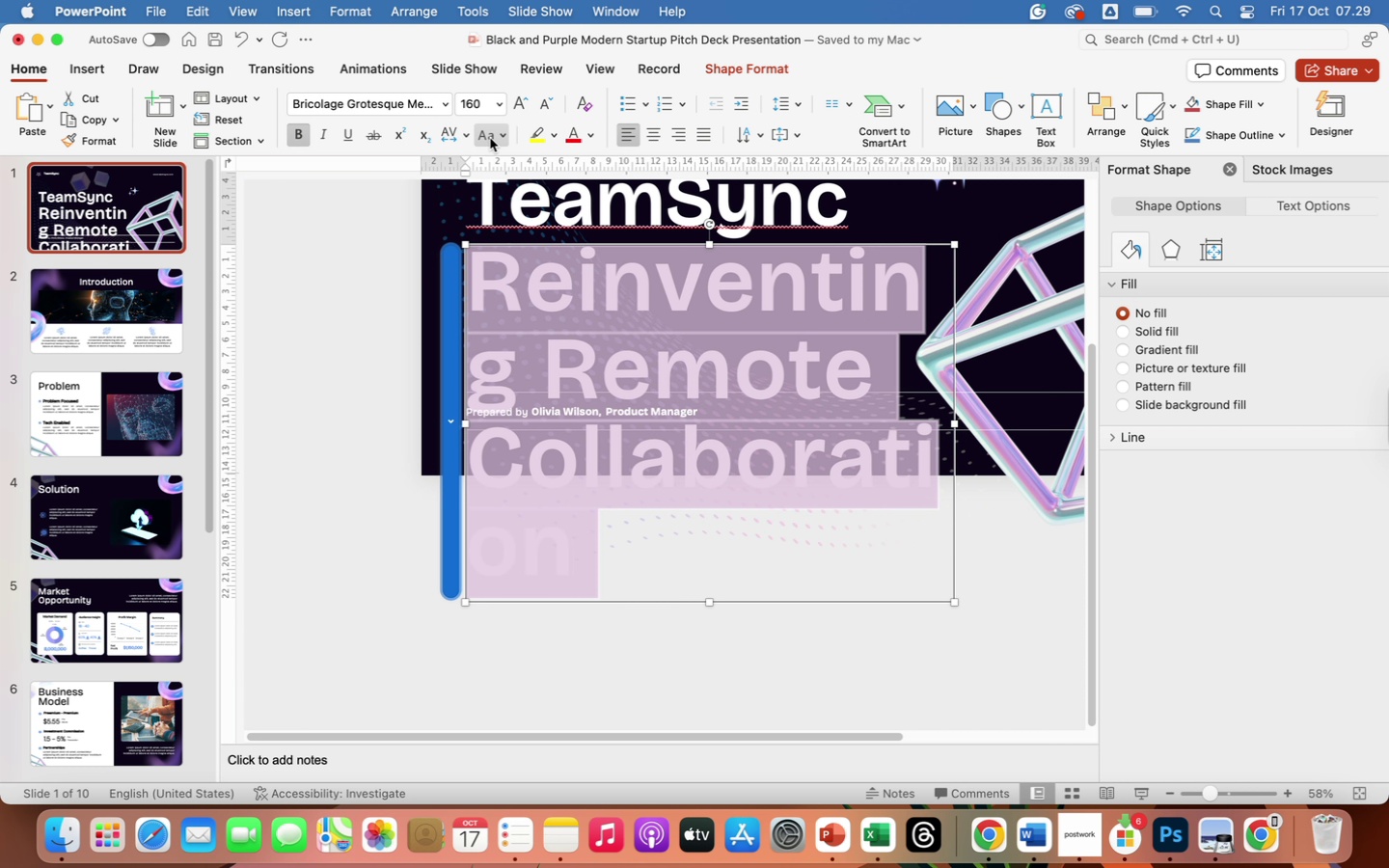 
left_click([494, 136])
 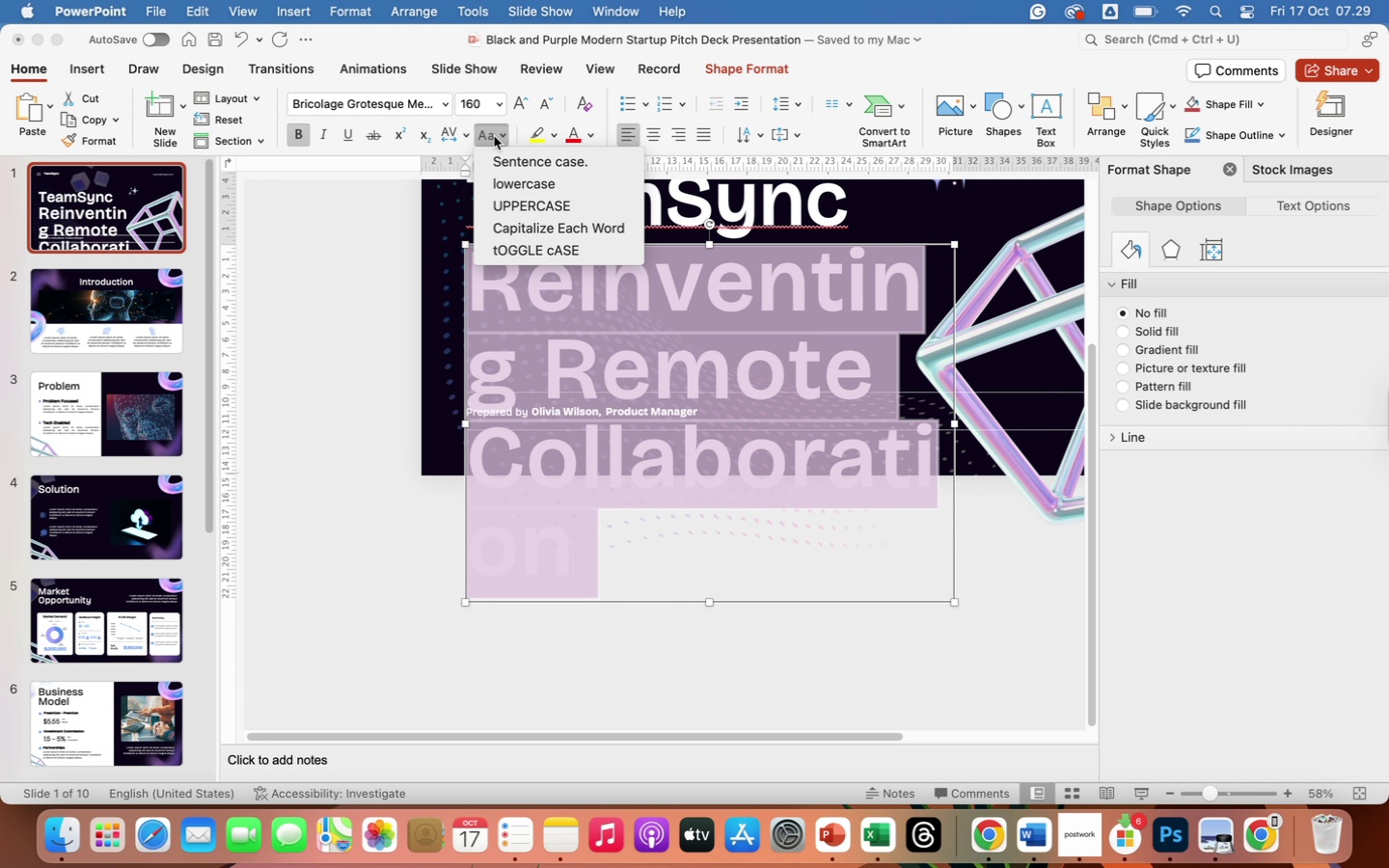 
mouse_move([478, 145])
 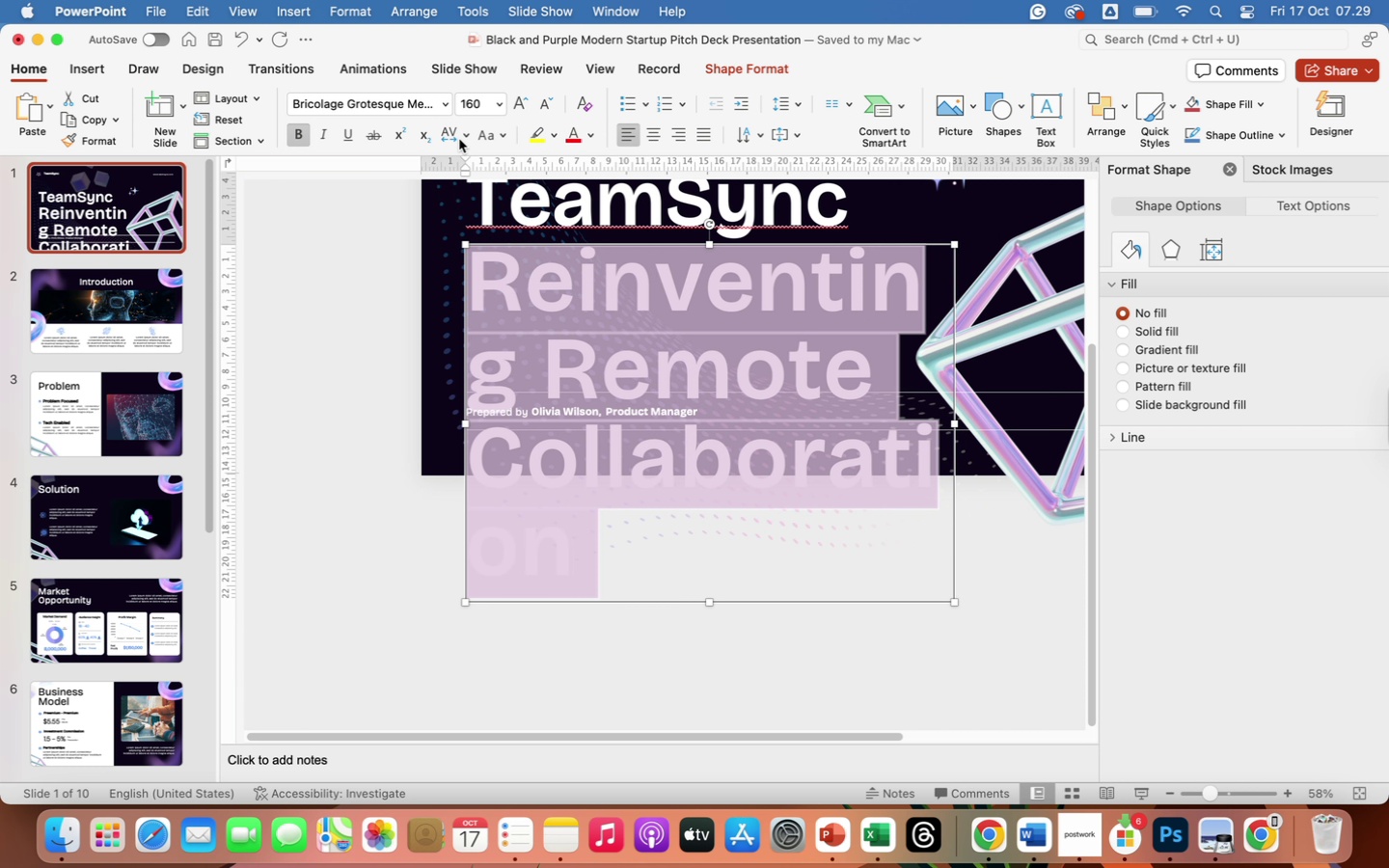 
left_click([459, 139])
 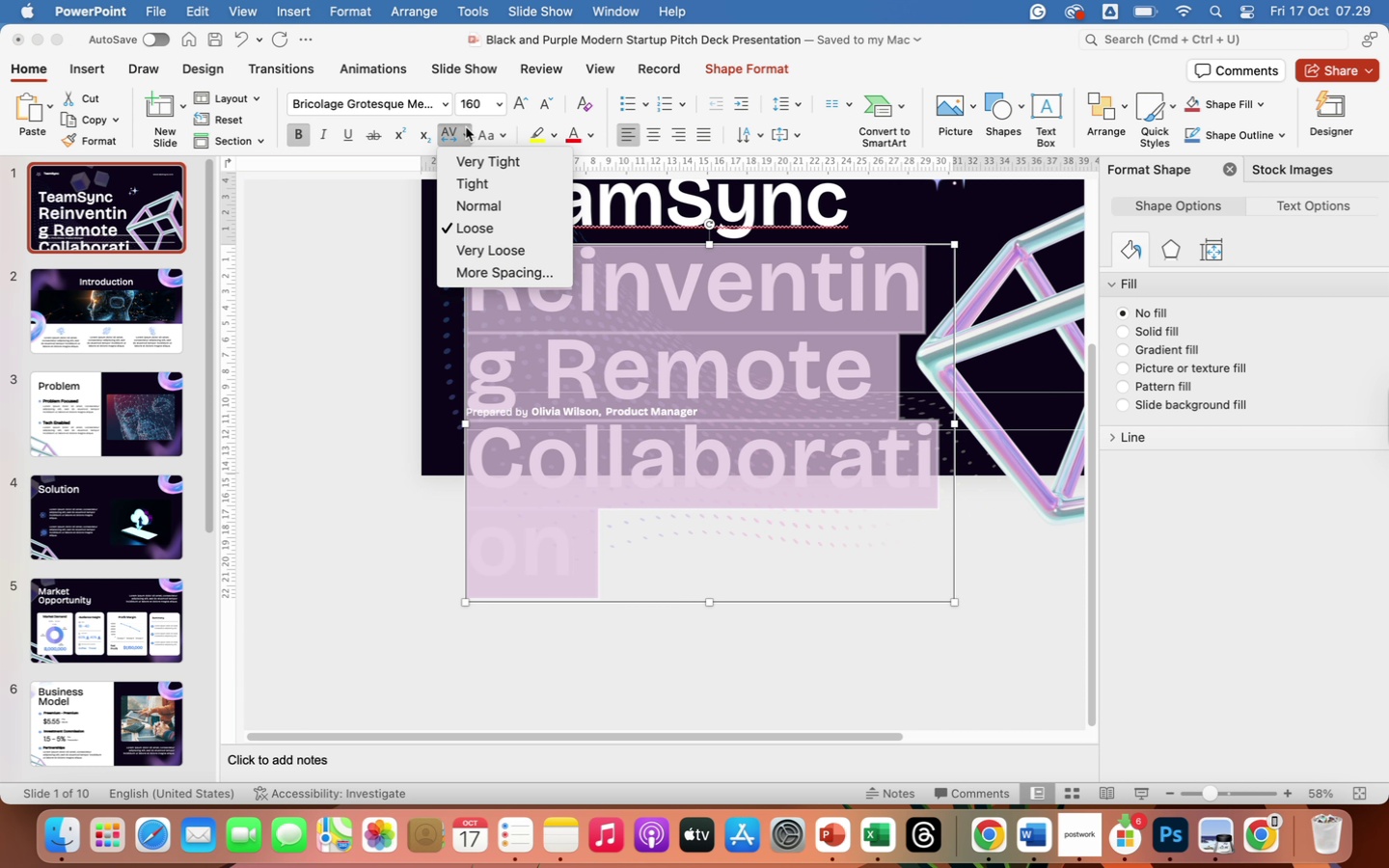 
left_click([466, 127])
 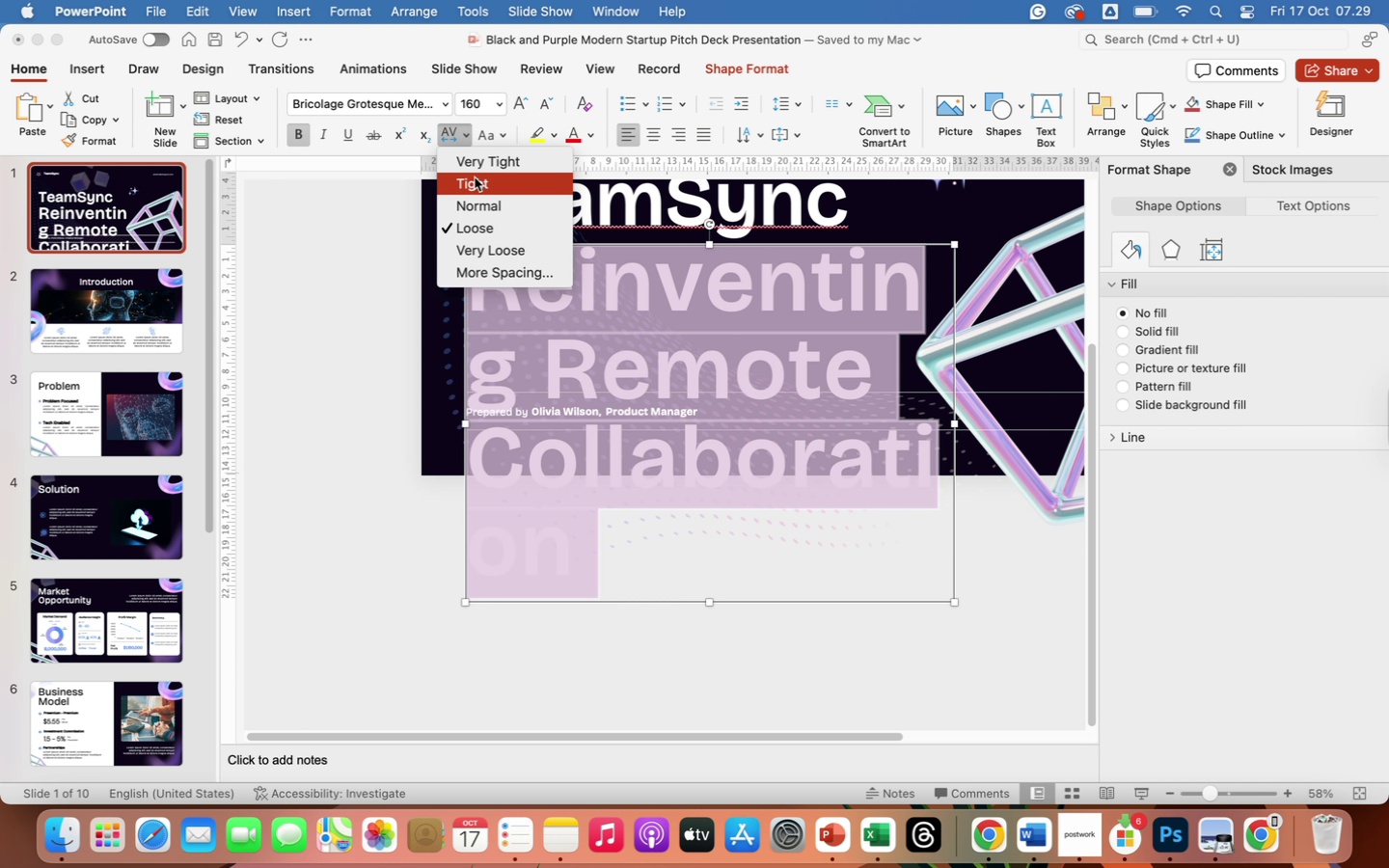 
left_click([475, 177])
 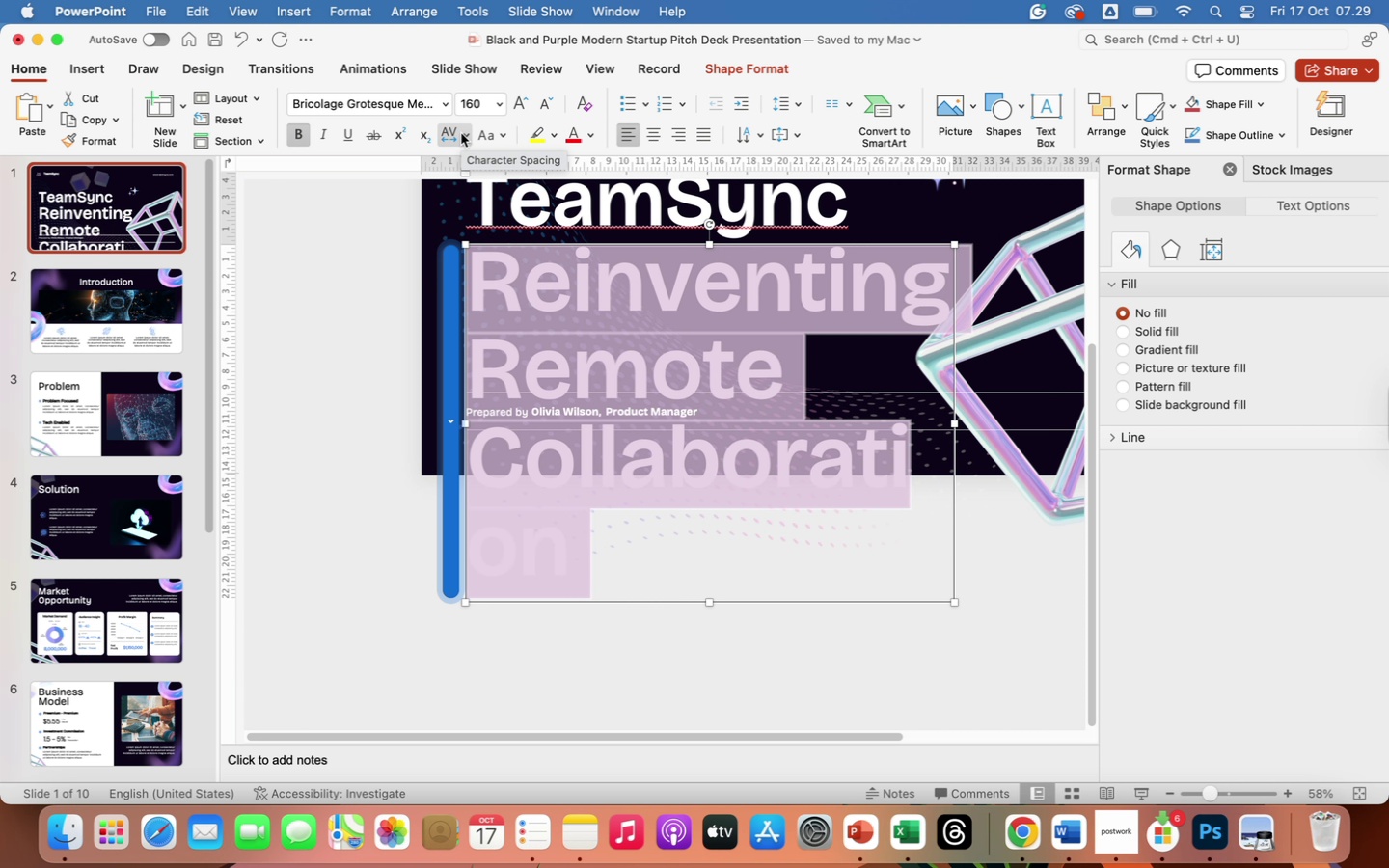 
wait(5.04)
 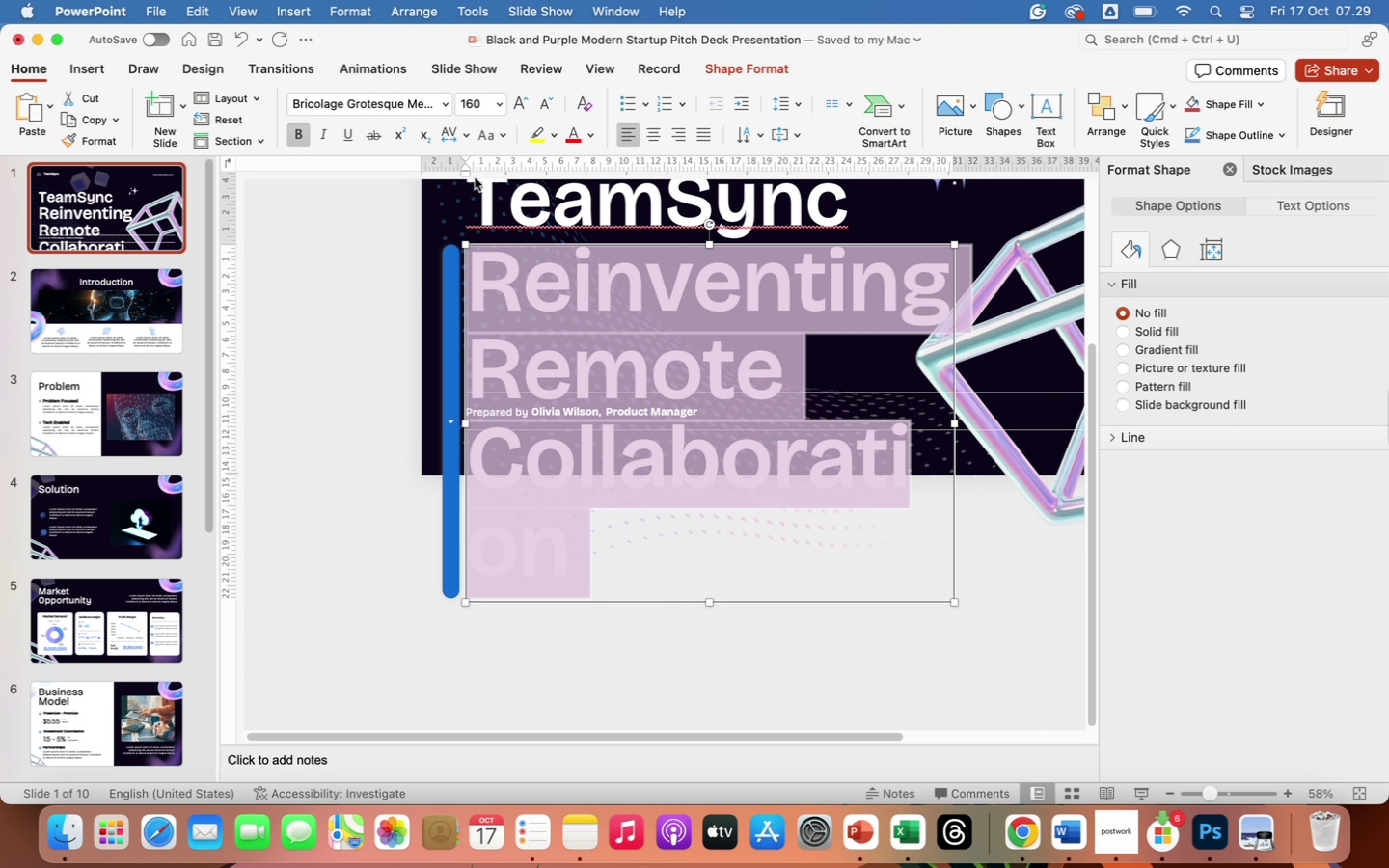 
left_click([461, 133])
 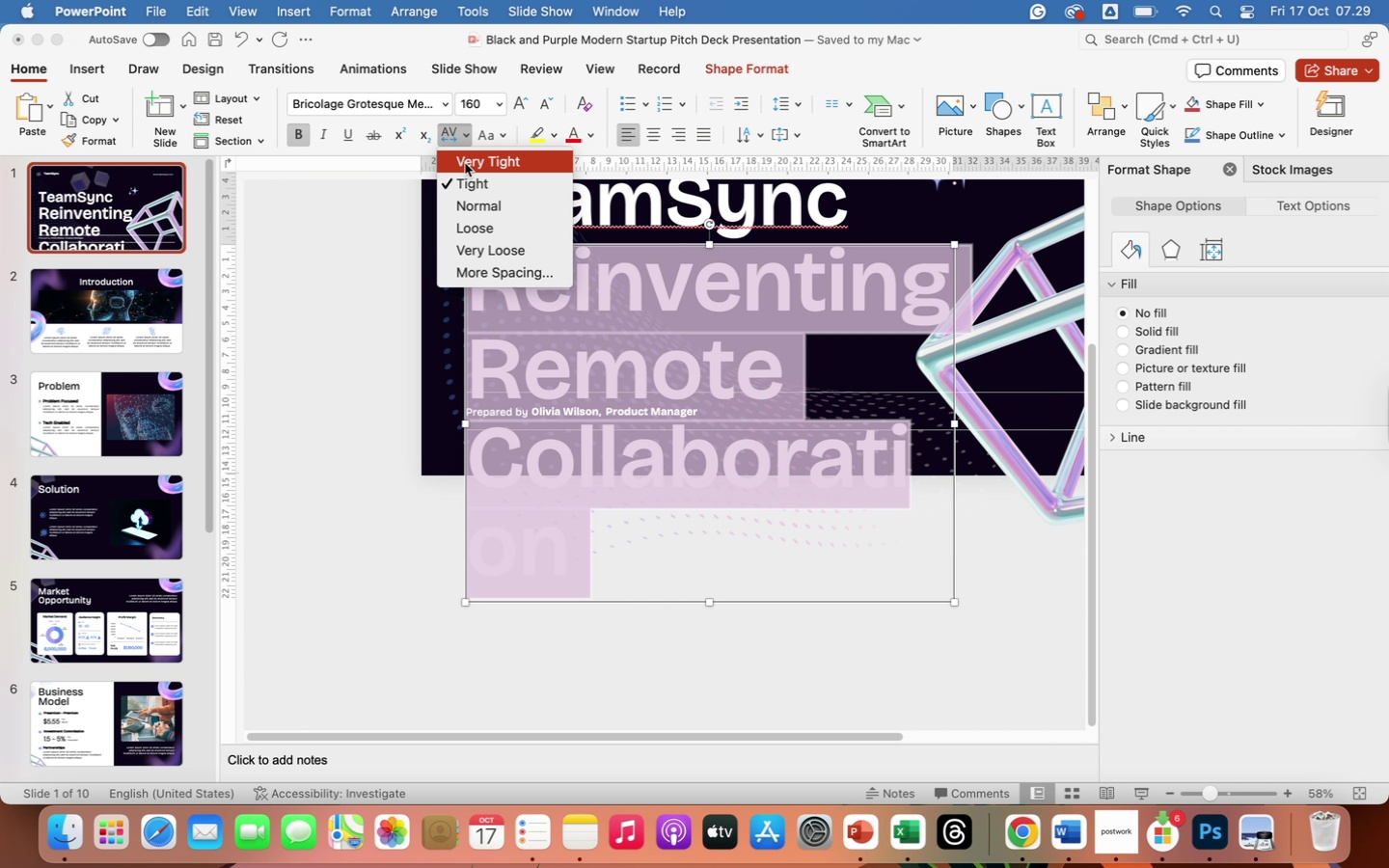 
left_click([465, 163])
 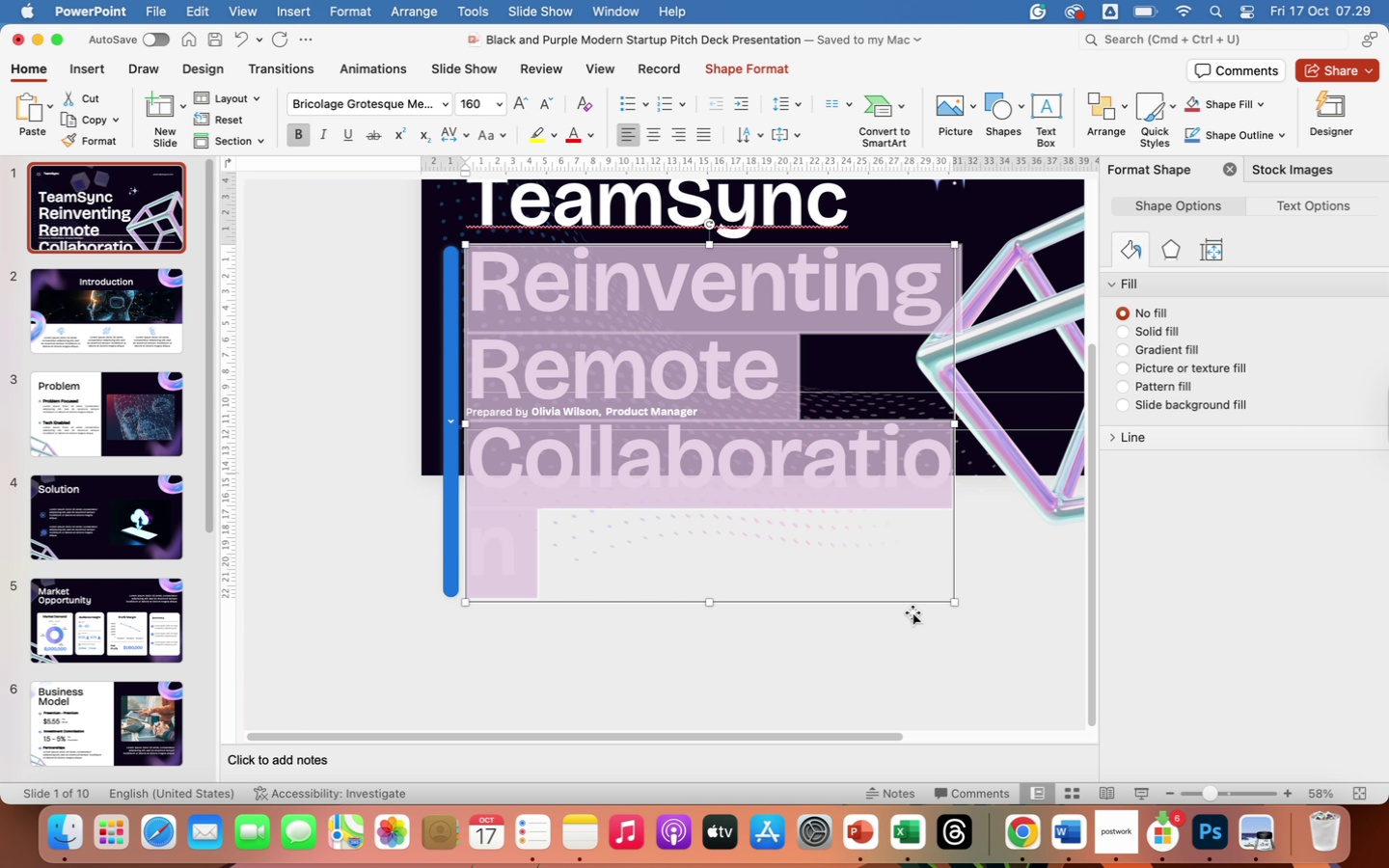 
wait(6.05)
 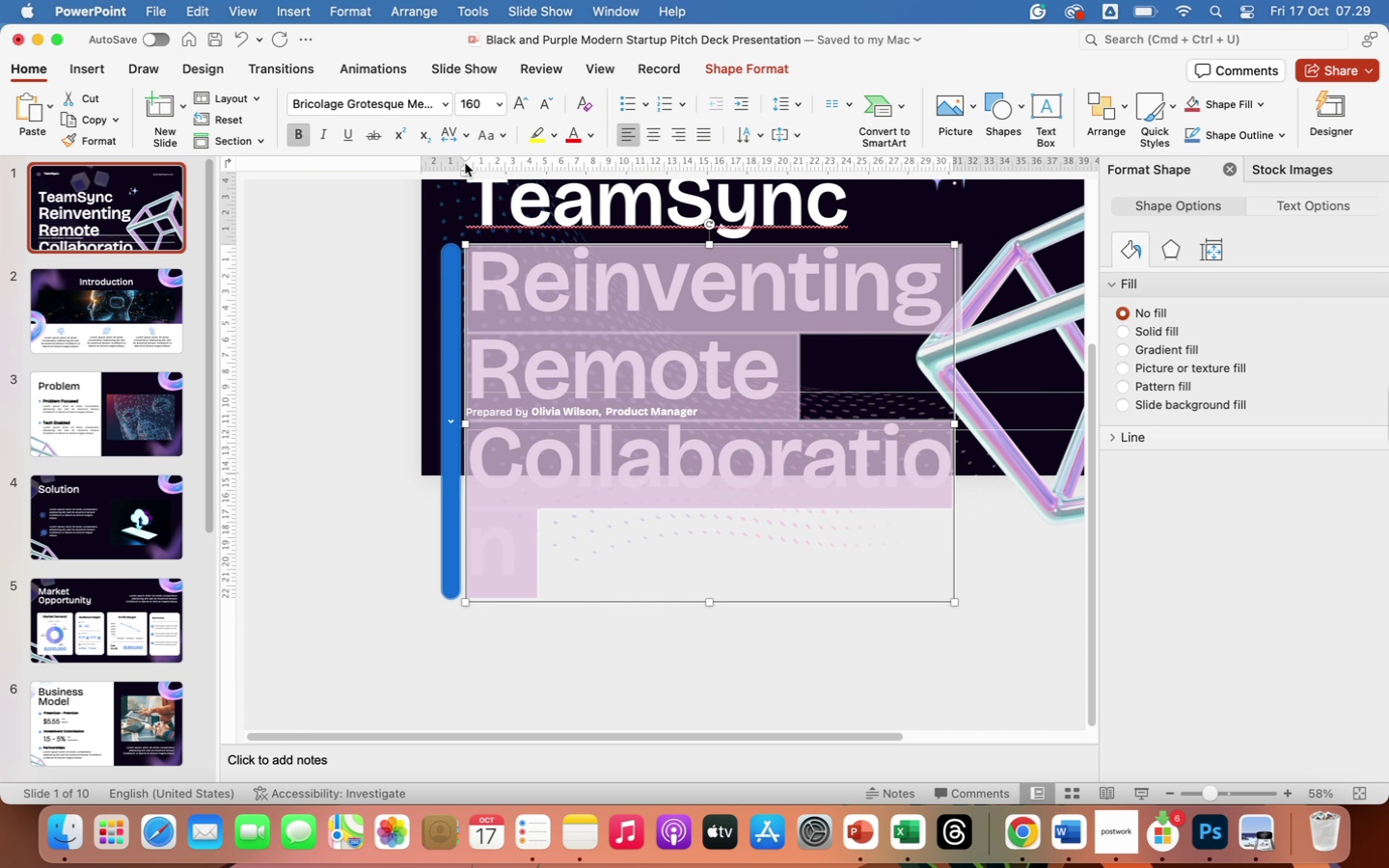 
left_click_drag(start_coordinate=[958, 605], to_coordinate=[886, 543])
 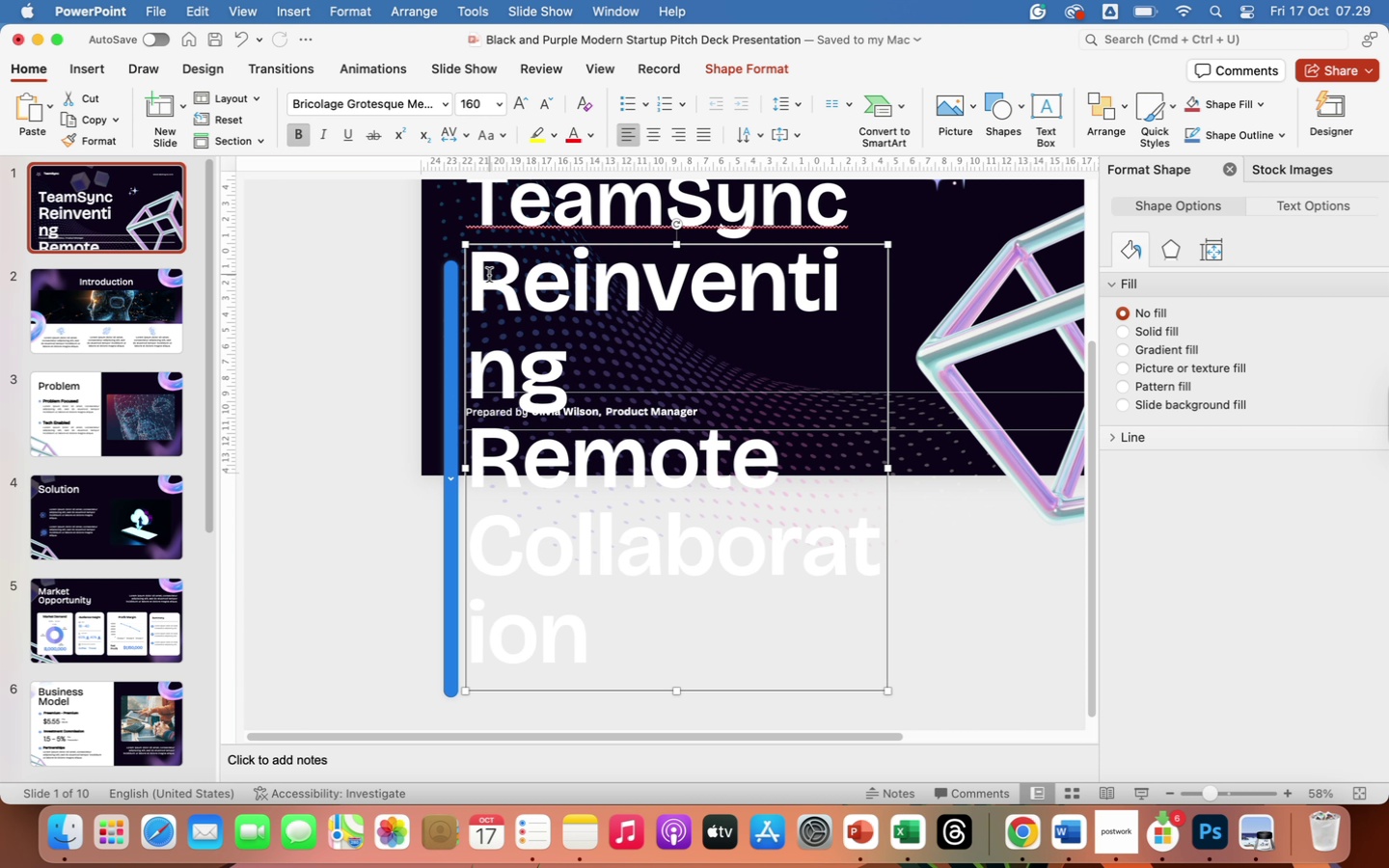 
left_click_drag(start_coordinate=[479, 276], to_coordinate=[620, 620])
 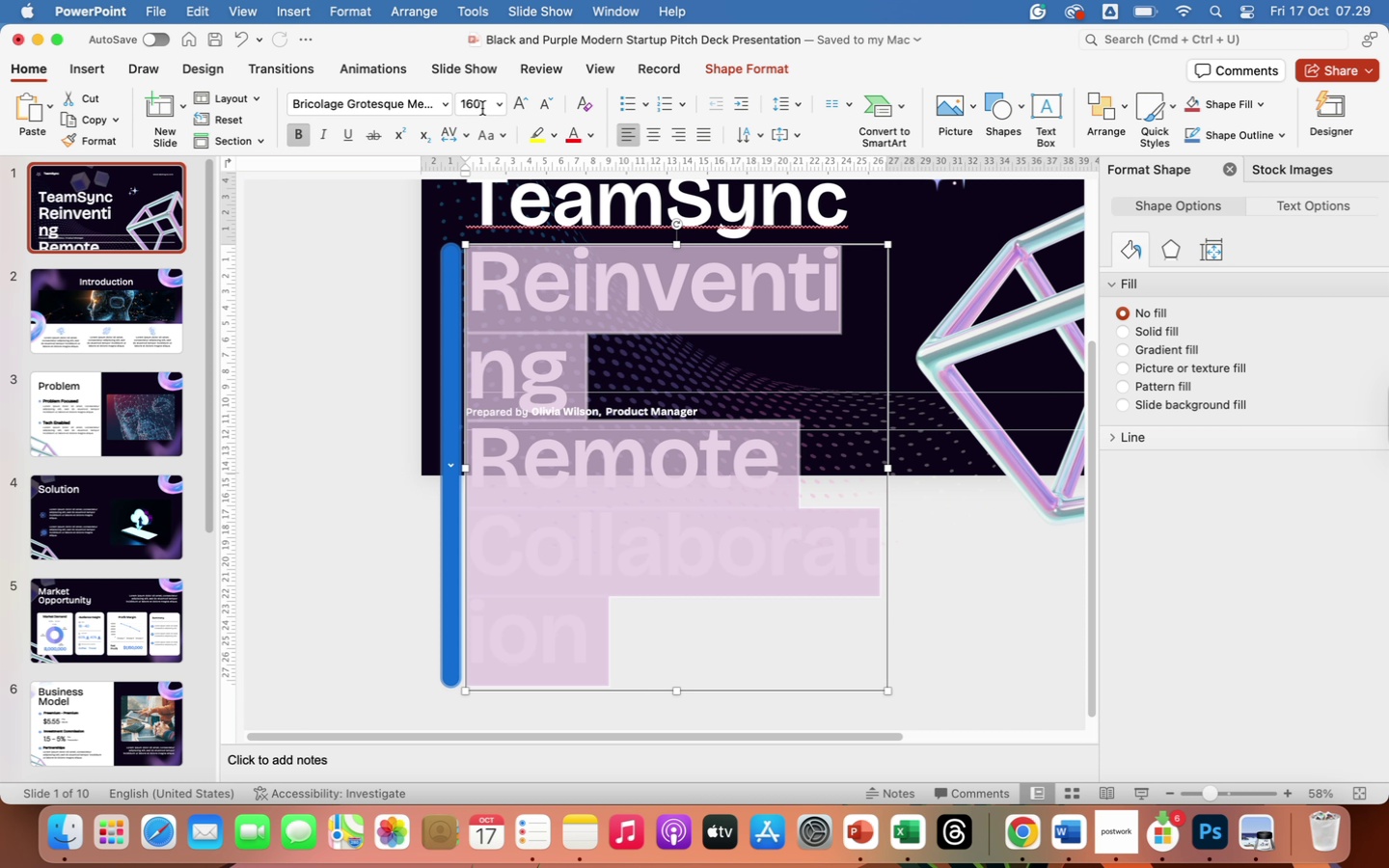 
left_click([482, 108])
 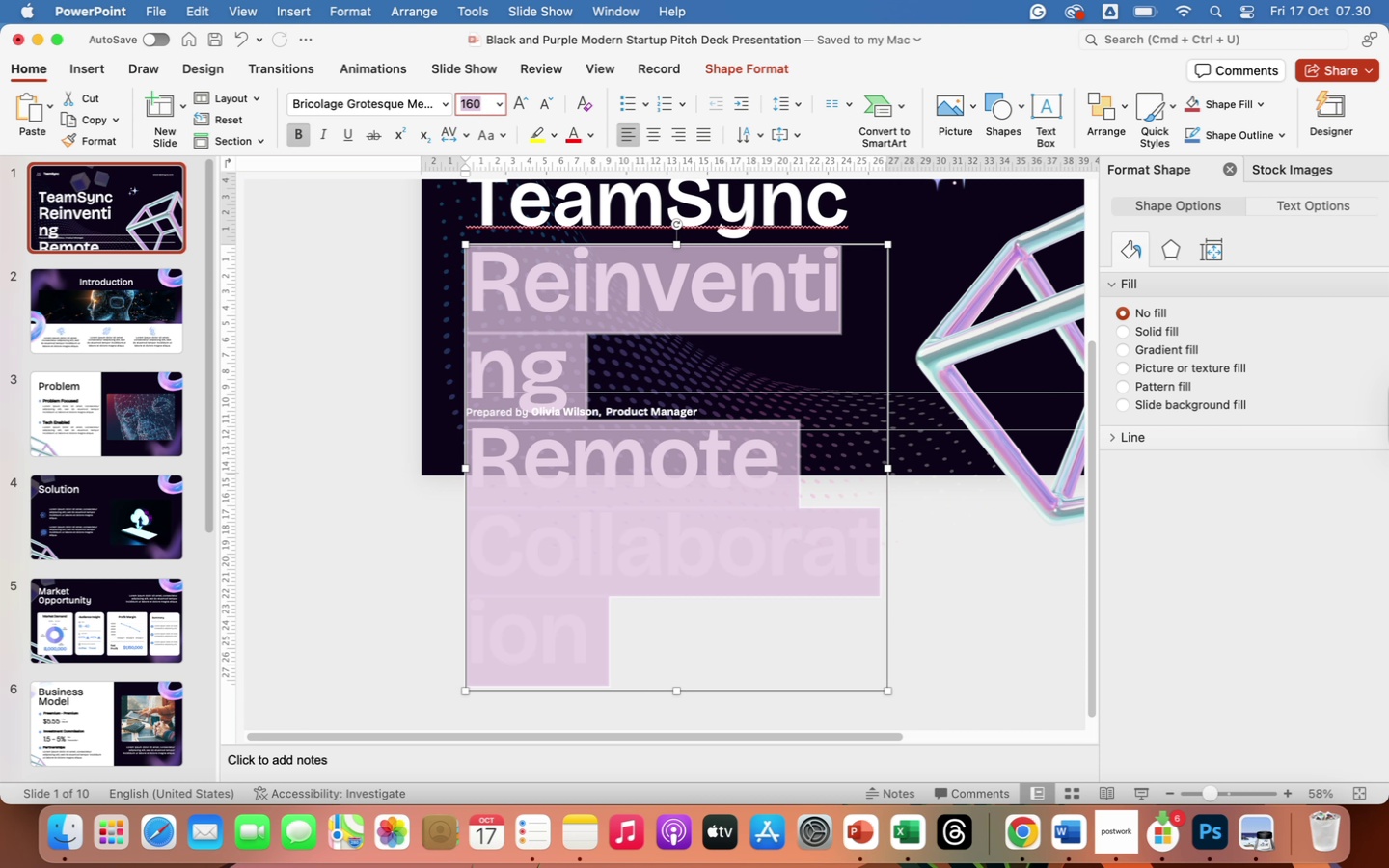 
type(100)
 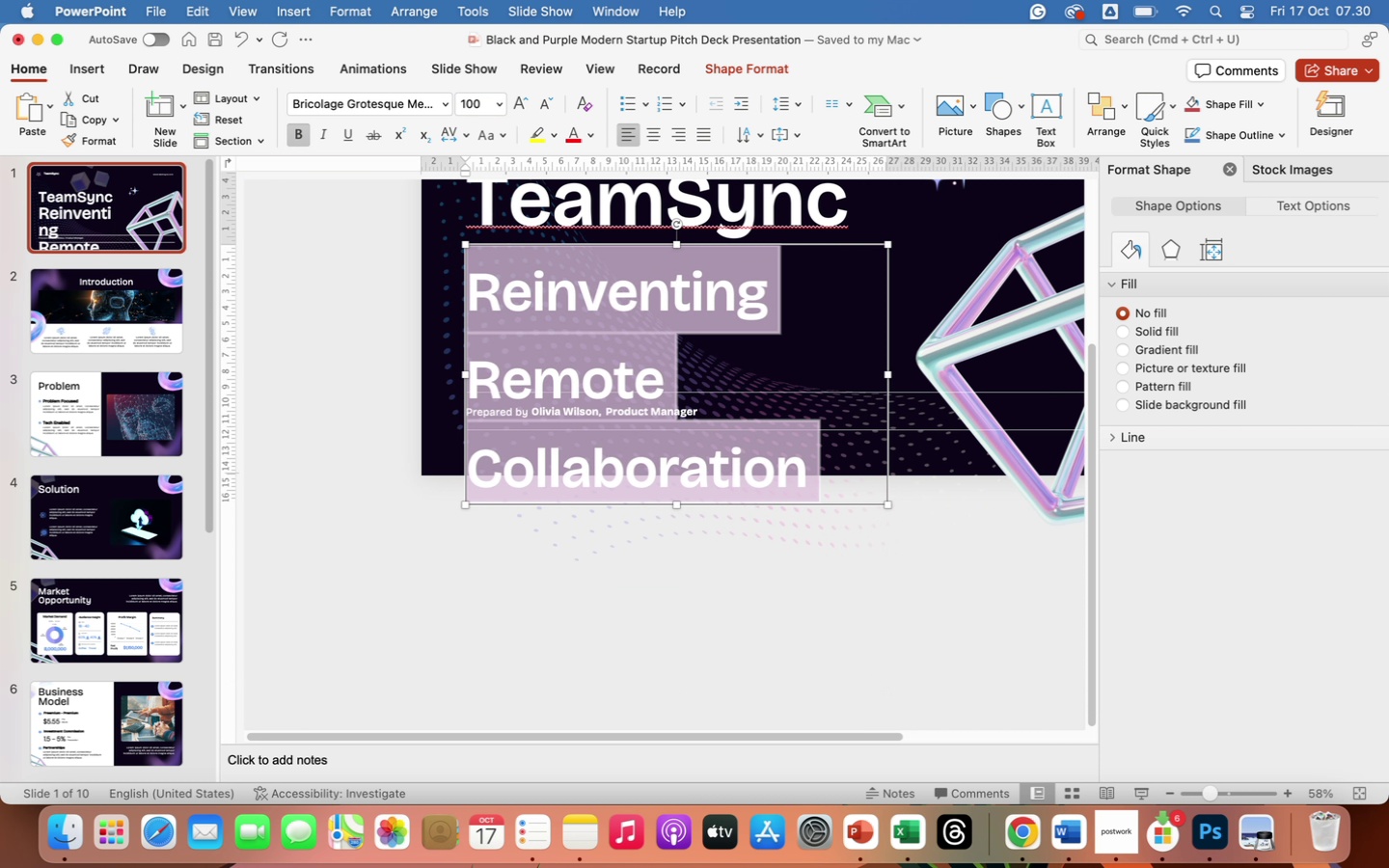 
key(Enter)
 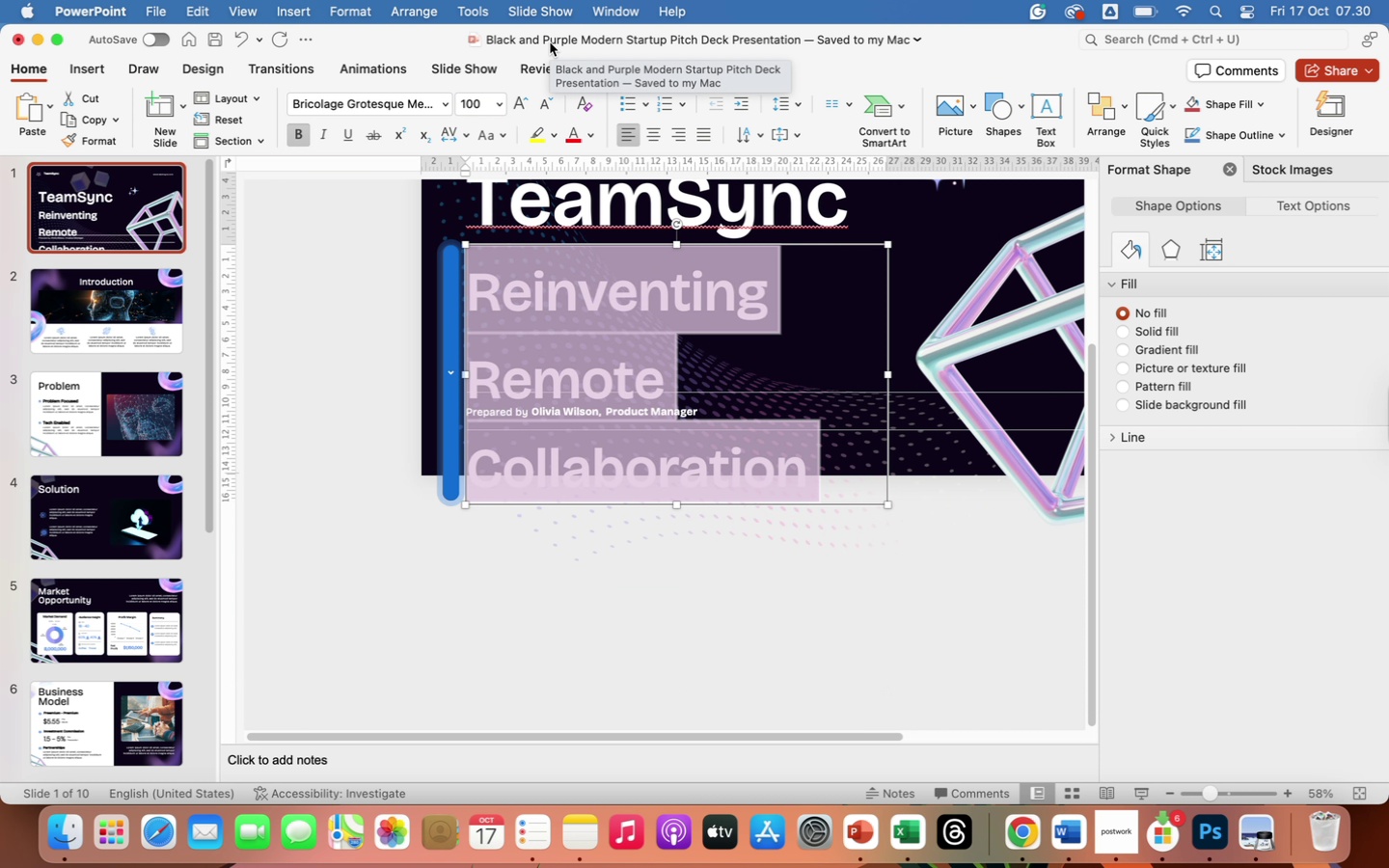 
wait(5.36)
 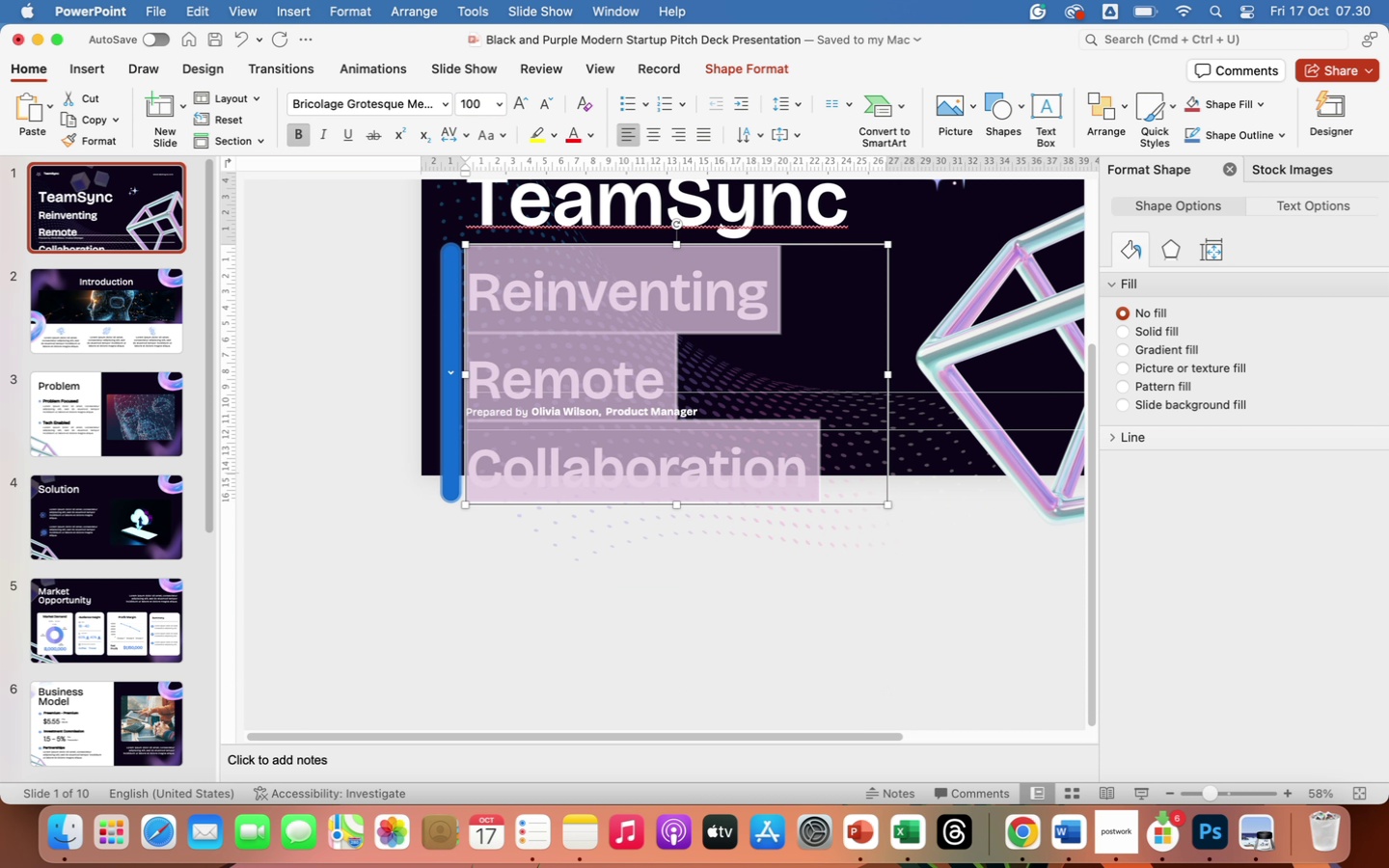 
scroll: coordinate [760, 239], scroll_direction: up, amount: 14.0
 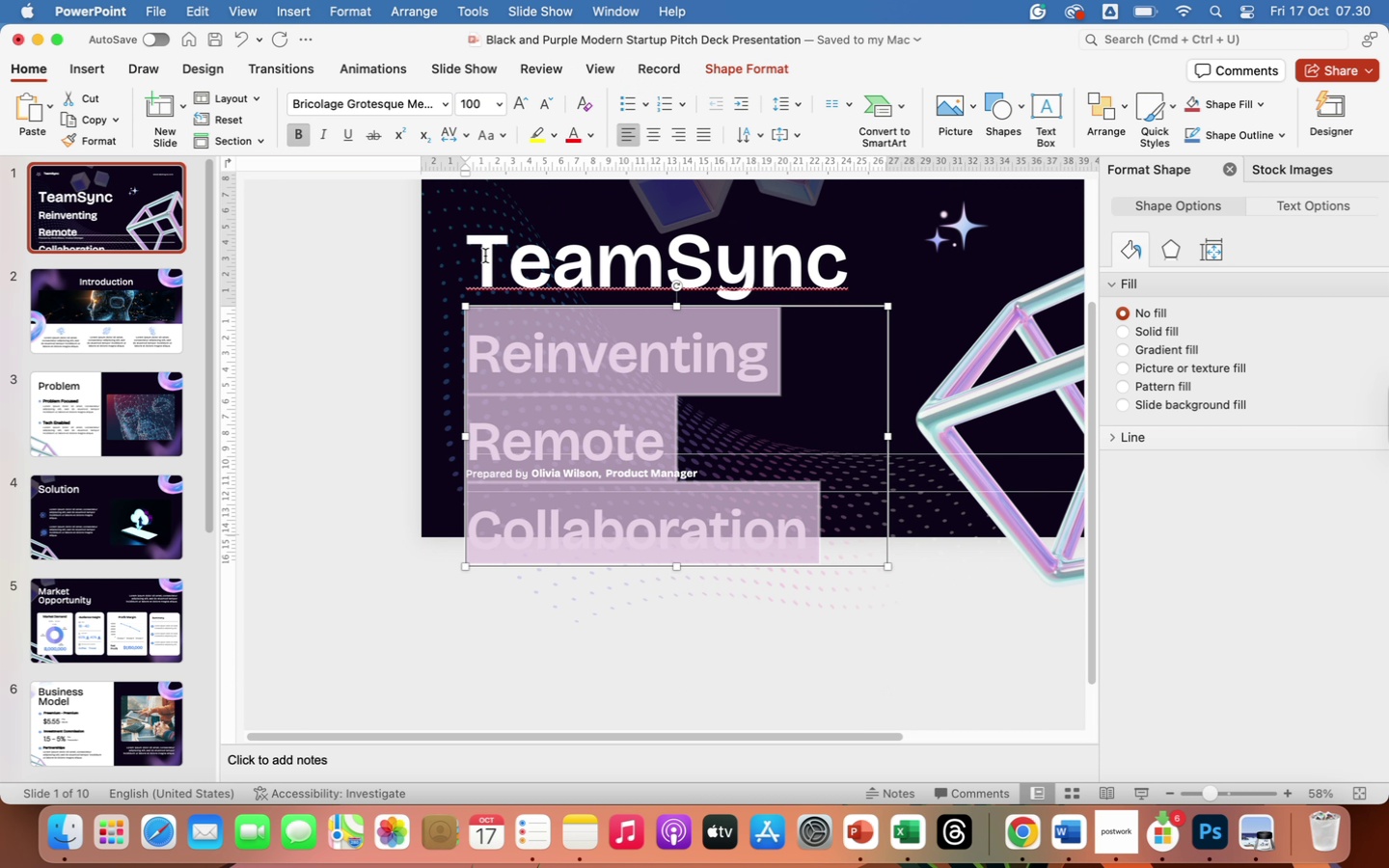 
left_click_drag(start_coordinate=[485, 256], to_coordinate=[855, 276])
 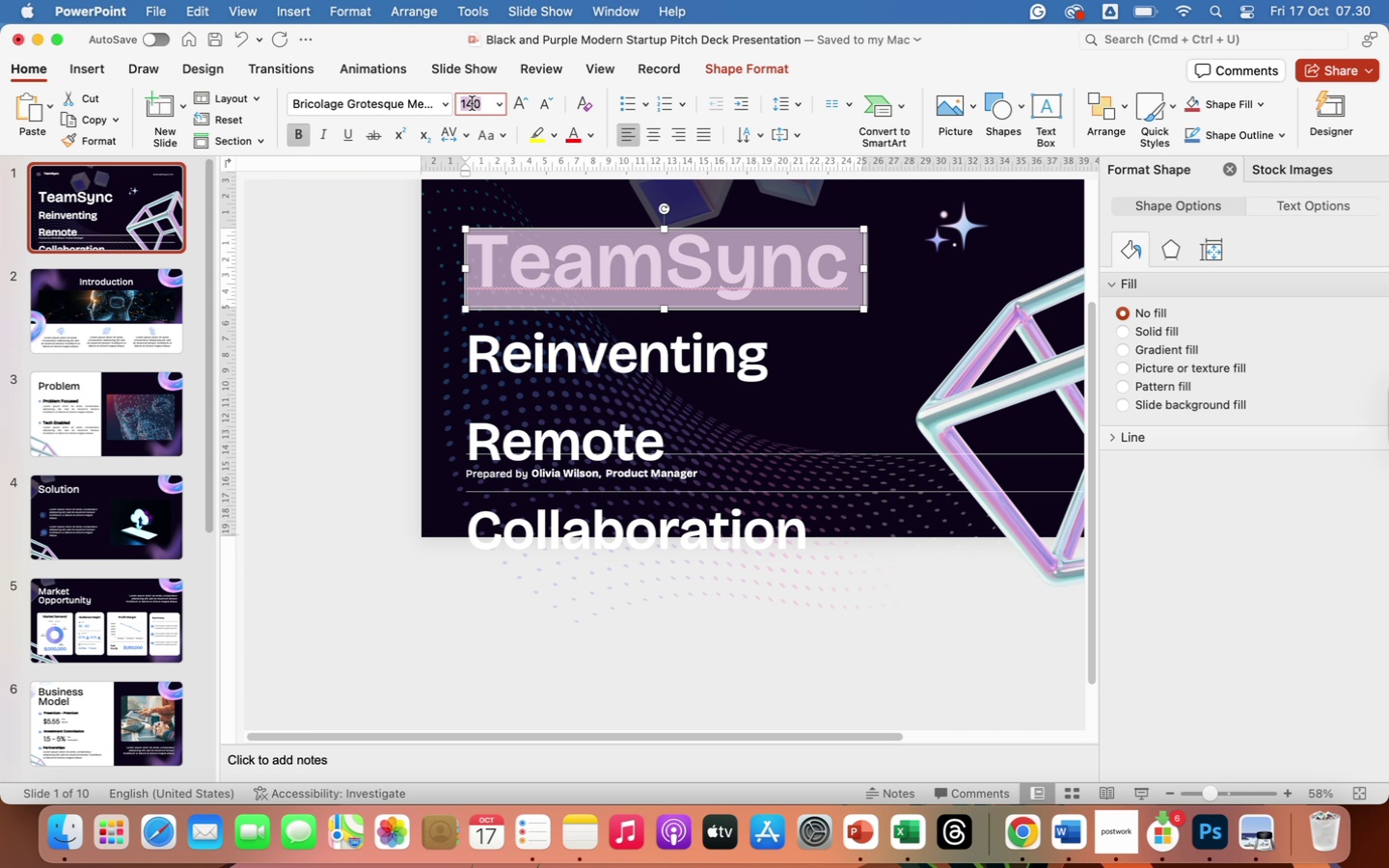 
double_click([472, 103])
 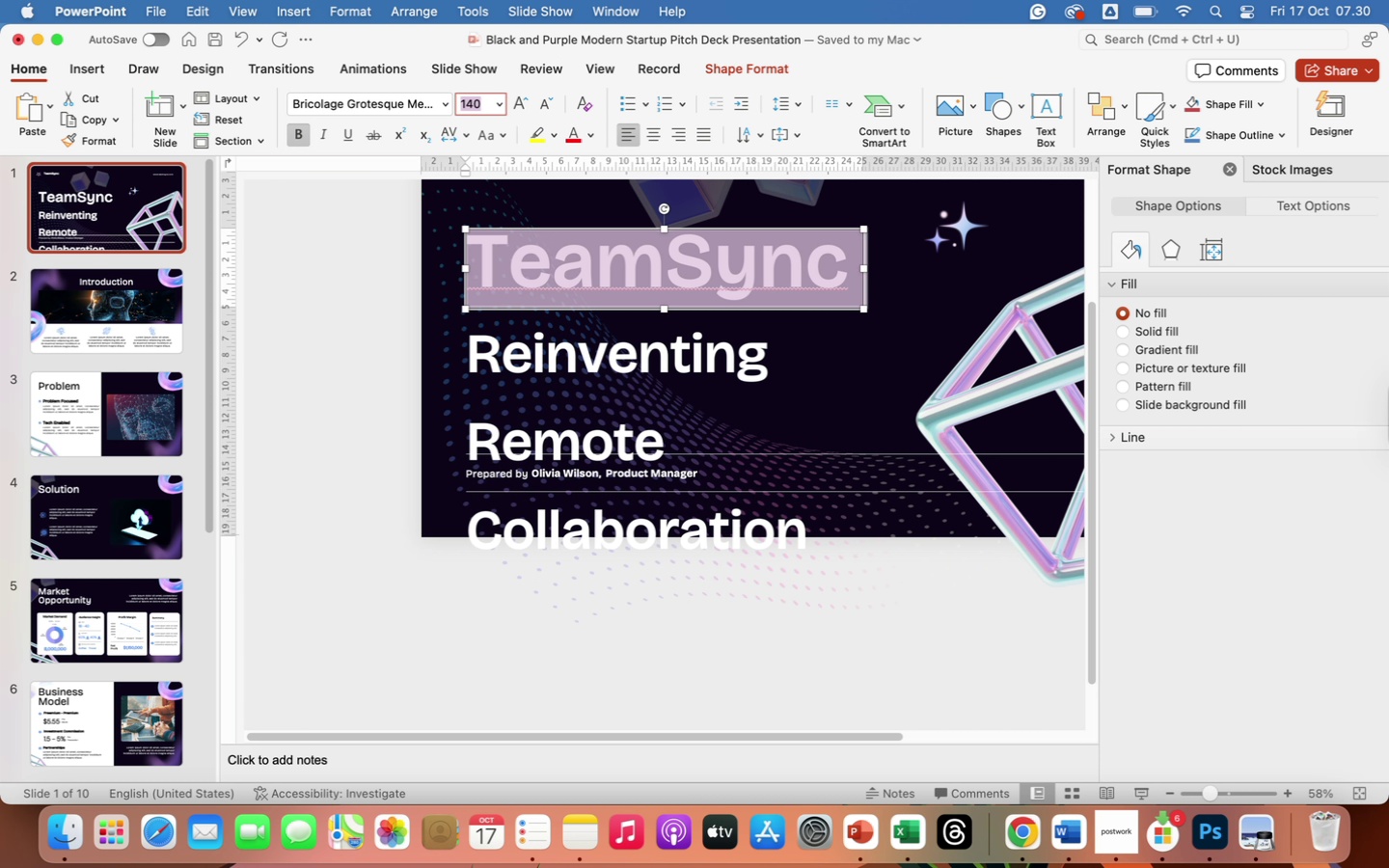 
type(110)
 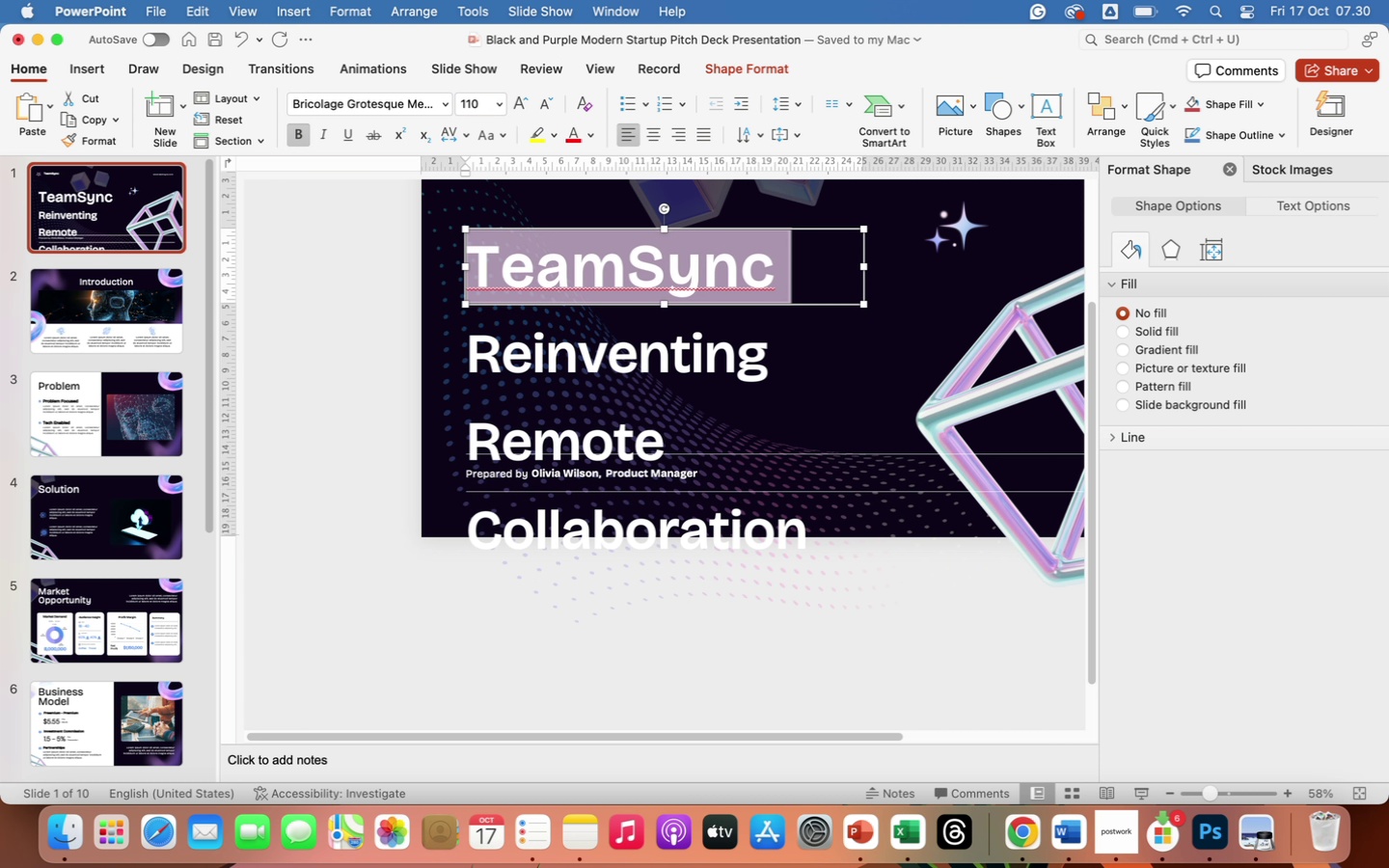 
key(Enter)
 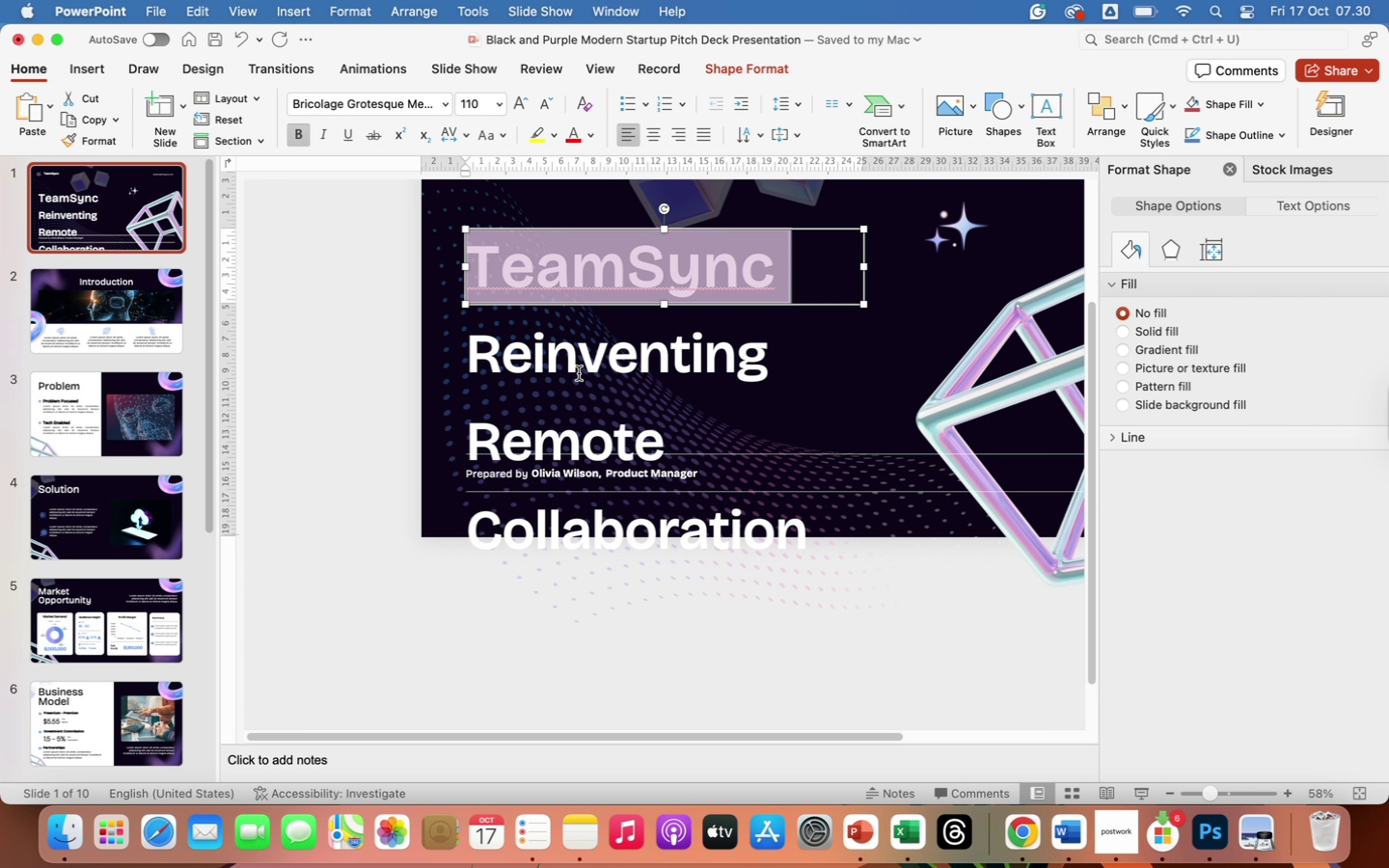 
left_click([566, 359])
 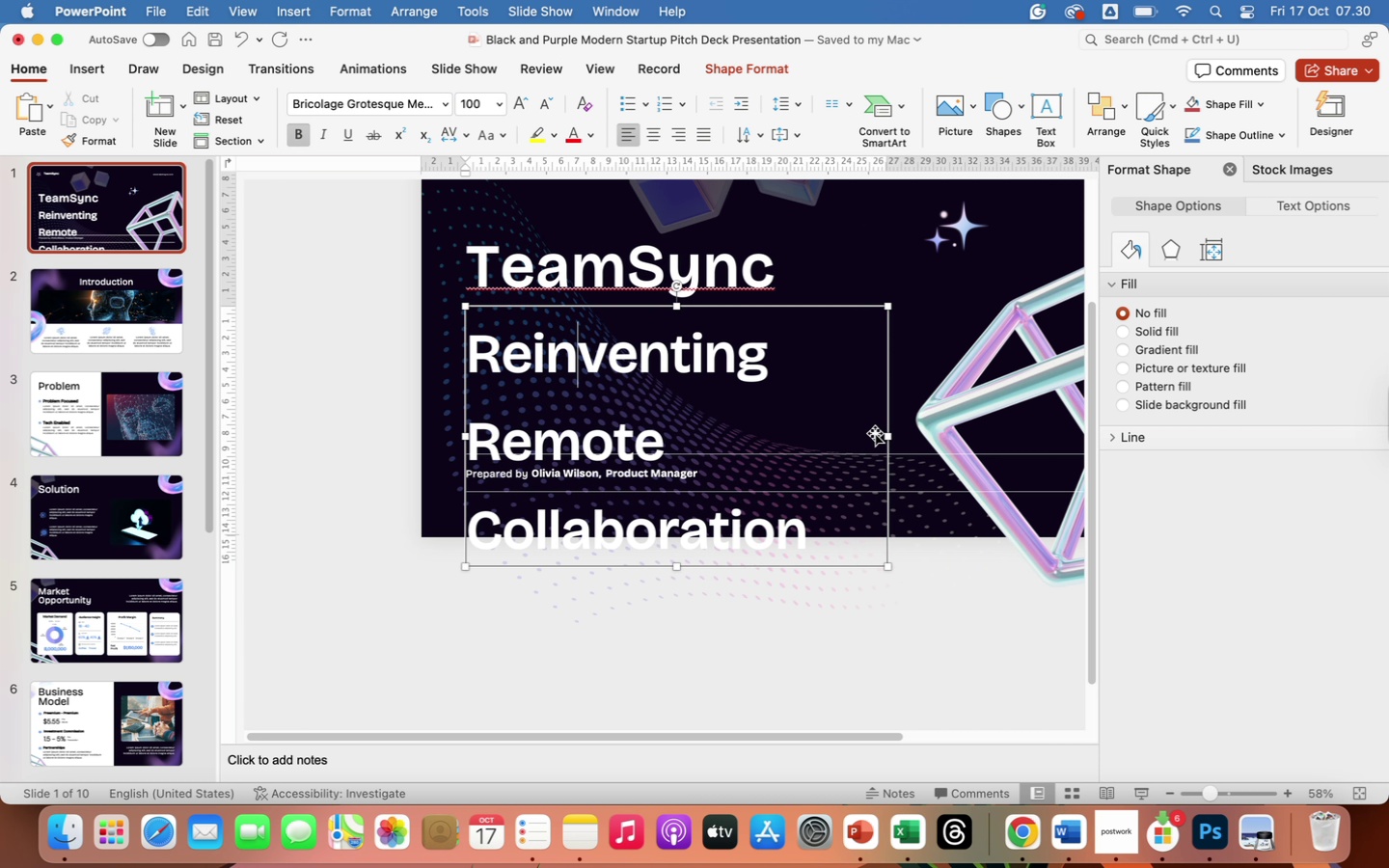 
left_click_drag(start_coordinate=[889, 436], to_coordinate=[1062, 452])
 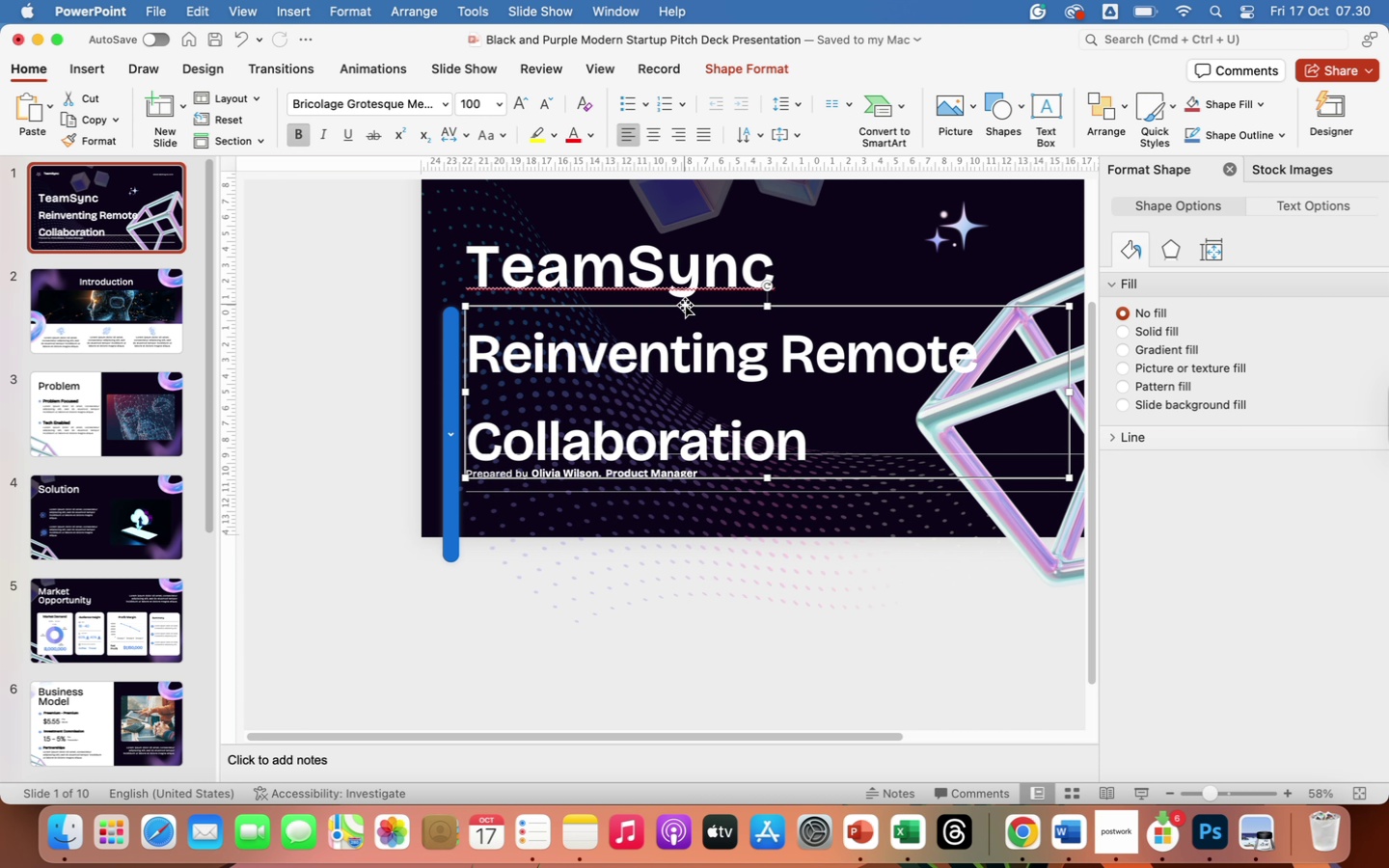 
left_click([685, 305])
 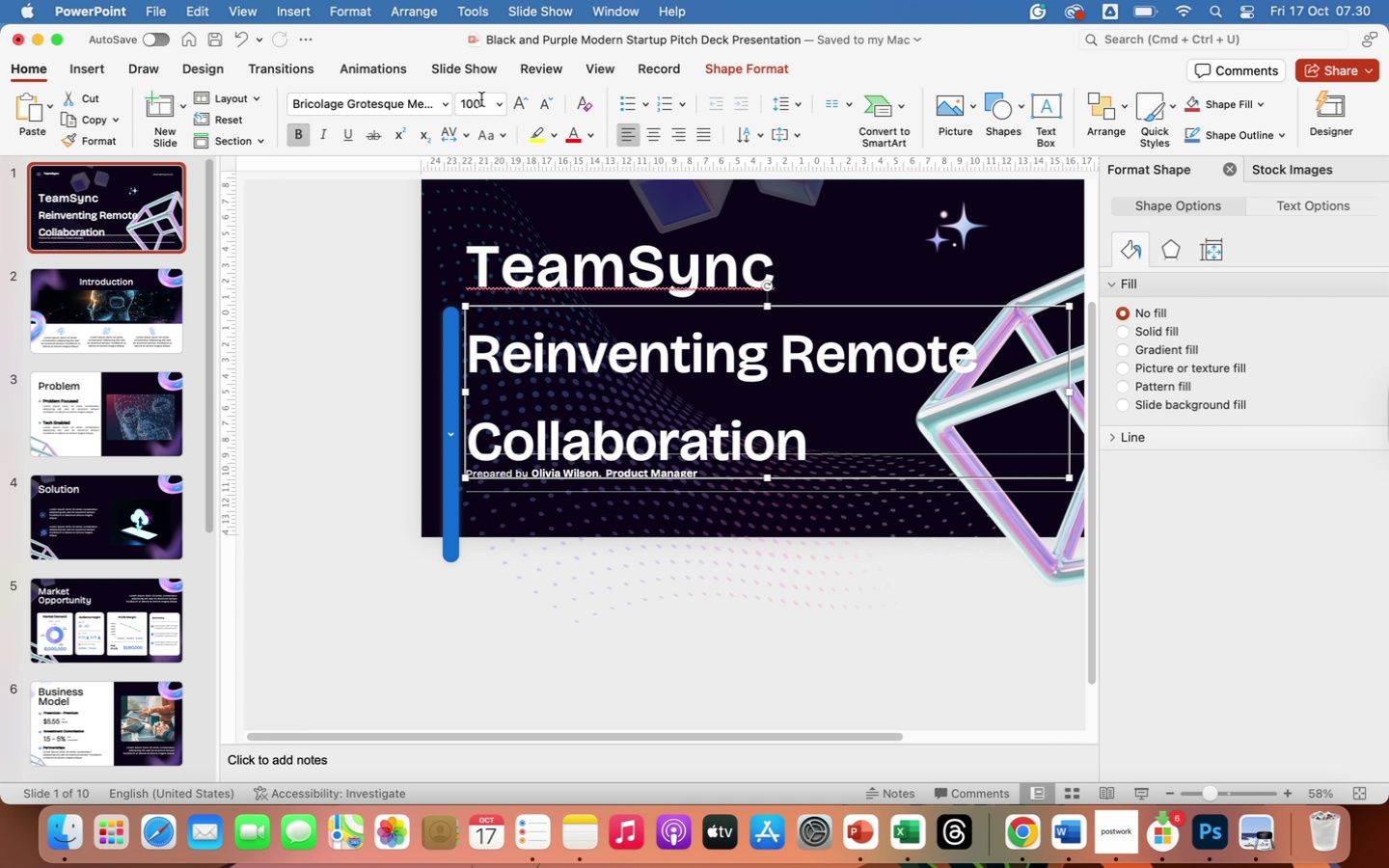 
left_click([481, 99])
 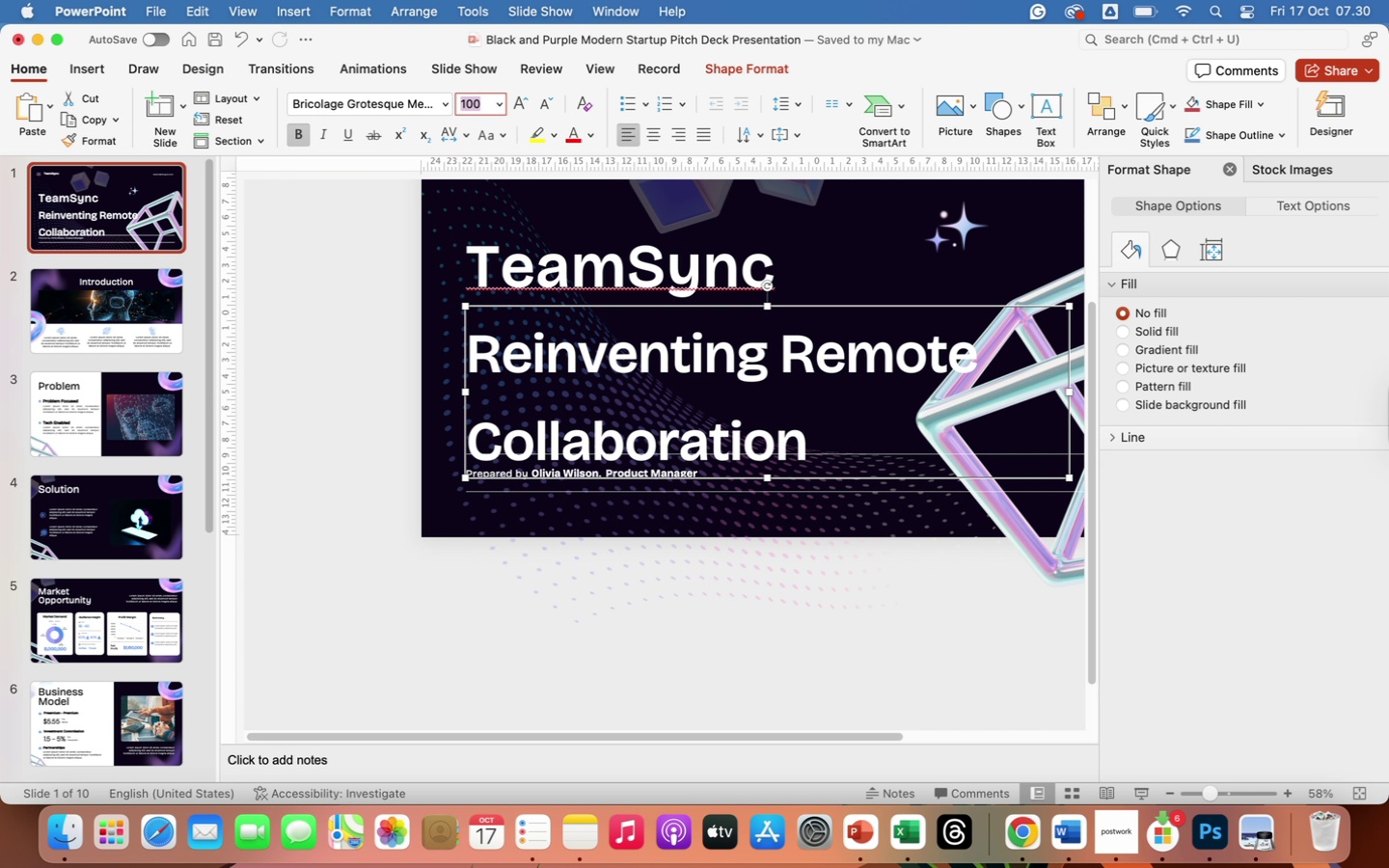 
type(89)
key(Backspace)
type(0)
 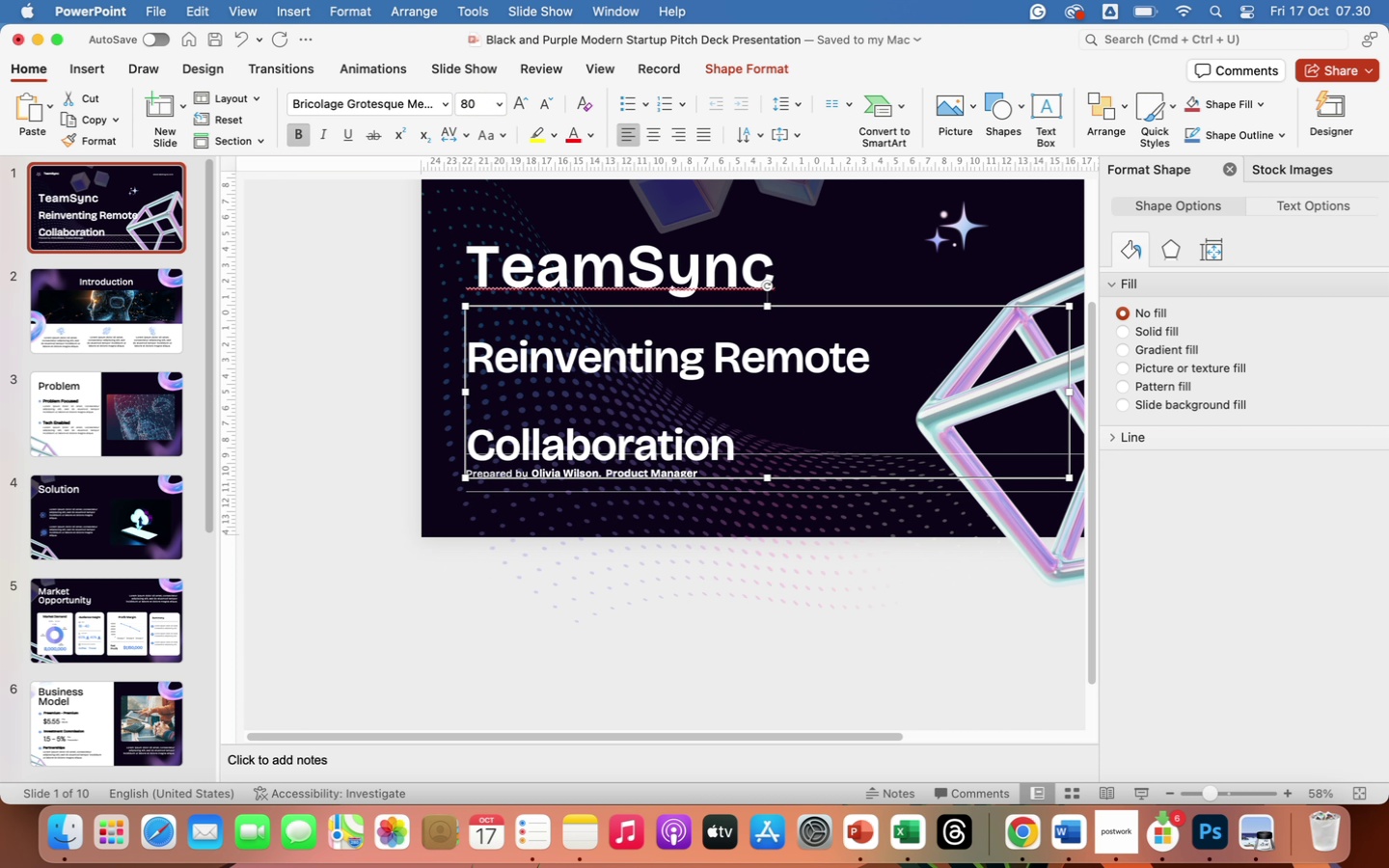 
key(Enter)
 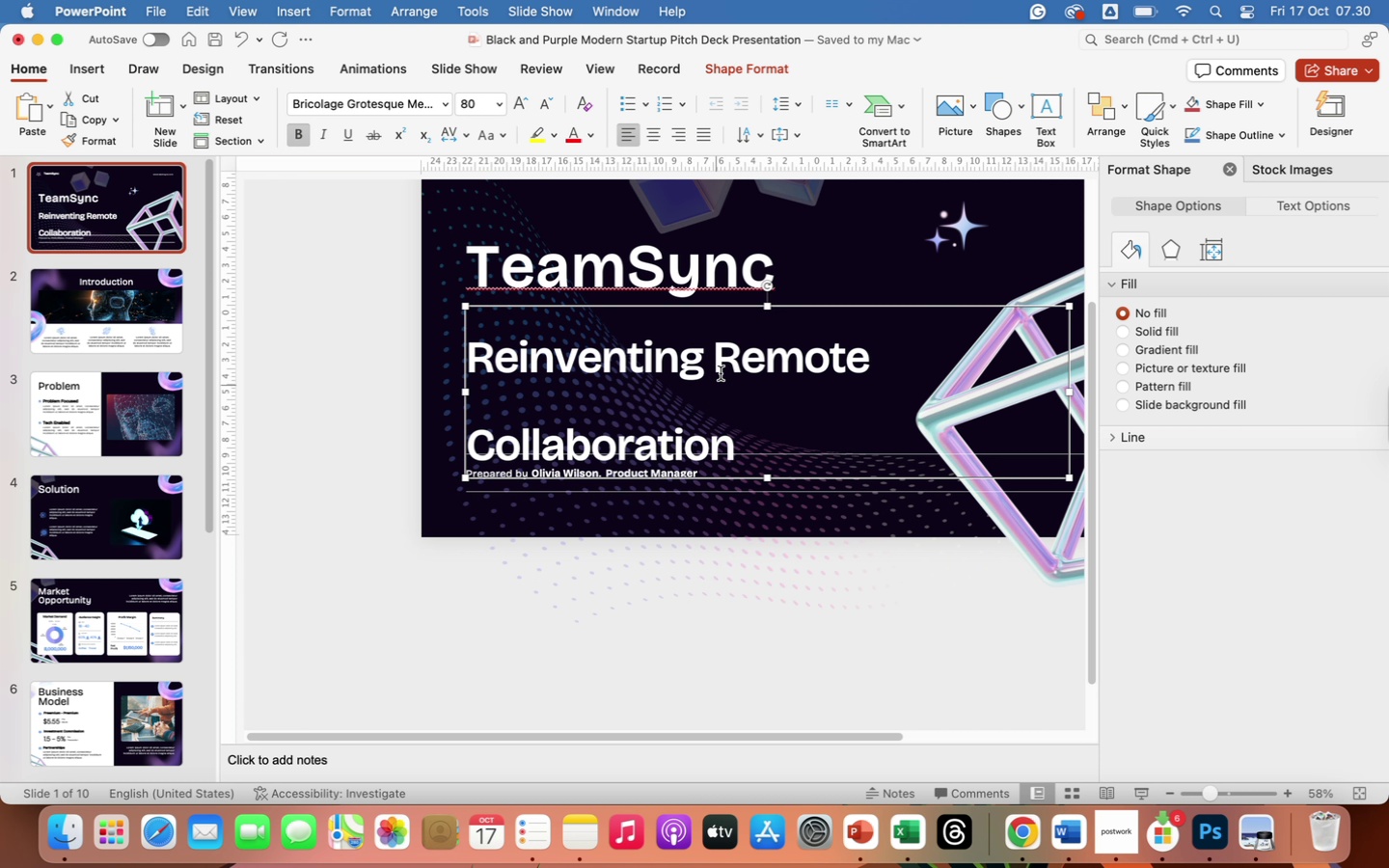 
wait(6.22)
 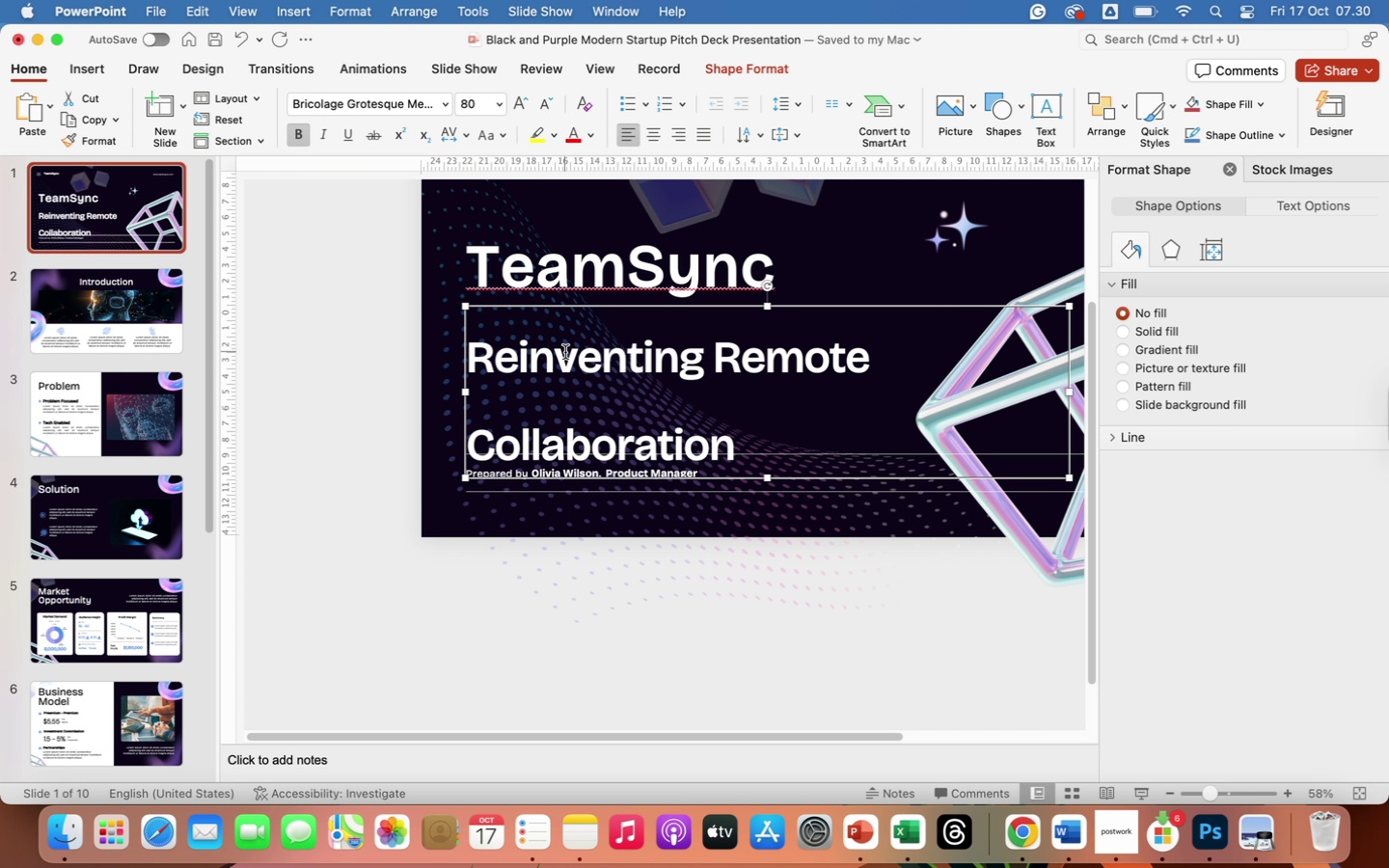 
left_click([785, 97])
 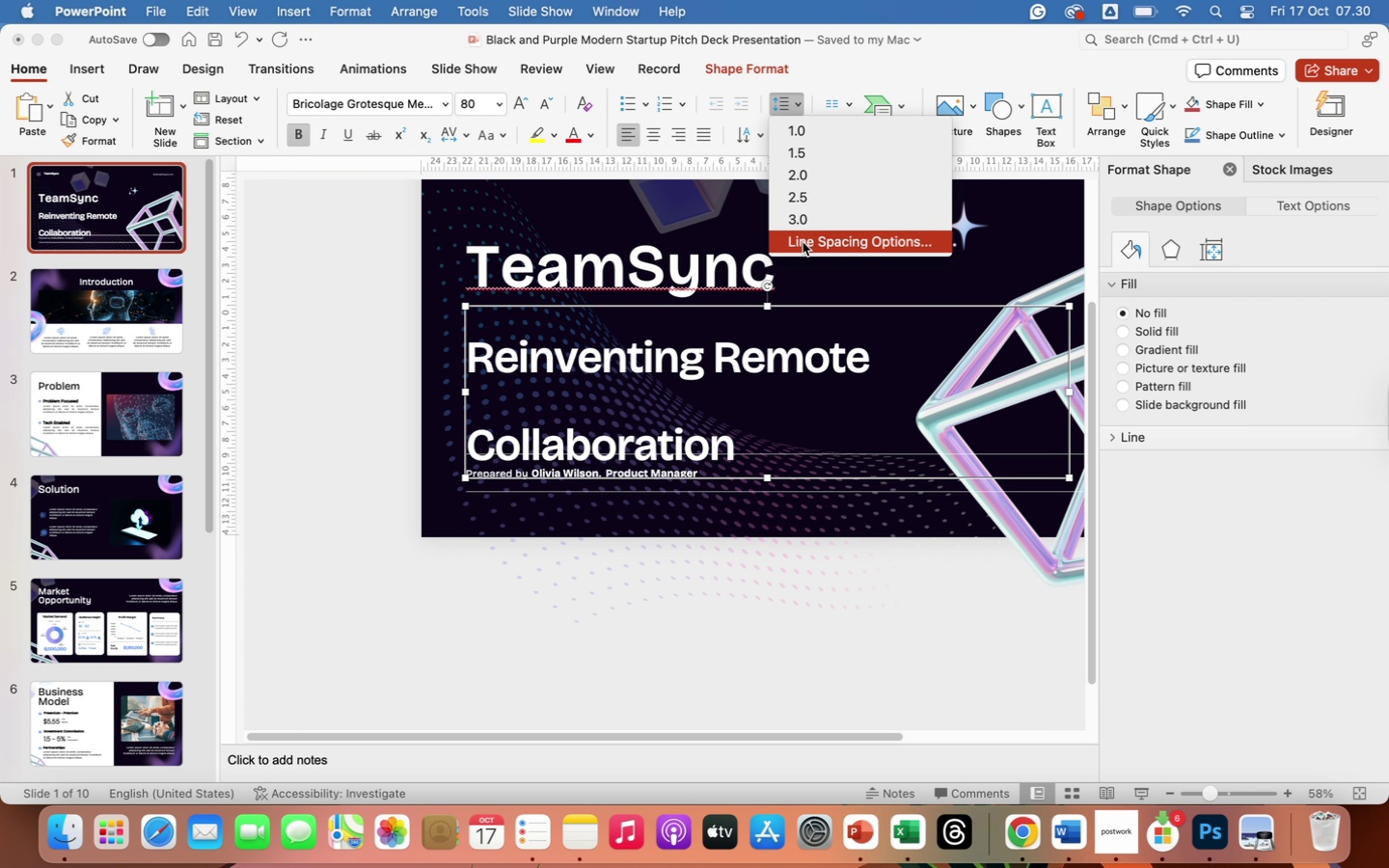 
left_click([803, 242])
 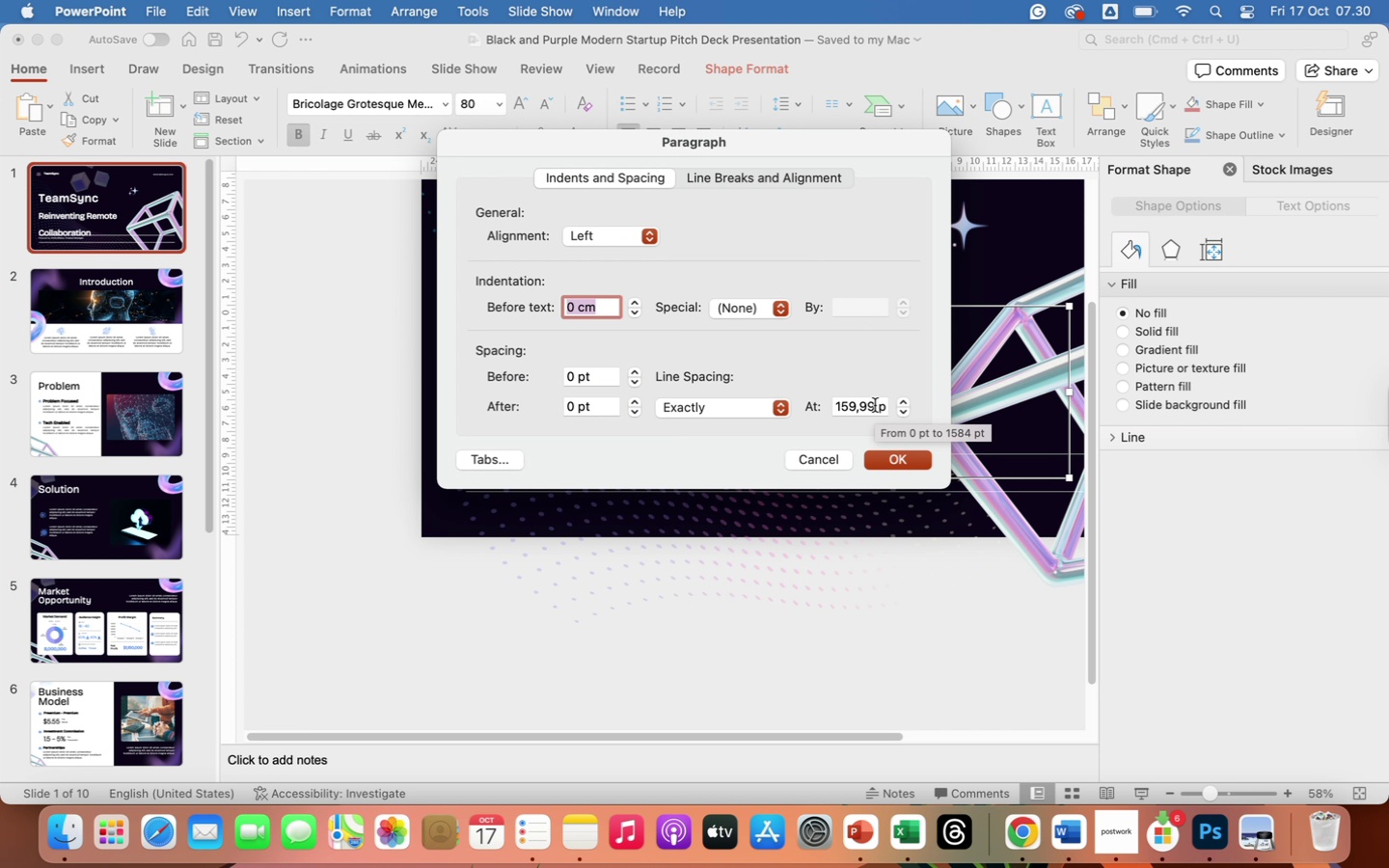 
left_click_drag(start_coordinate=[875, 405], to_coordinate=[791, 412])
 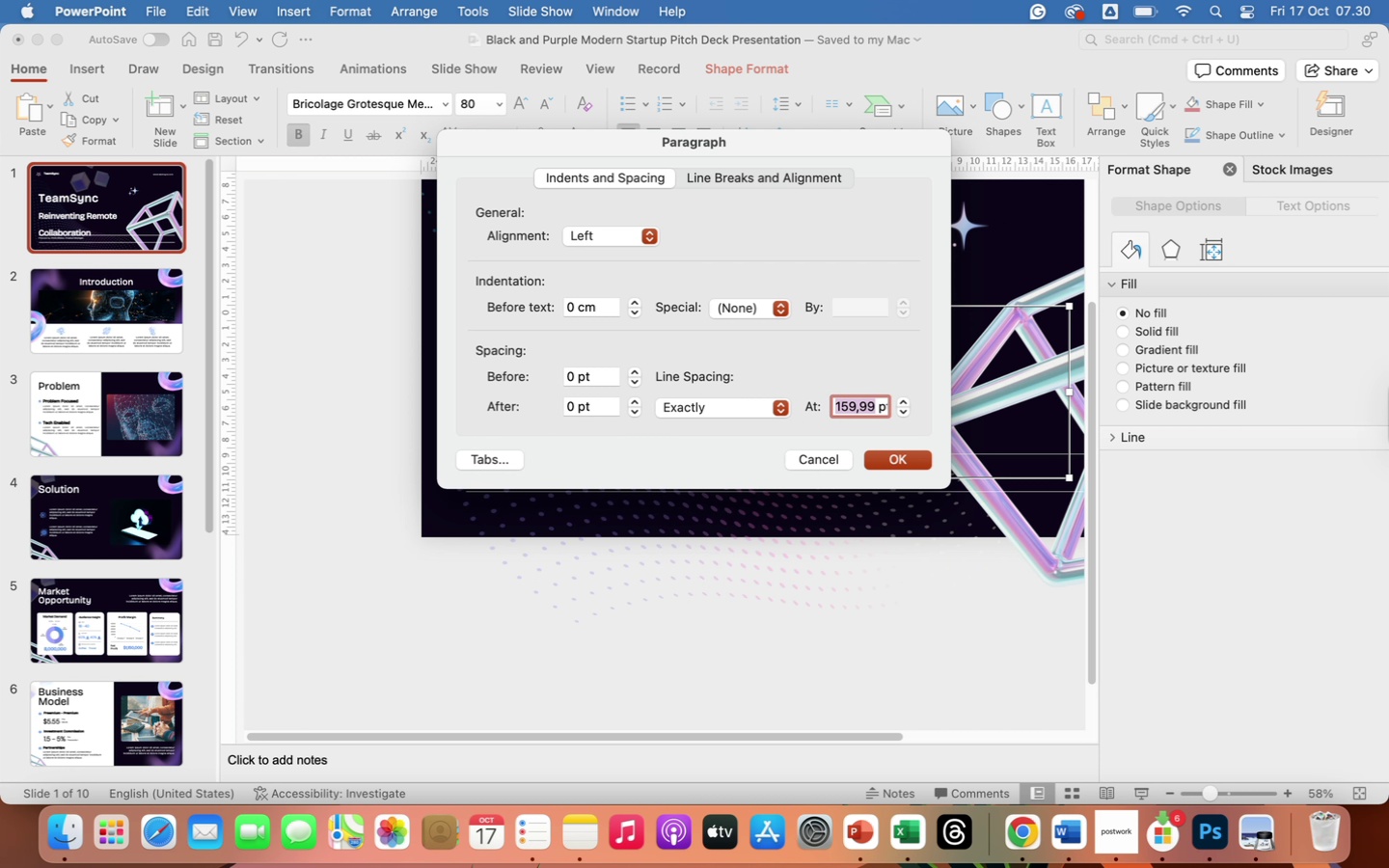 
type(75)
 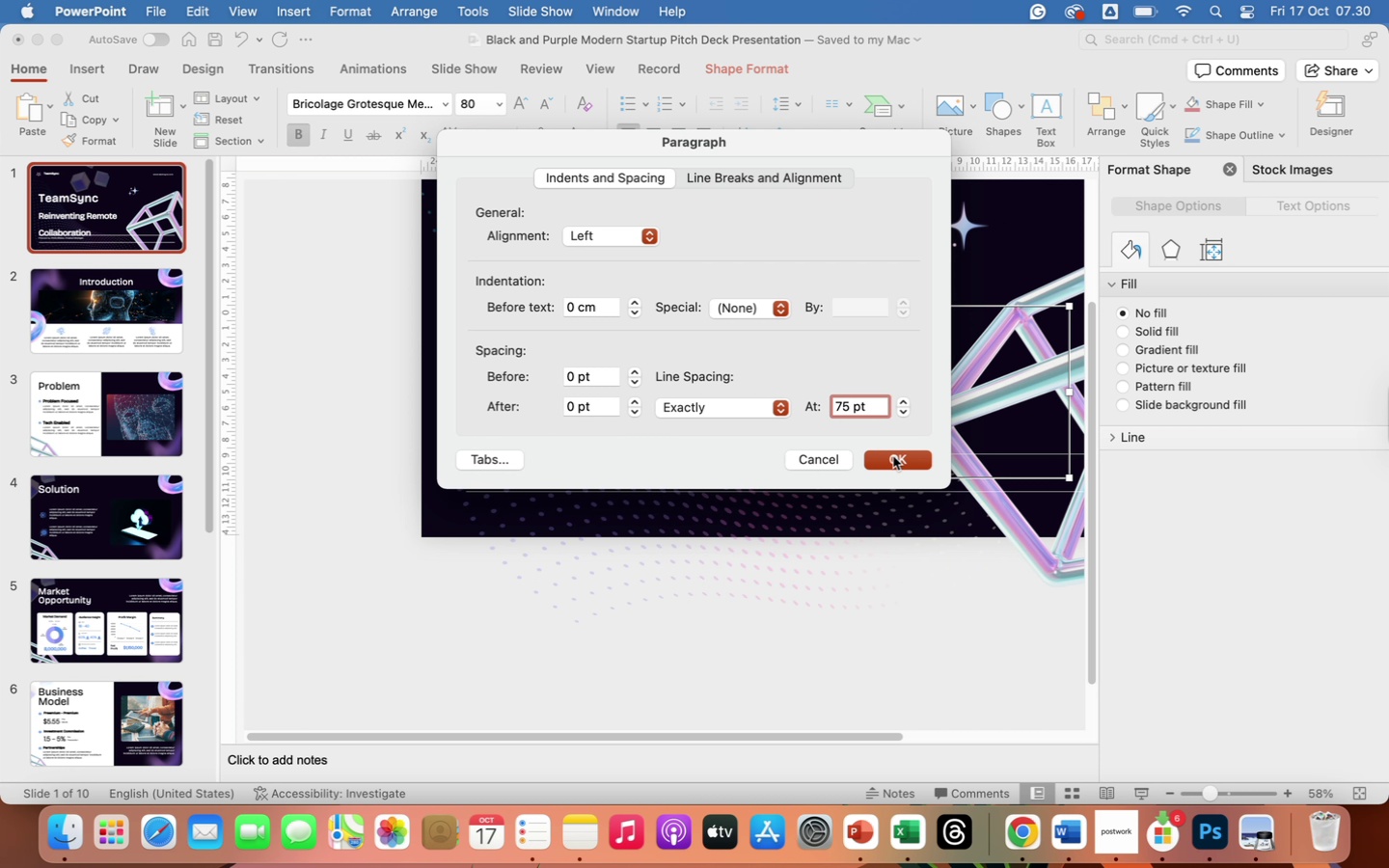 
left_click([893, 456])
 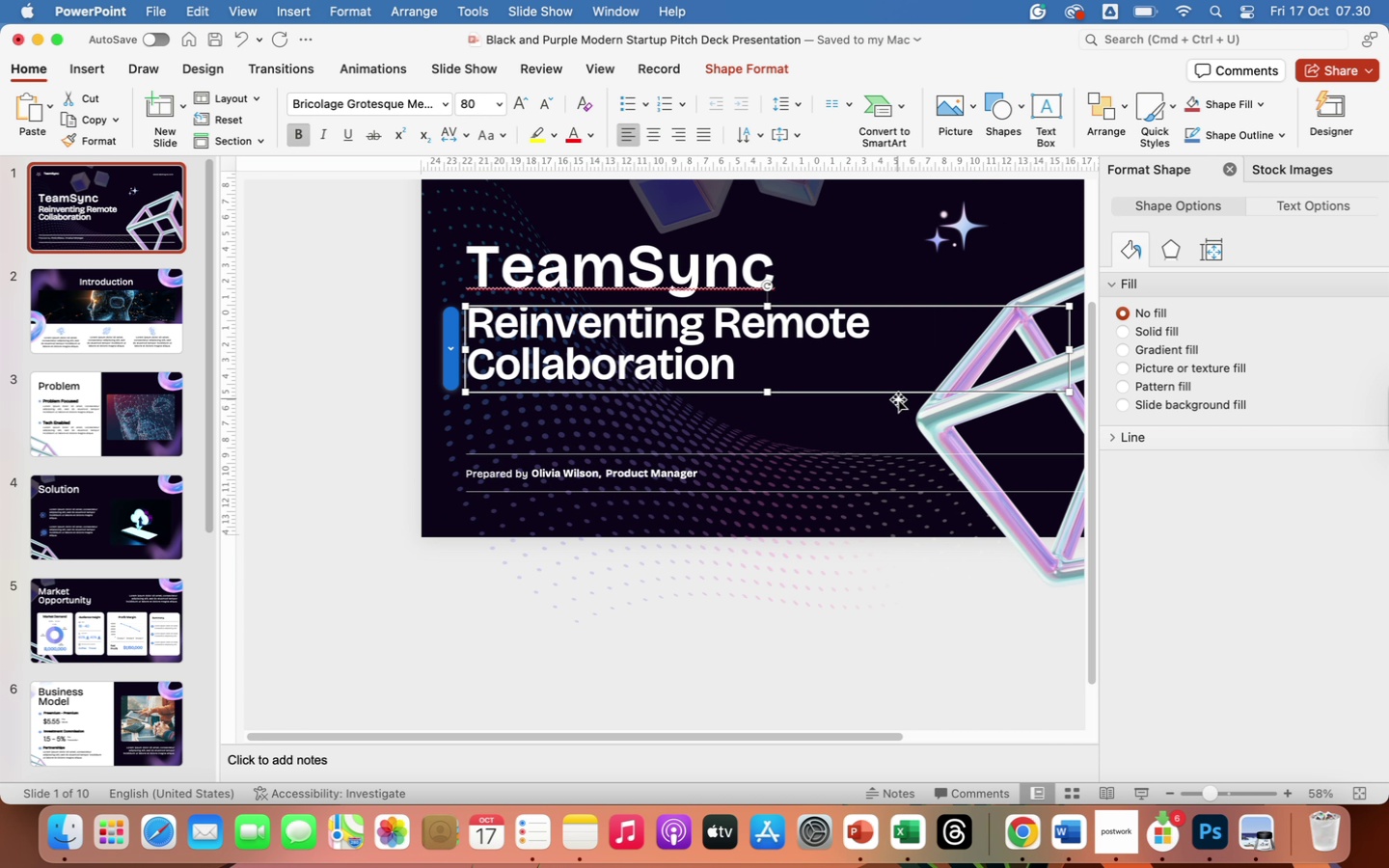 
left_click_drag(start_coordinate=[891, 389], to_coordinate=[909, 379])
 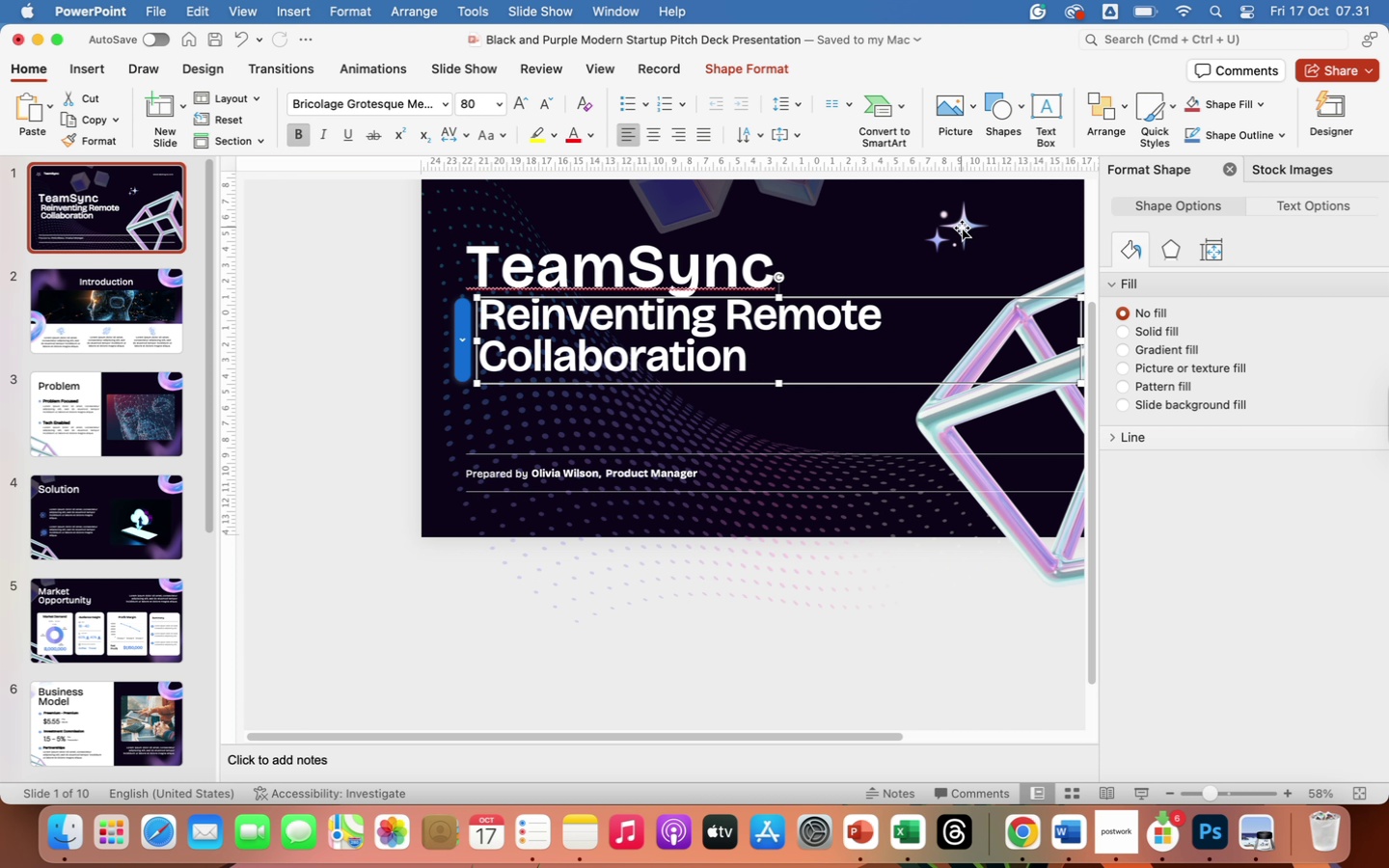 
left_click_drag(start_coordinate=[963, 230], to_coordinate=[832, 269])
 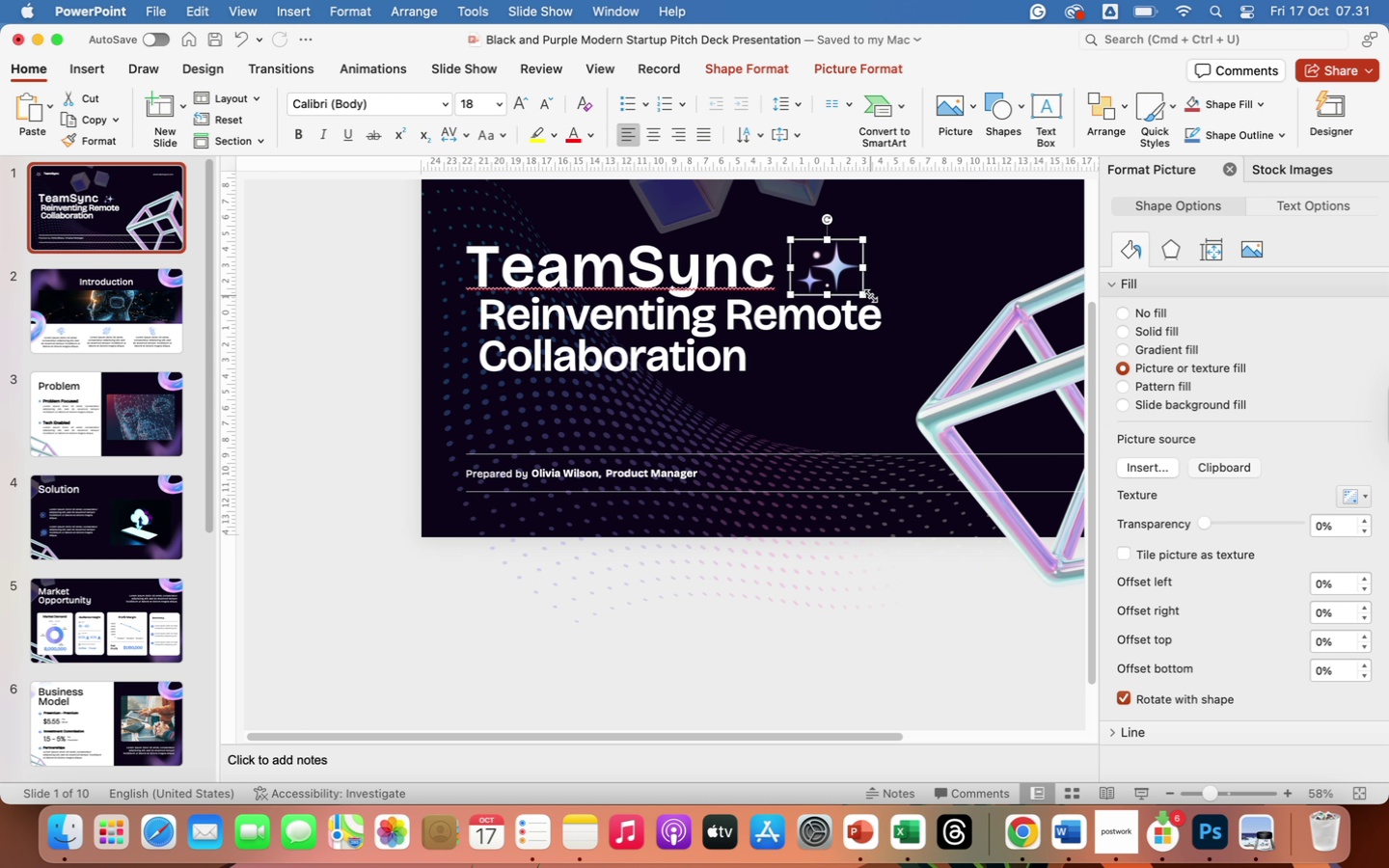 
scroll: coordinate [871, 296], scroll_direction: up, amount: 36.0
 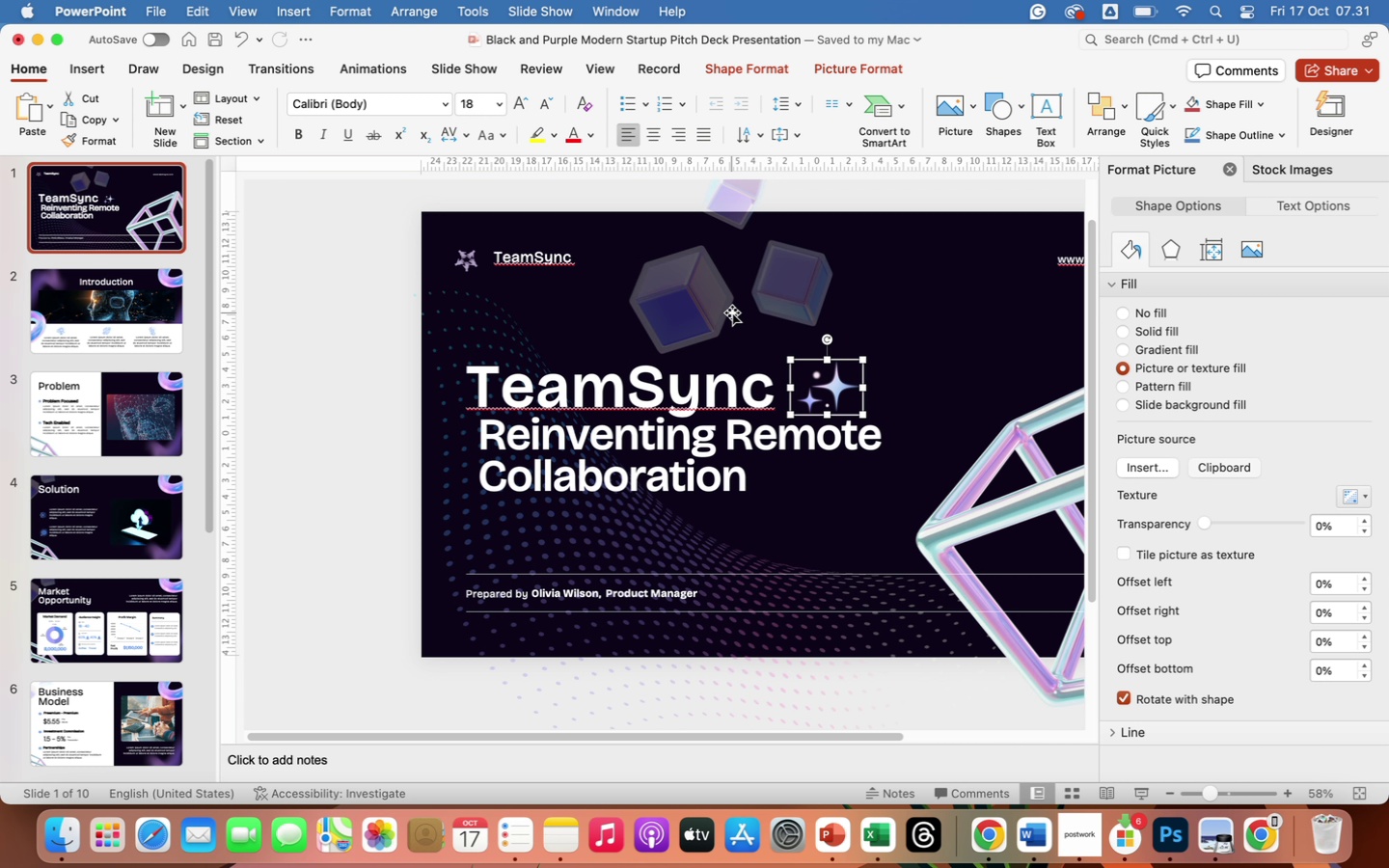 
wait(45.39)
 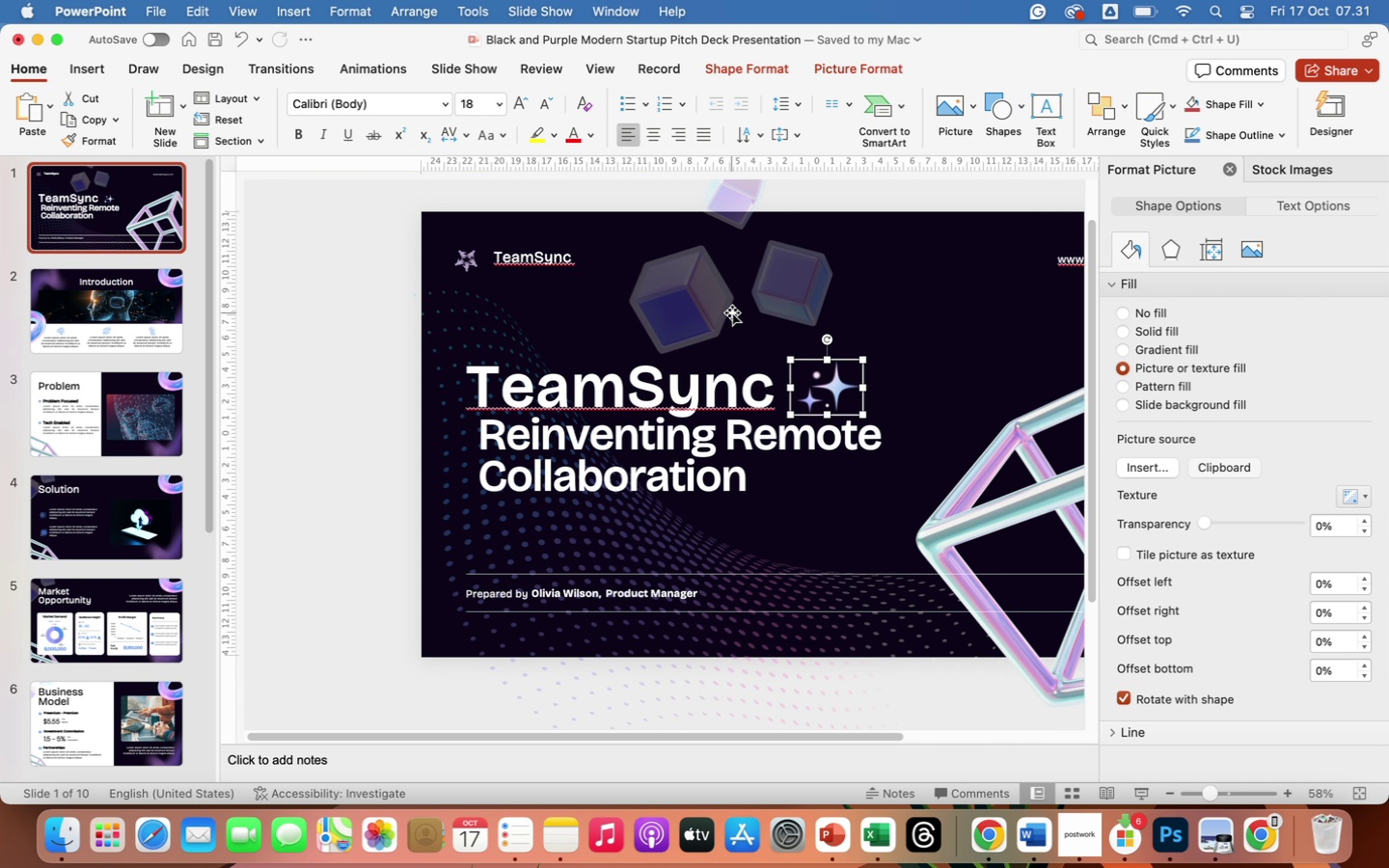 
left_click_drag(start_coordinate=[791, 304], to_coordinate=[950, 385])
 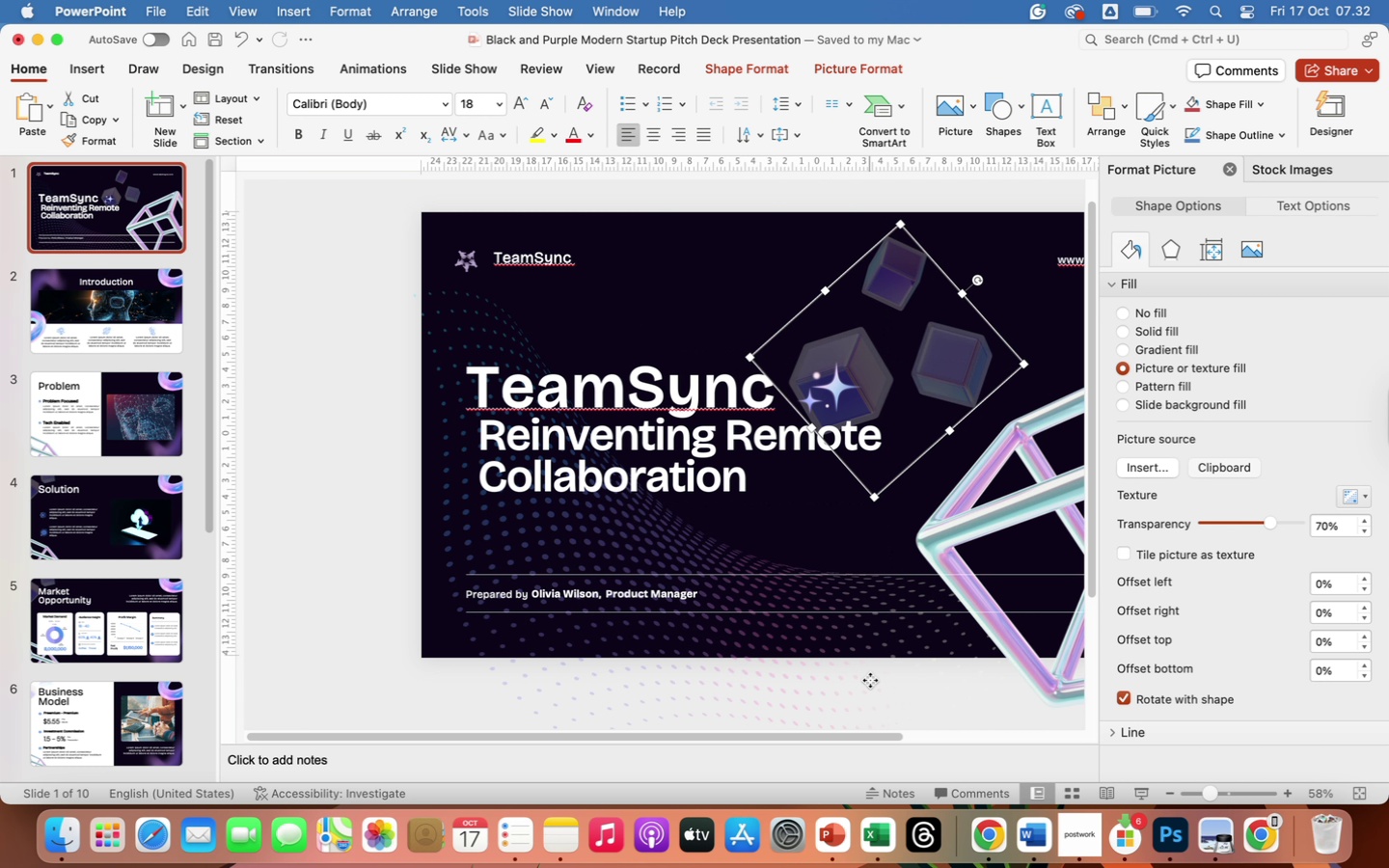 
left_click([870, 680])
 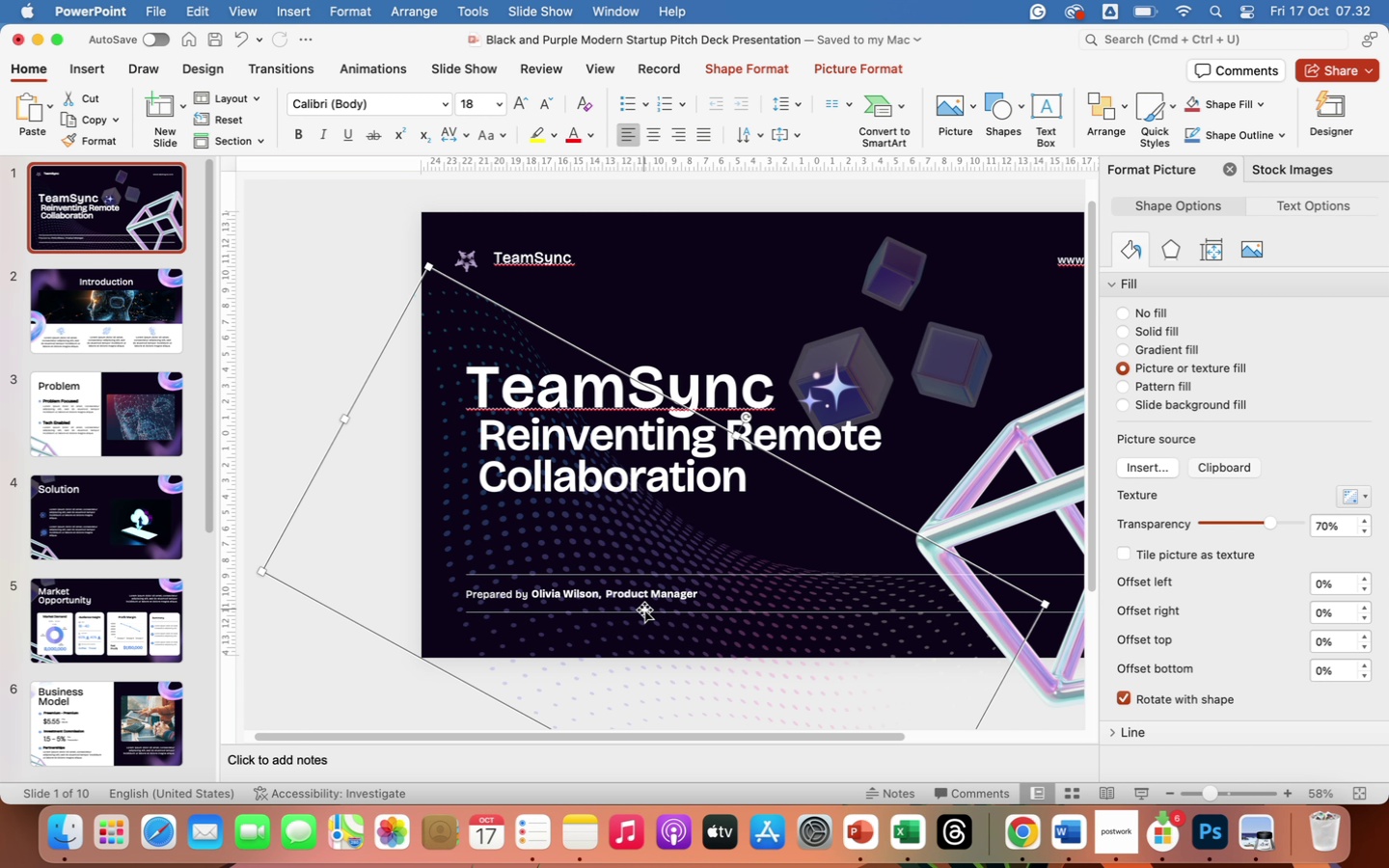 
wait(17.49)
 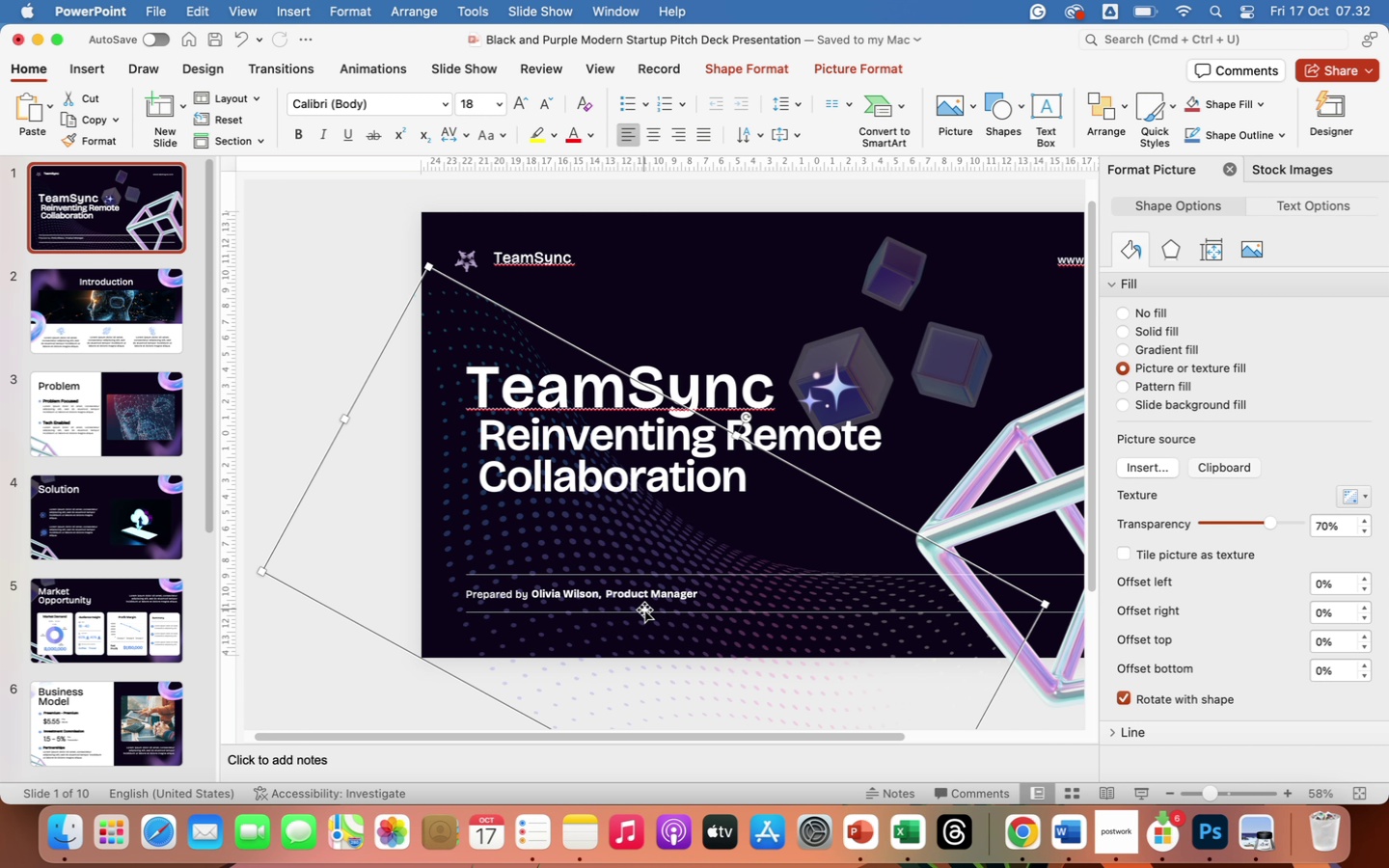 
left_click([595, 596])
 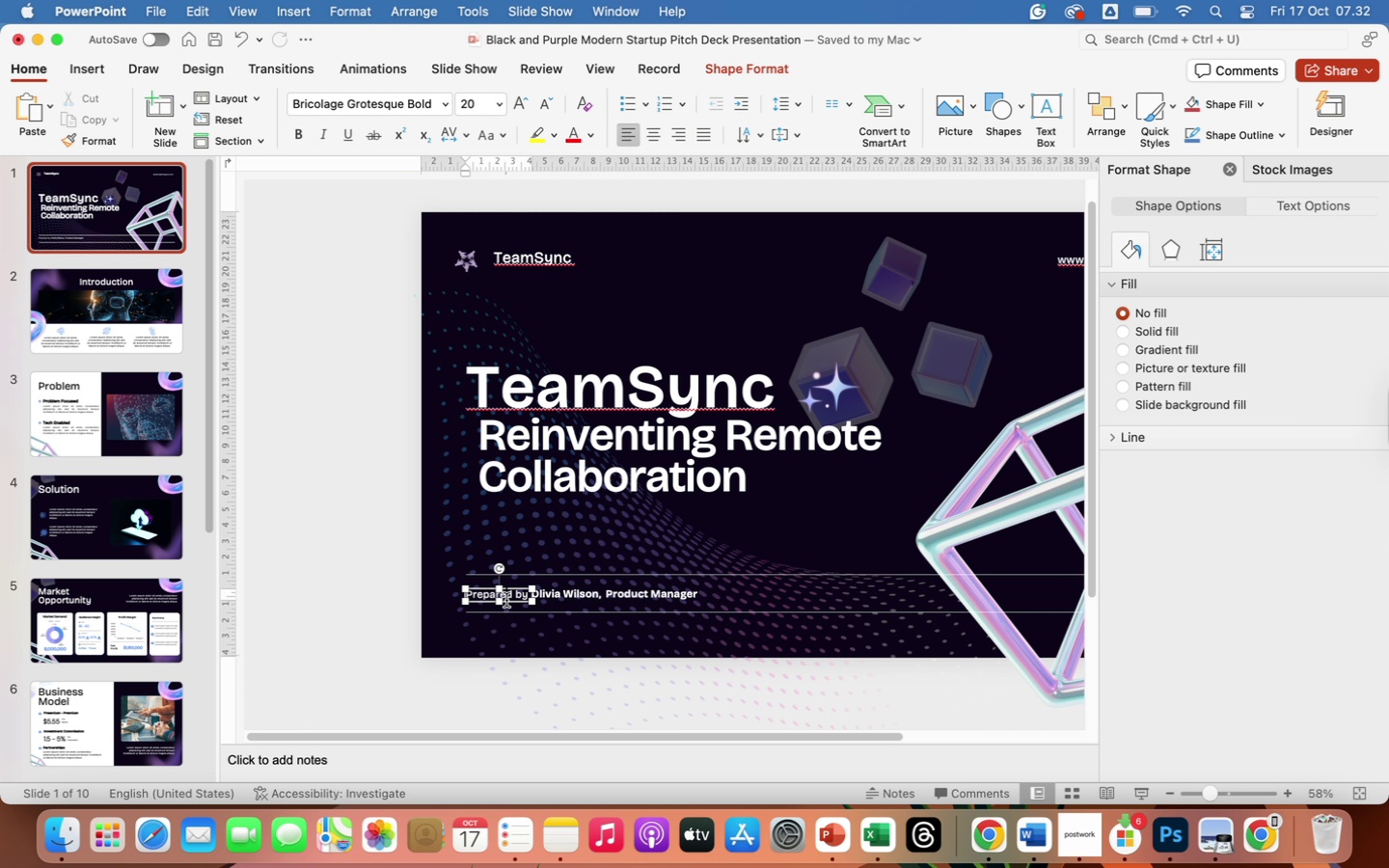 
left_click([506, 600])
 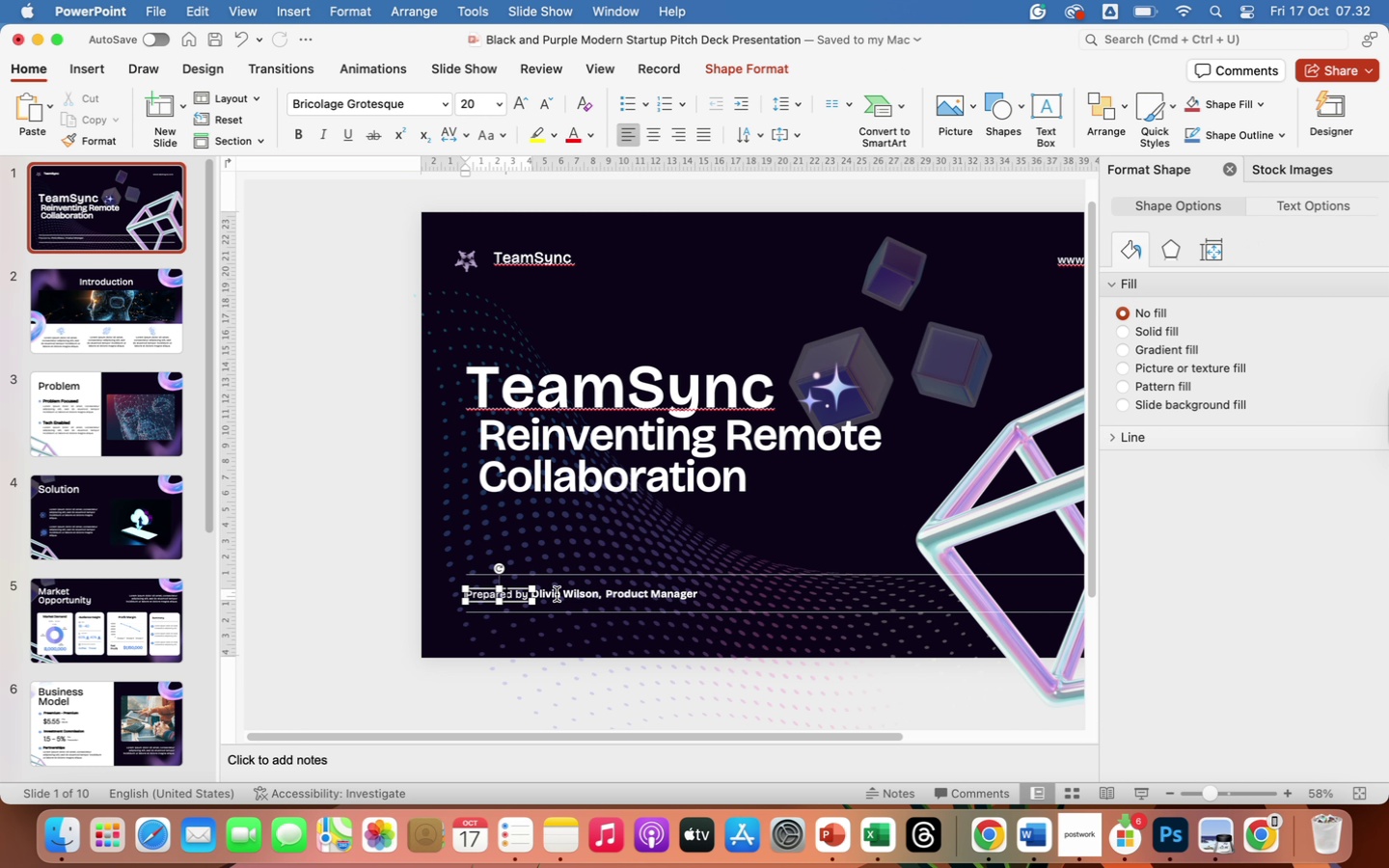 
left_click([557, 594])
 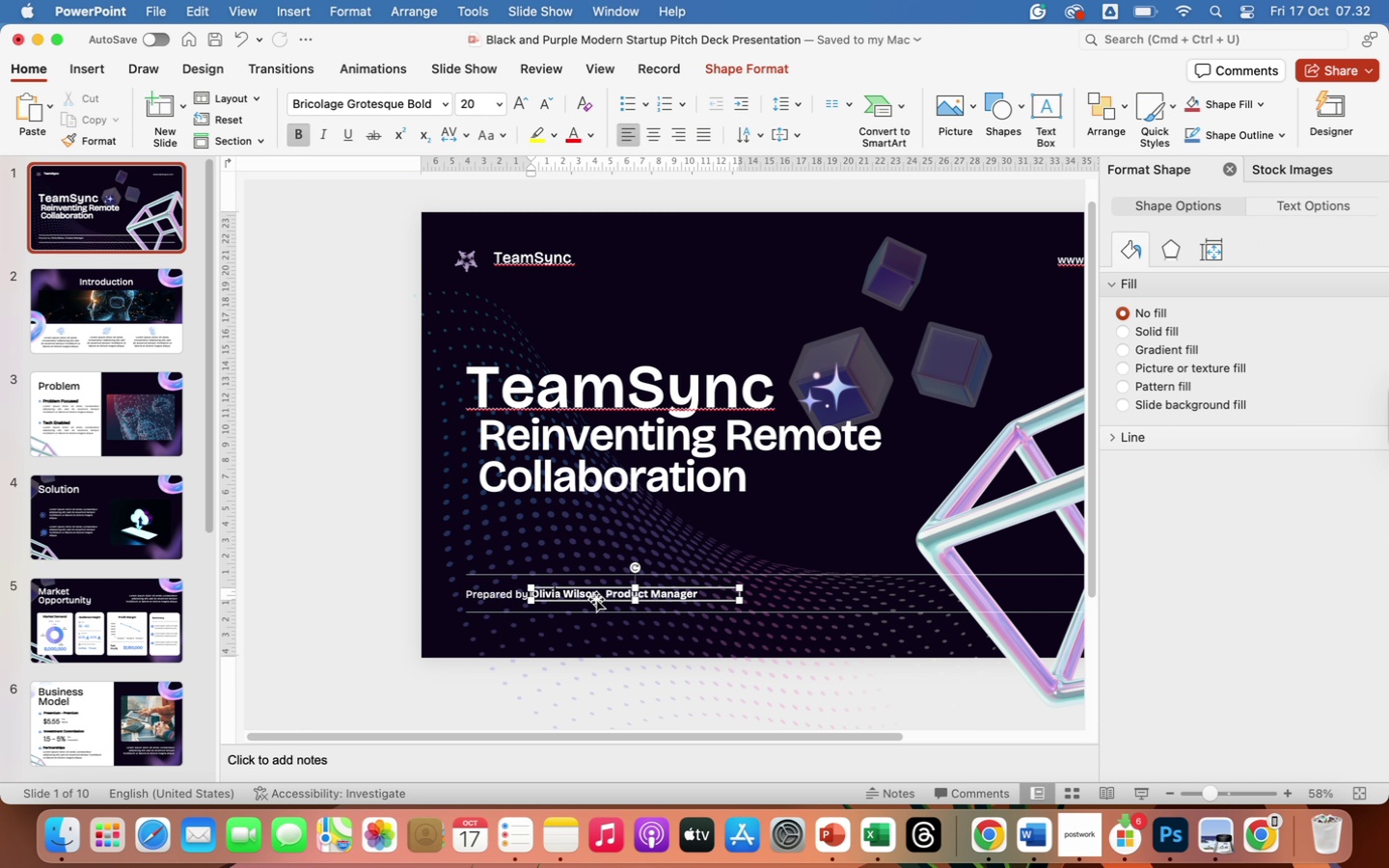 
left_click_drag(start_coordinate=[596, 599], to_coordinate=[531, 641])
 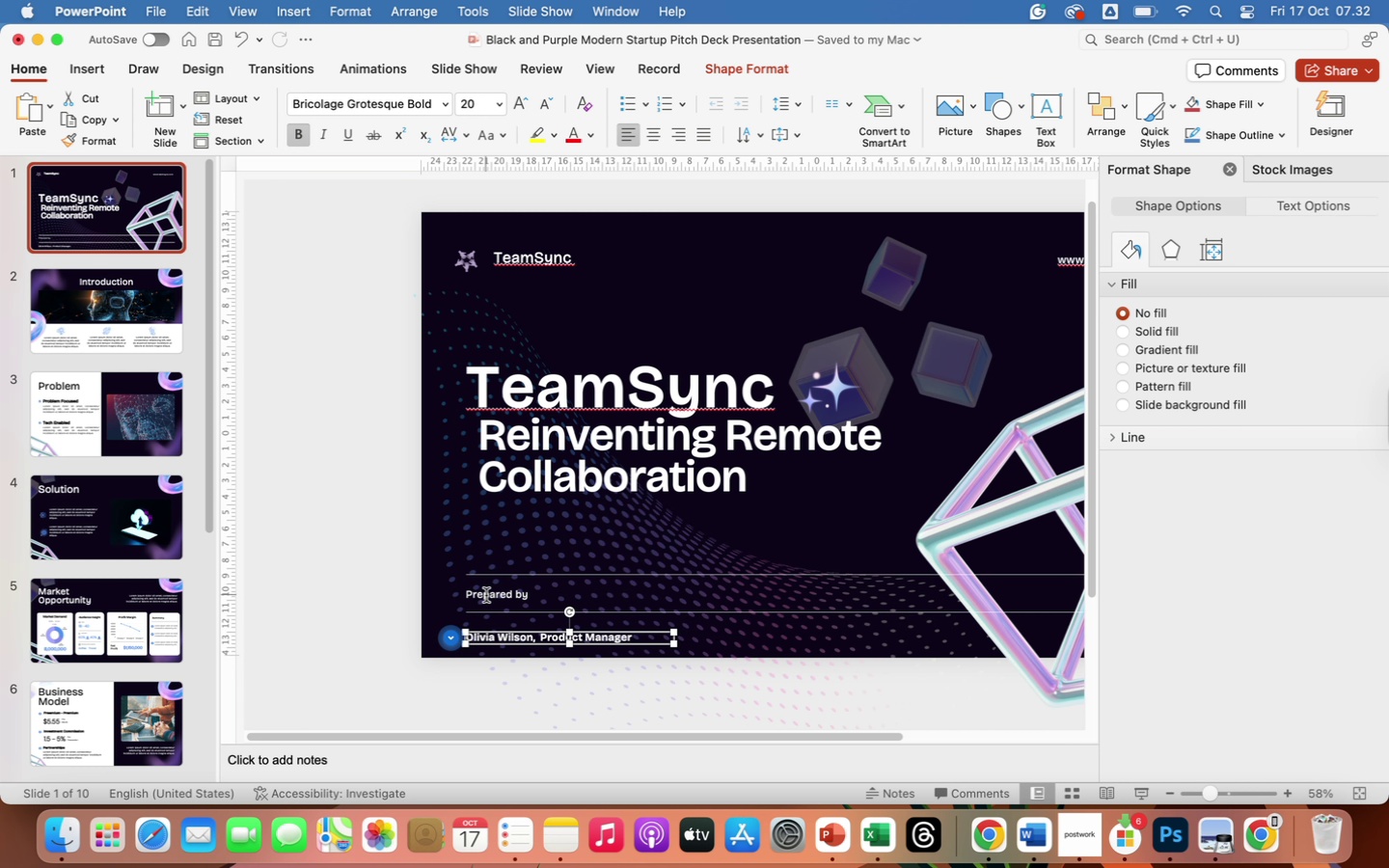 
left_click([484, 596])
 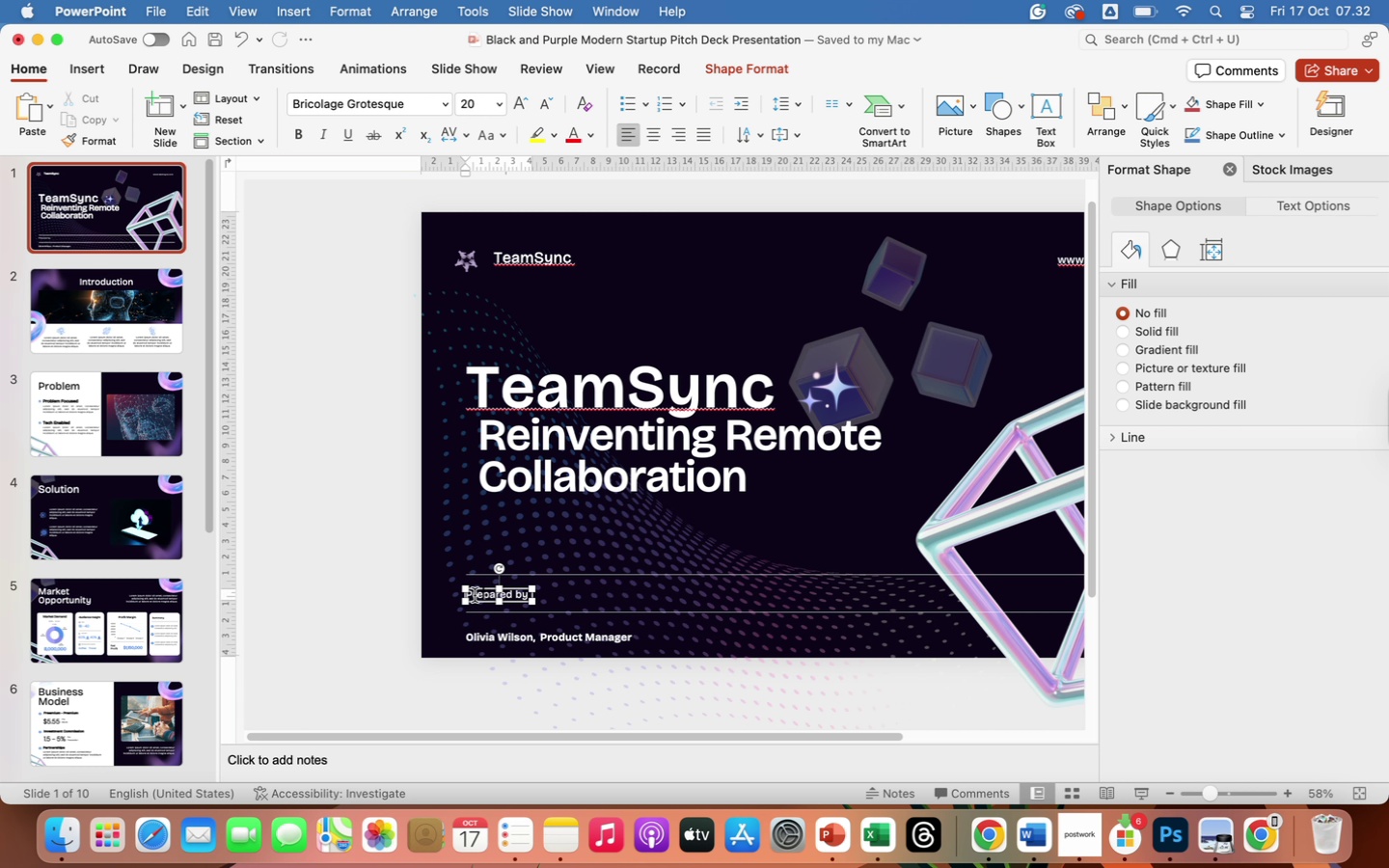 
left_click_drag(start_coordinate=[474, 595], to_coordinate=[552, 590])
 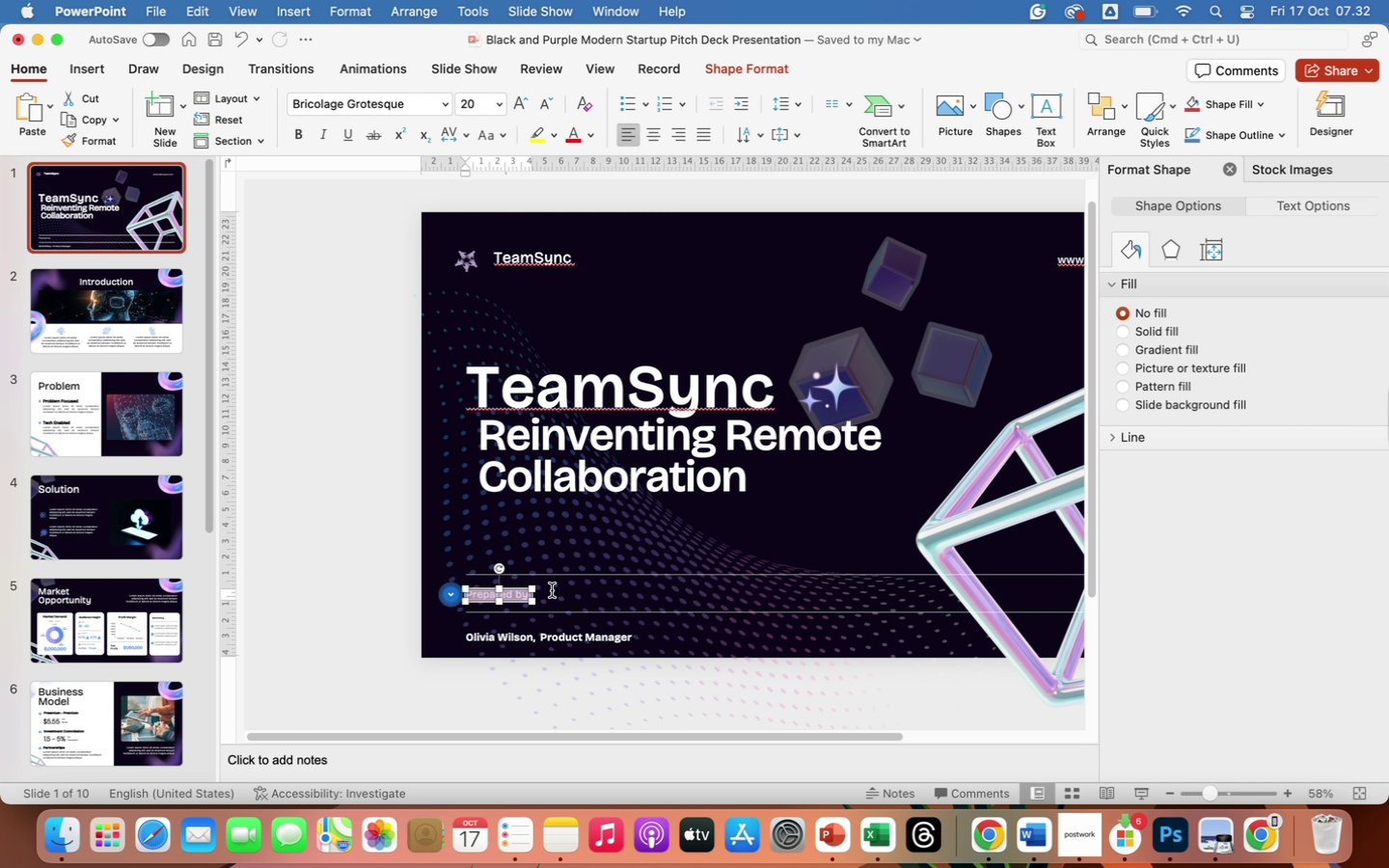 
type(Project Management Software)
 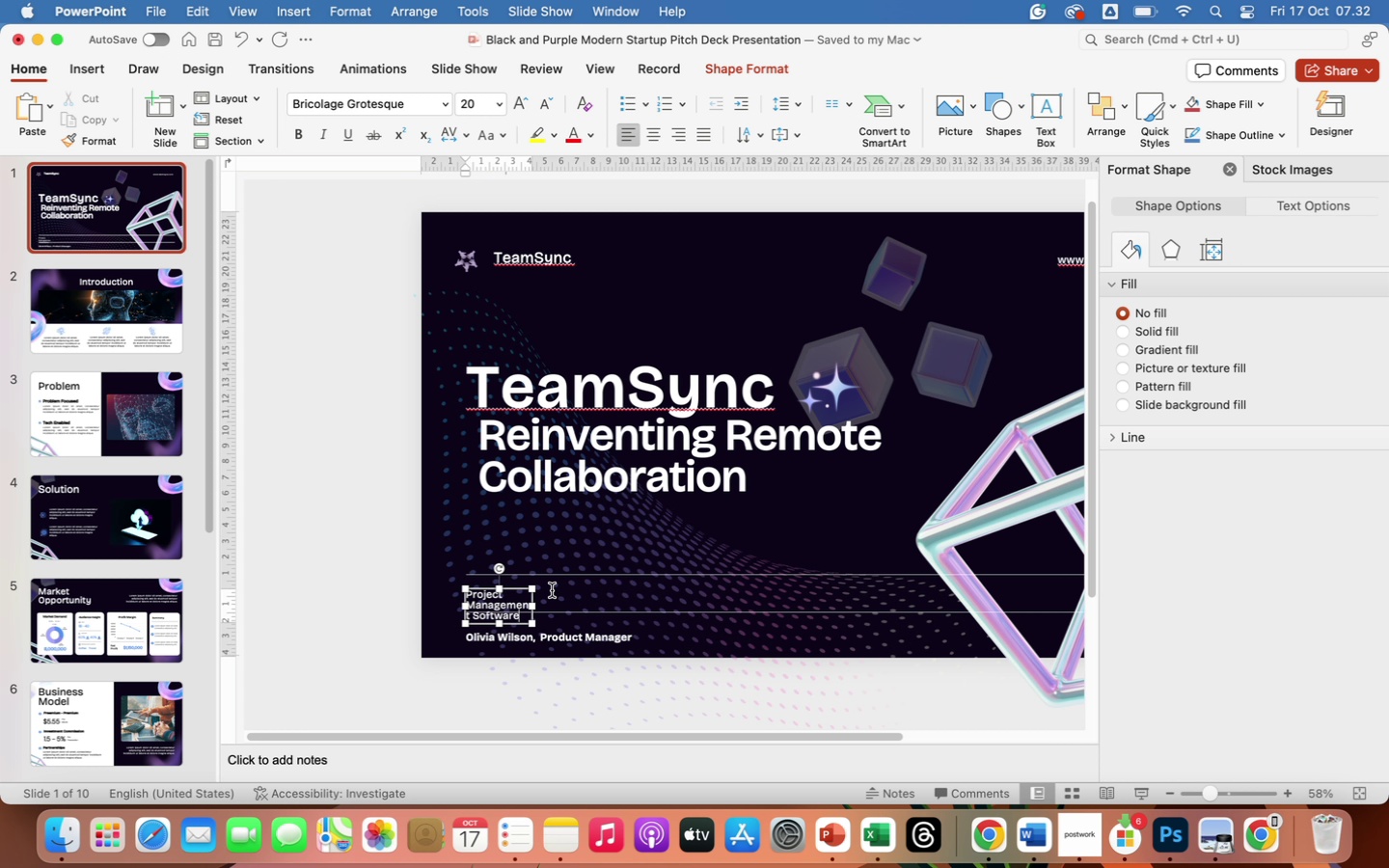 
type( for Distr)
 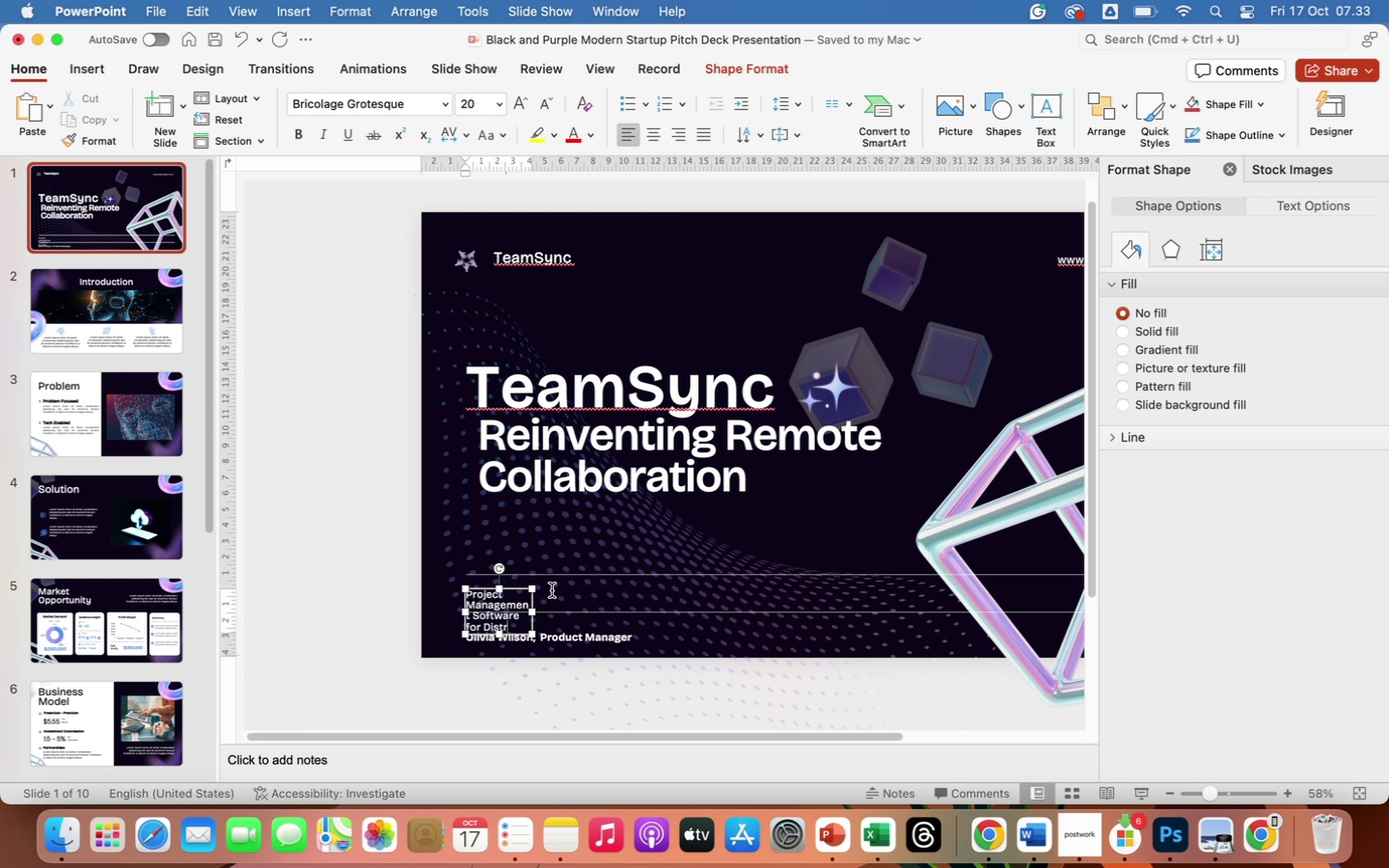 
key(I)
 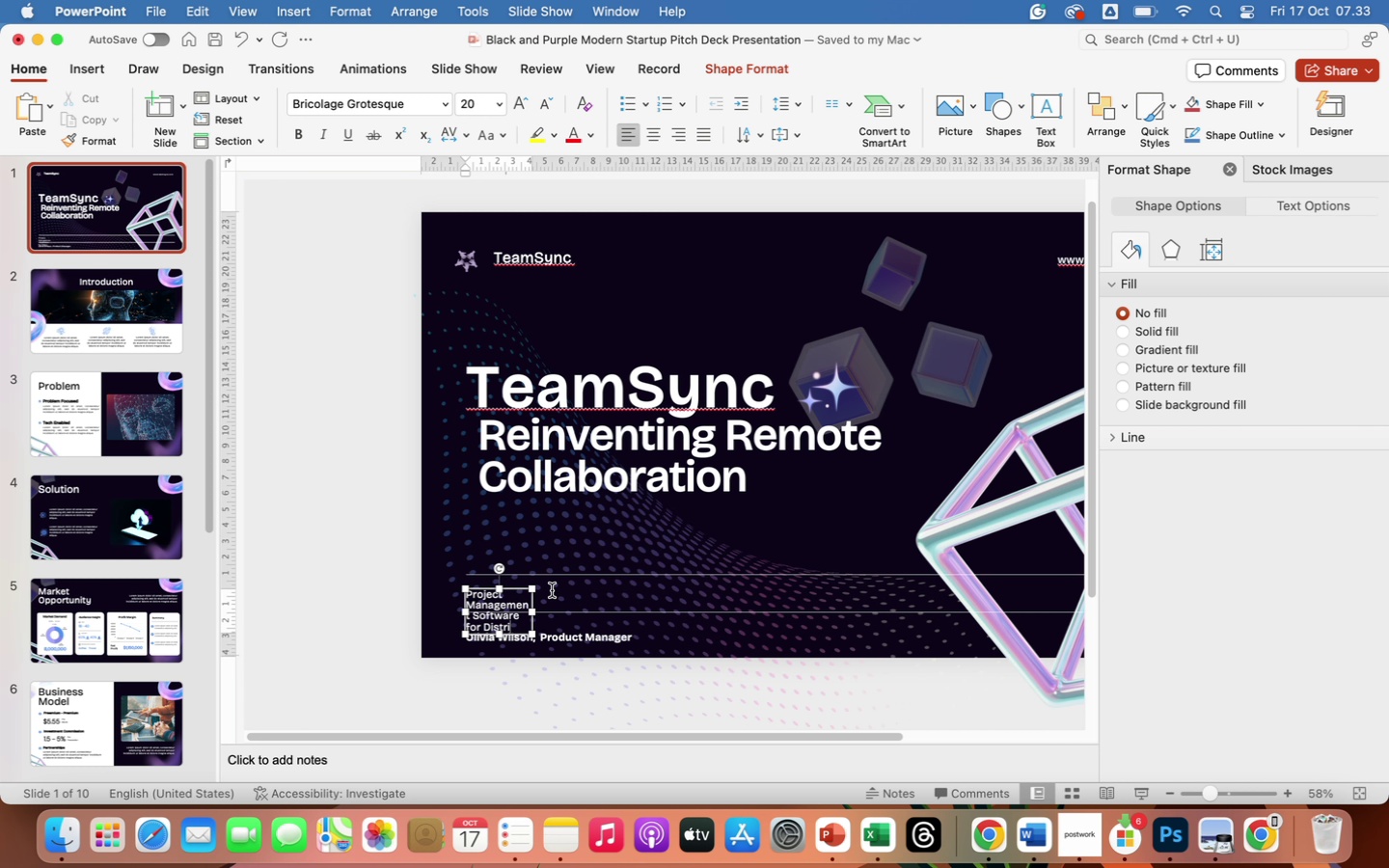 
type(buted)
 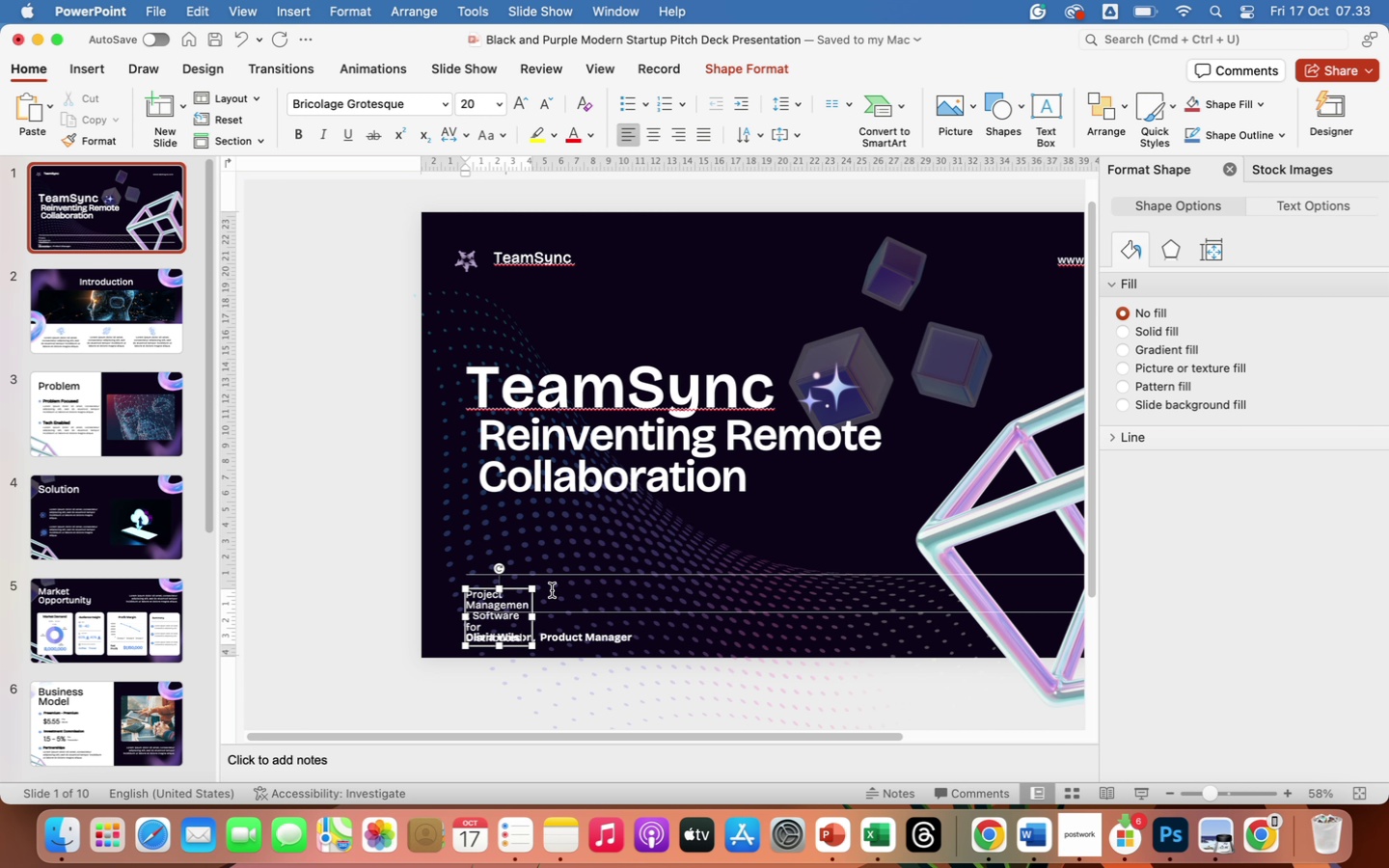 
wait(12.94)
 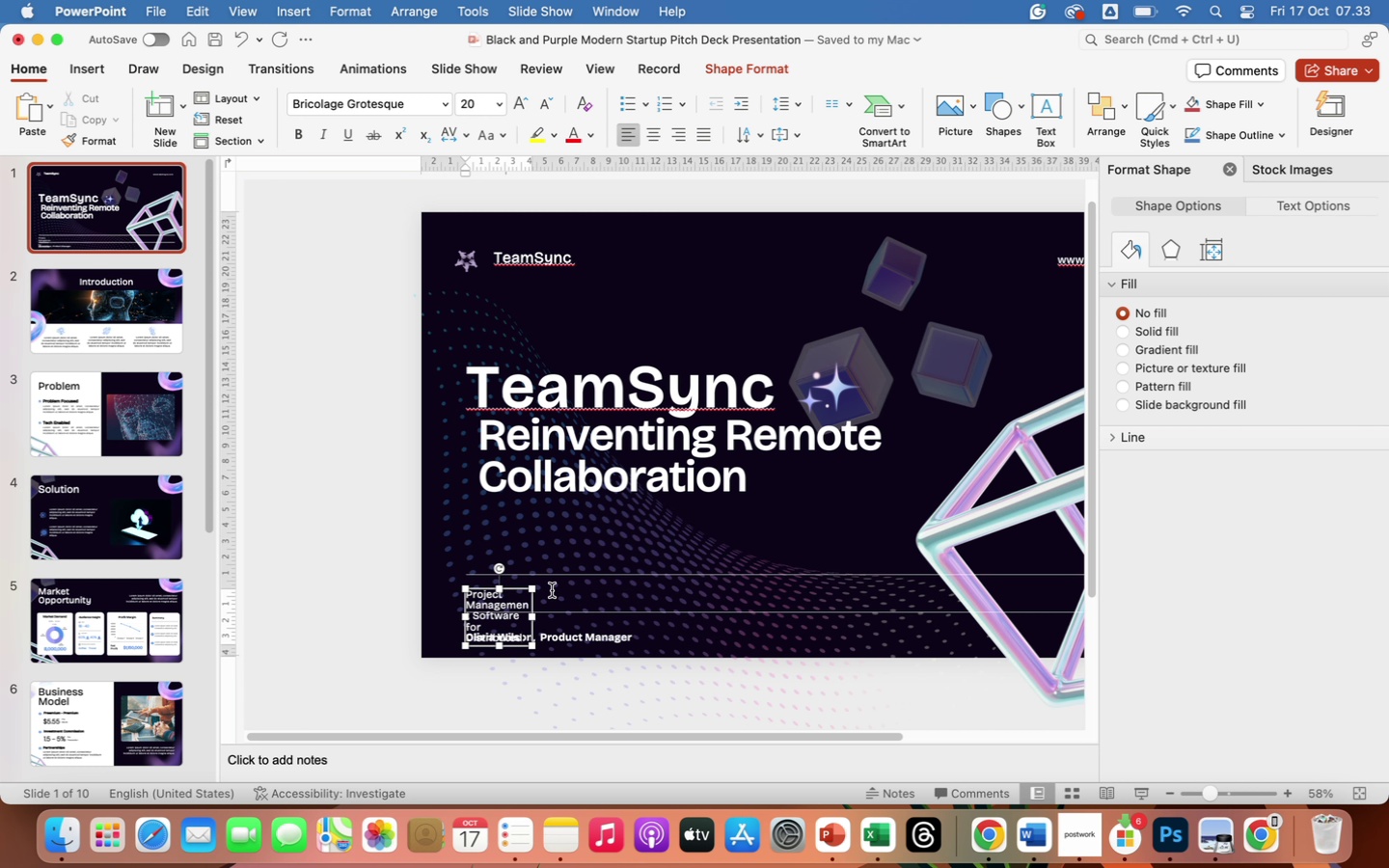 
left_click_drag(start_coordinate=[533, 618], to_coordinate=[745, 609])
 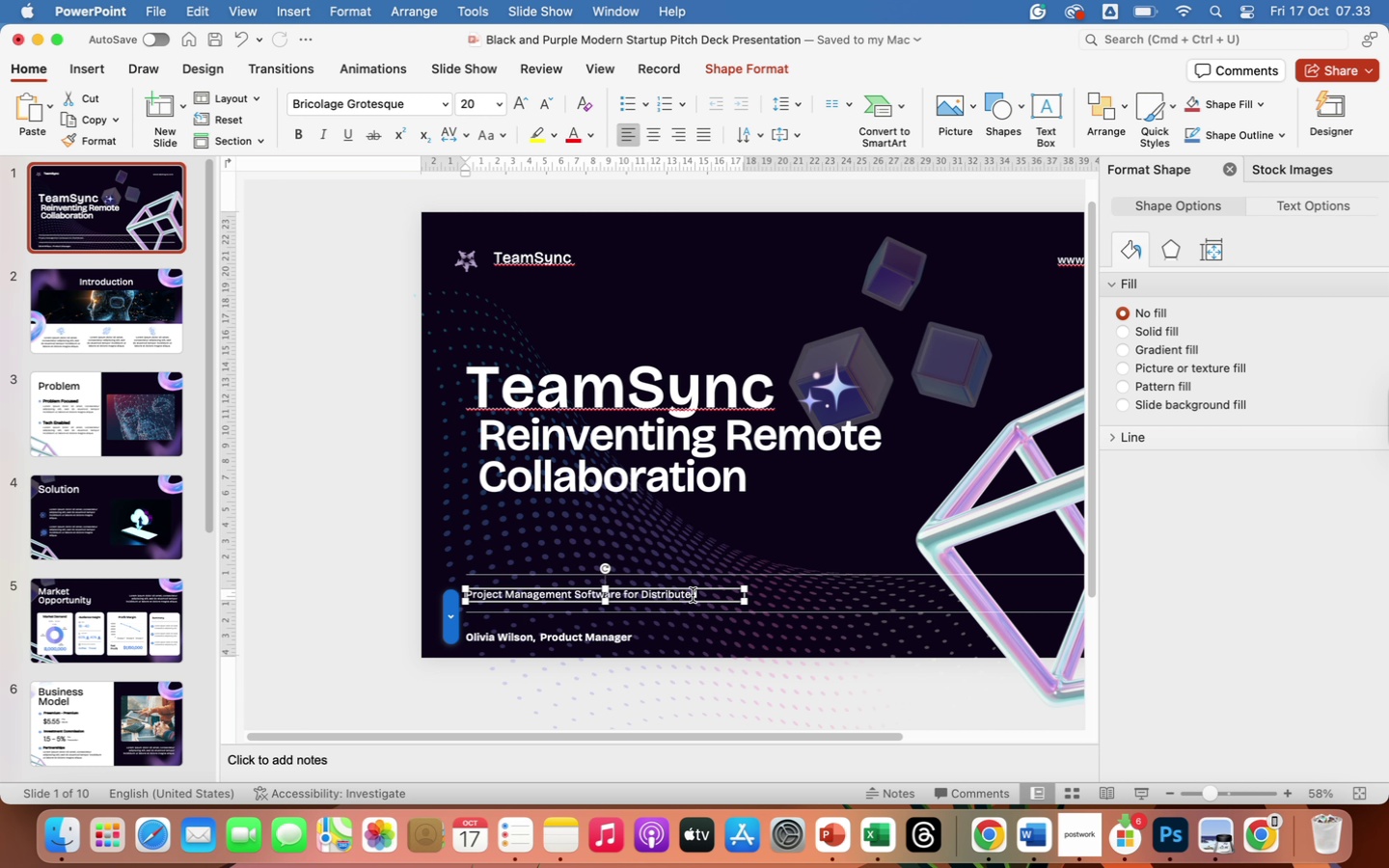 
left_click([693, 595])
 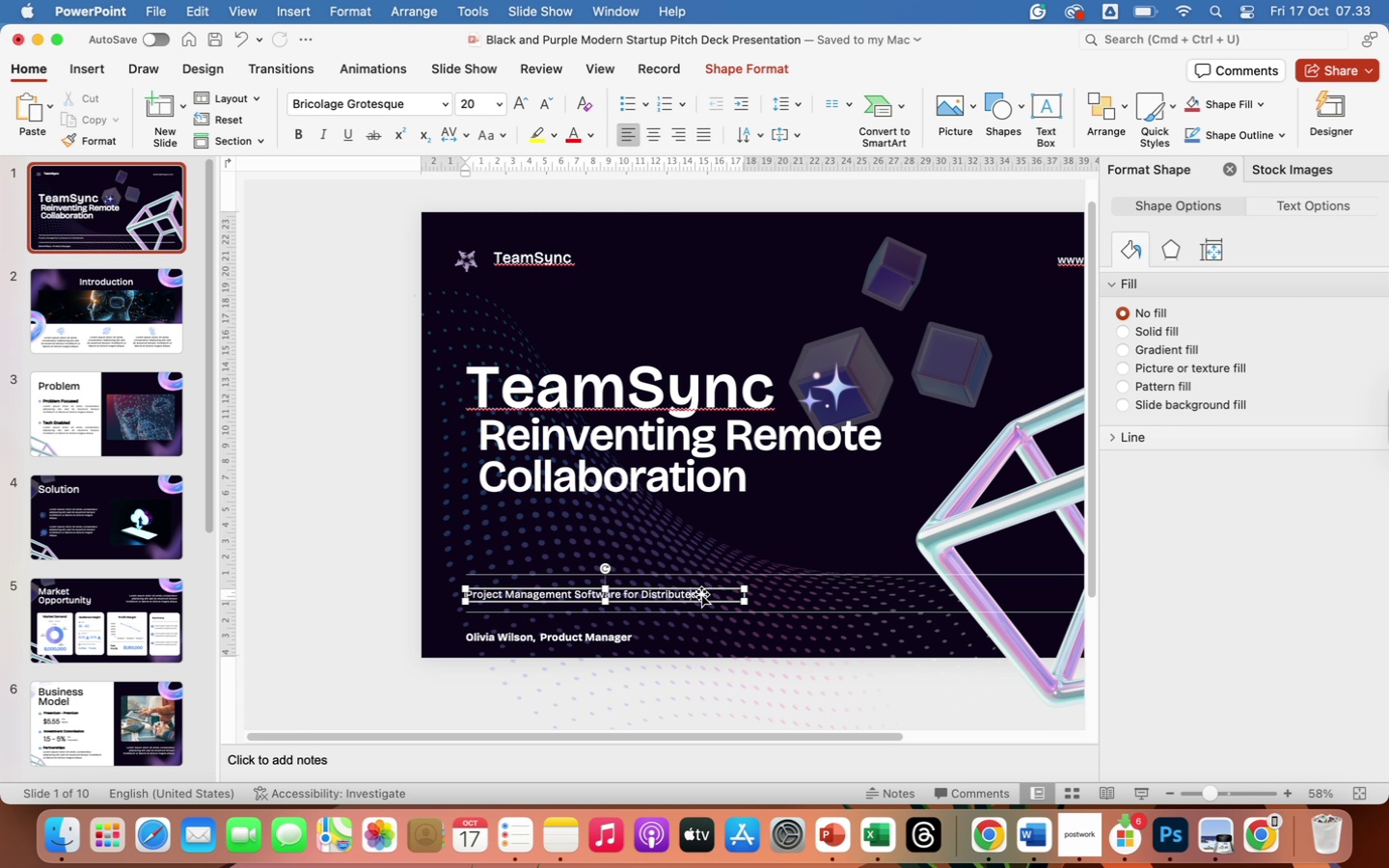 
key(ArrowRight)
 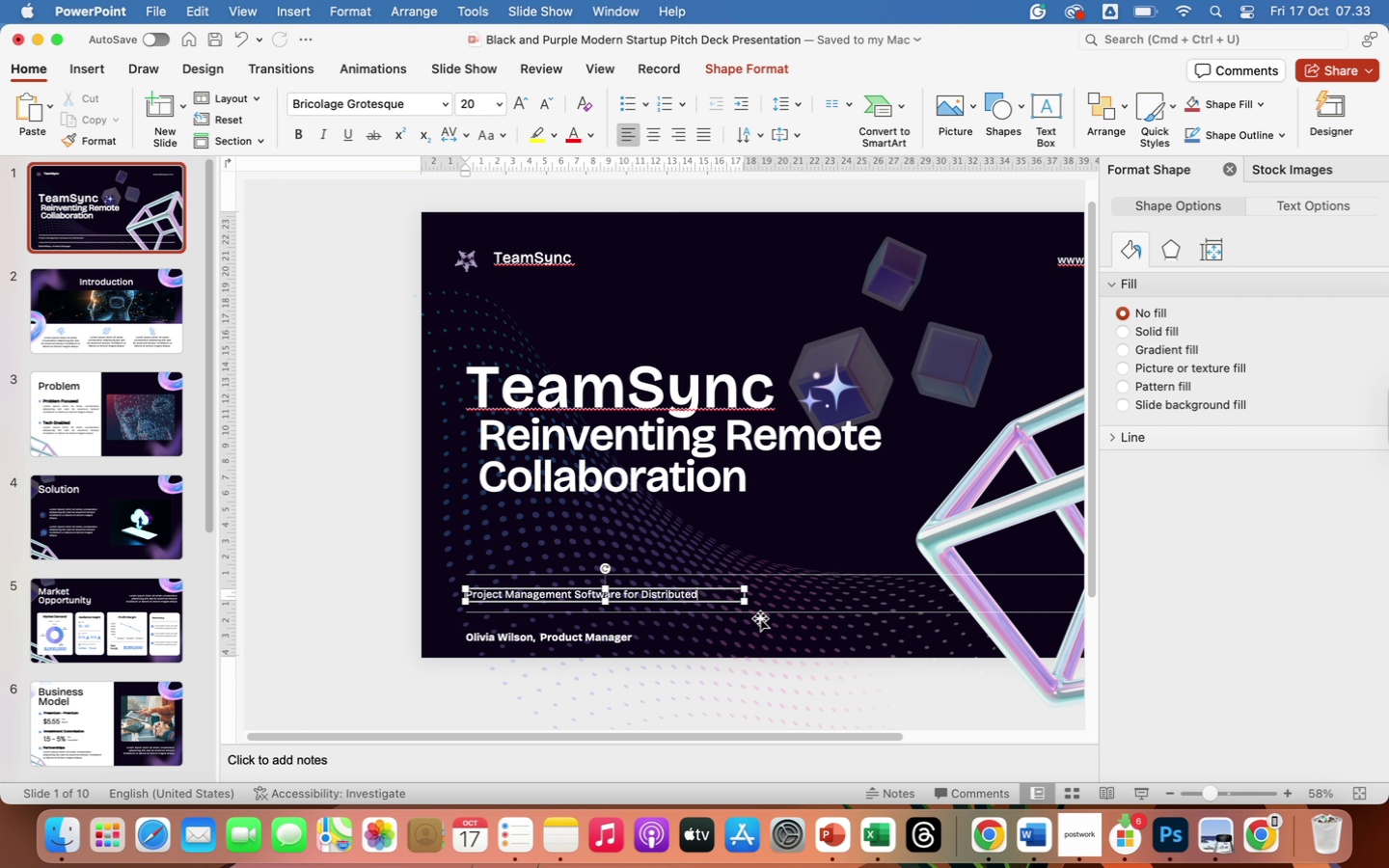 
type( Team)
 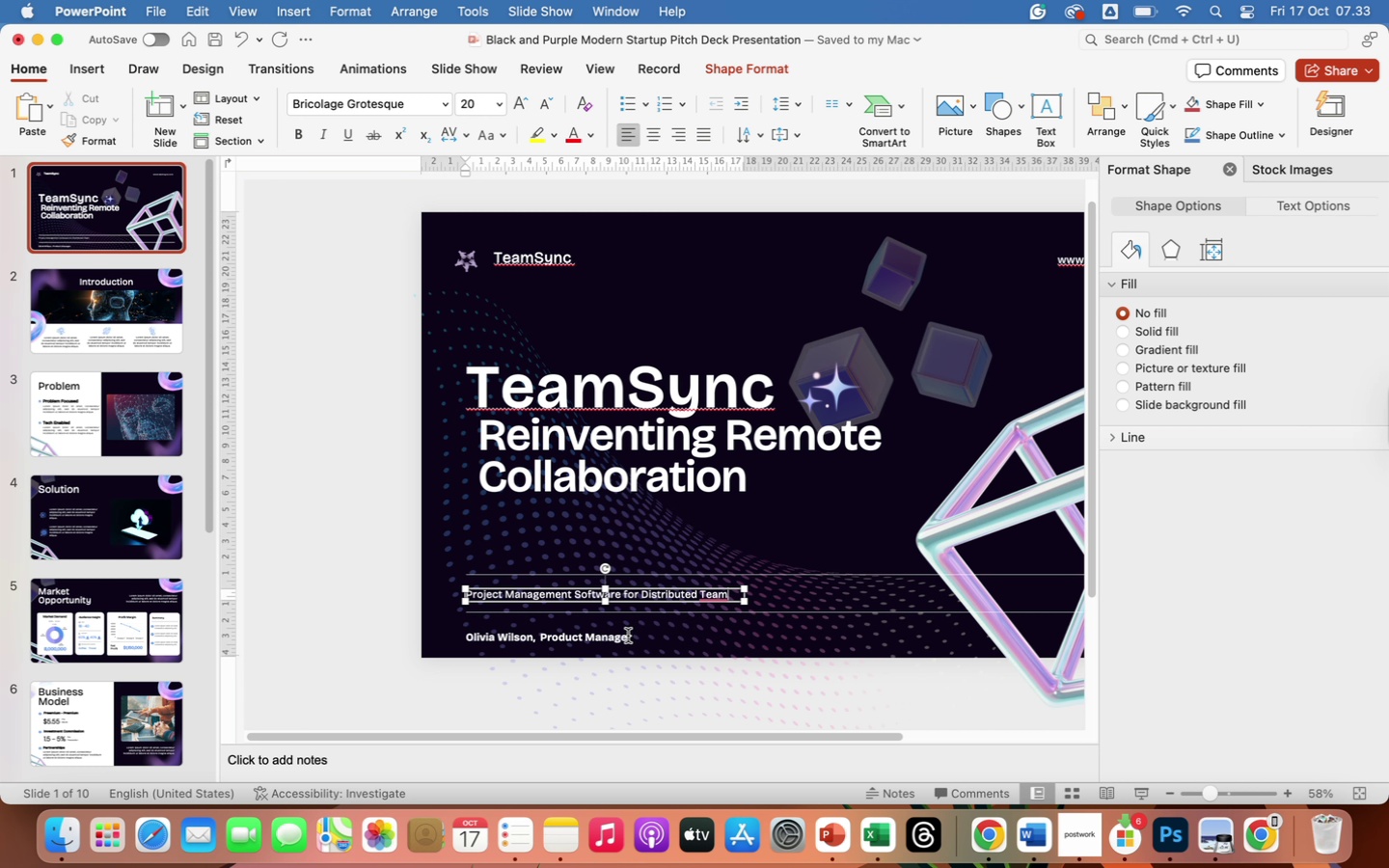 
wait(22.74)
 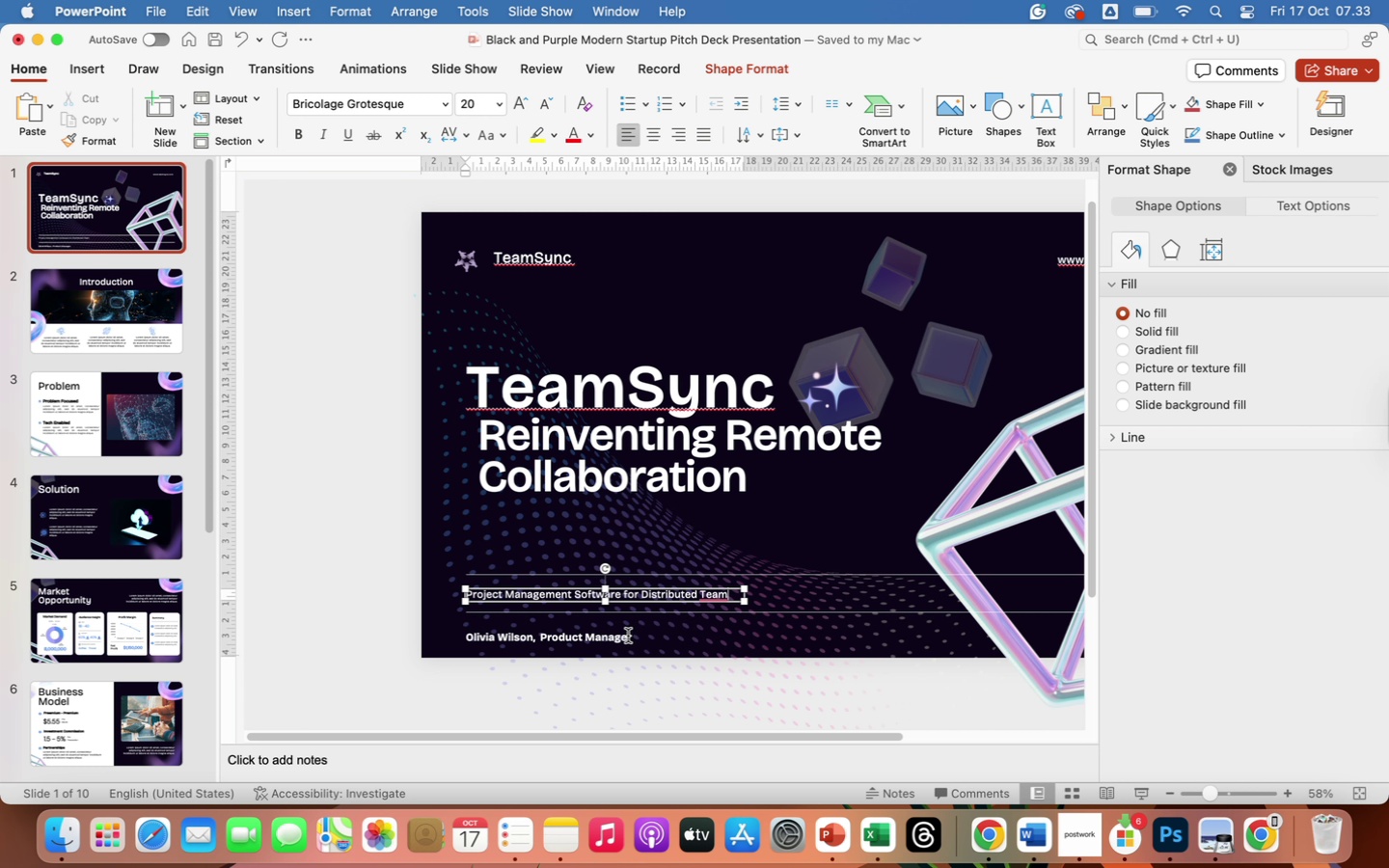 
type( - Pitch Deck)
 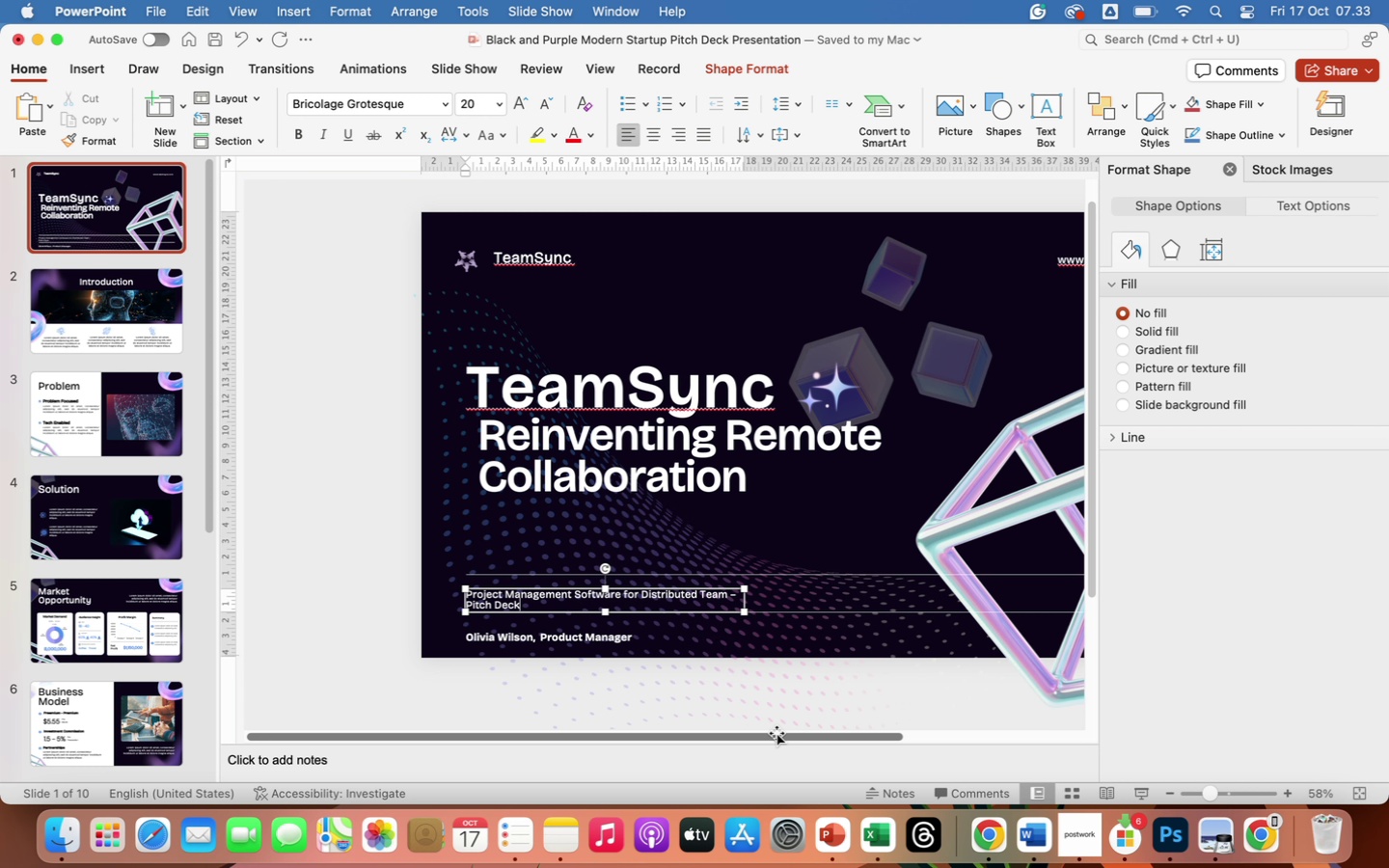 
wait(19.93)
 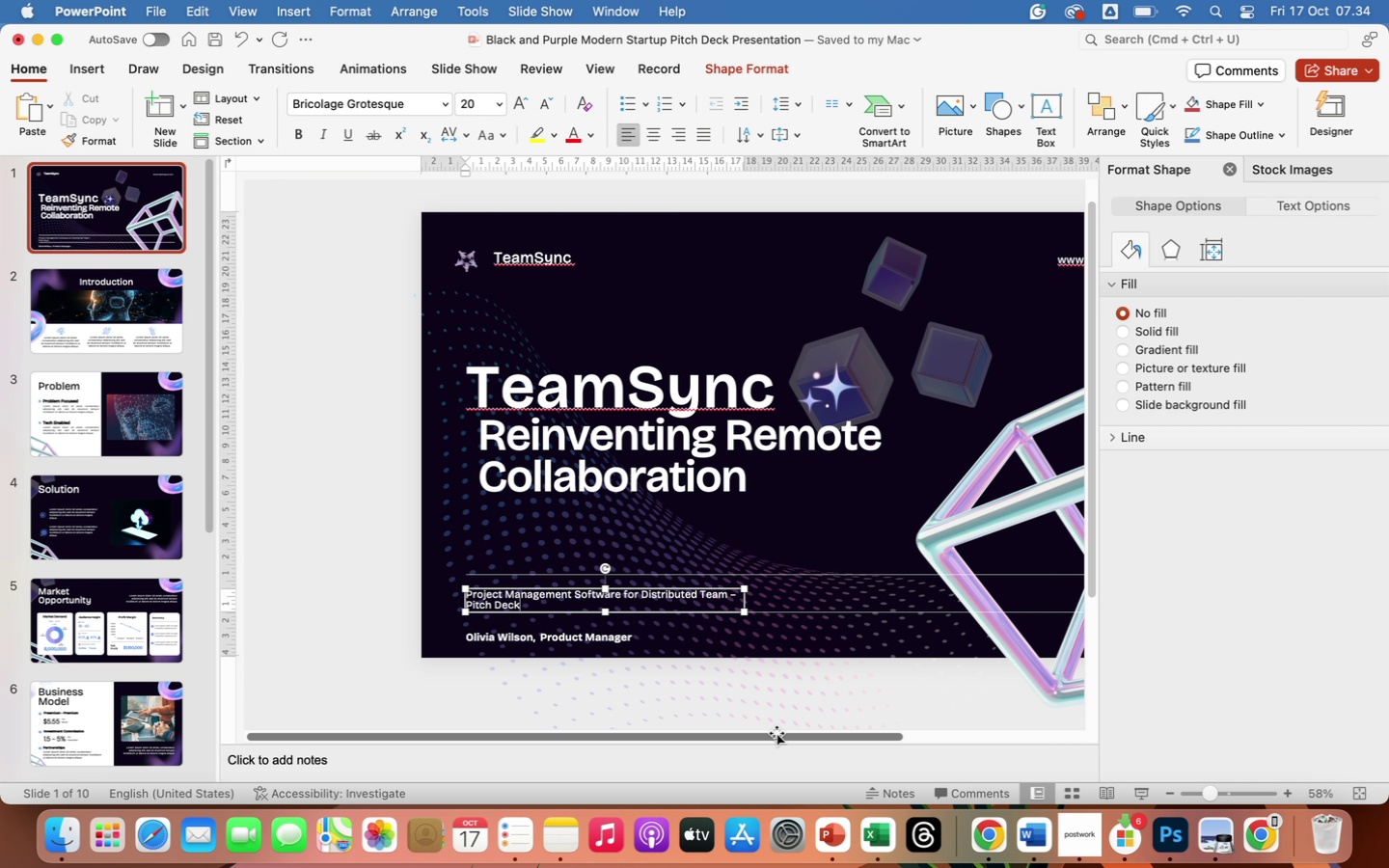 
left_click([957, 381])
 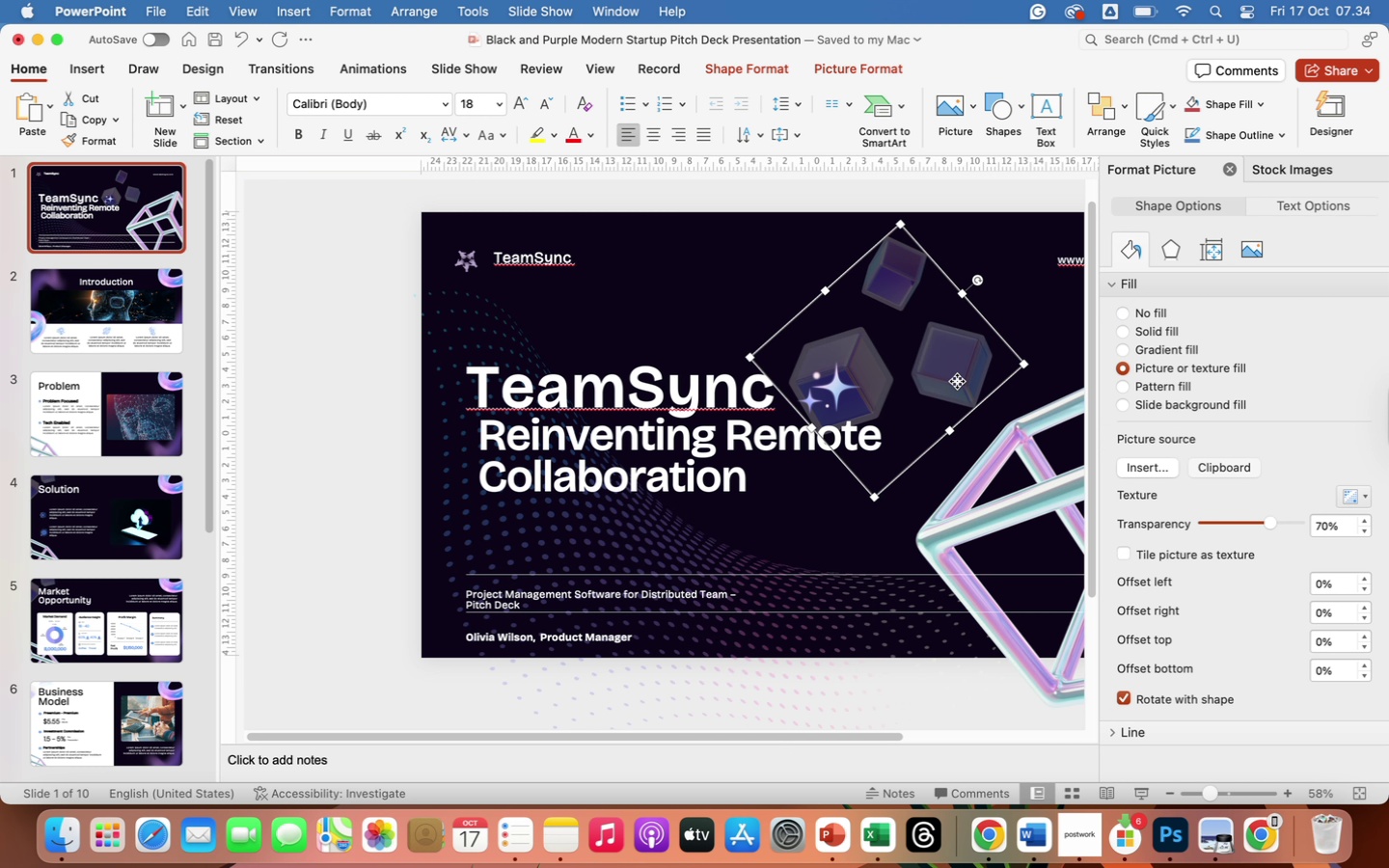 
left_click_drag(start_coordinate=[957, 381], to_coordinate=[755, 302])
 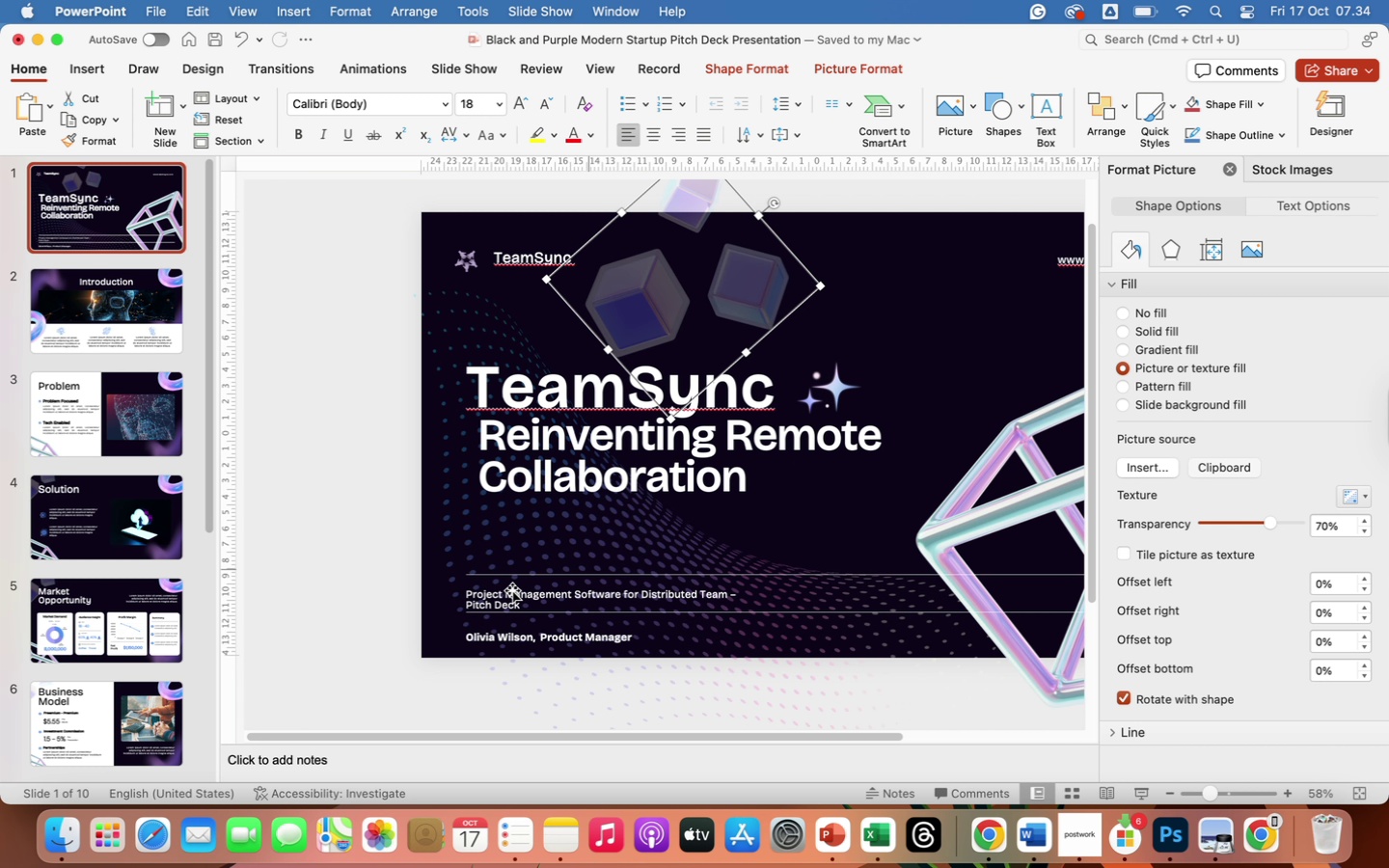 
wait(5.36)
 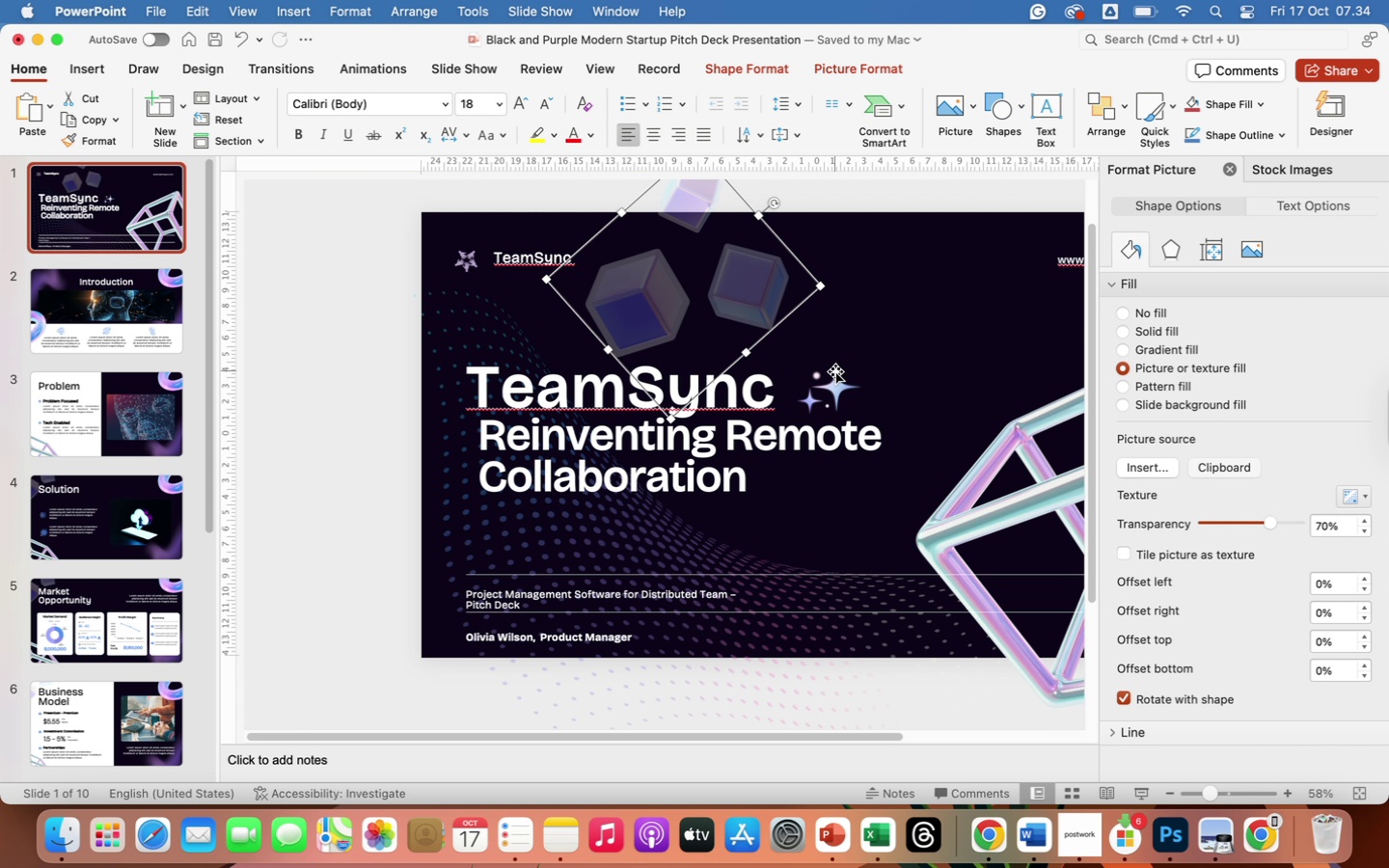 
left_click([473, 593])
 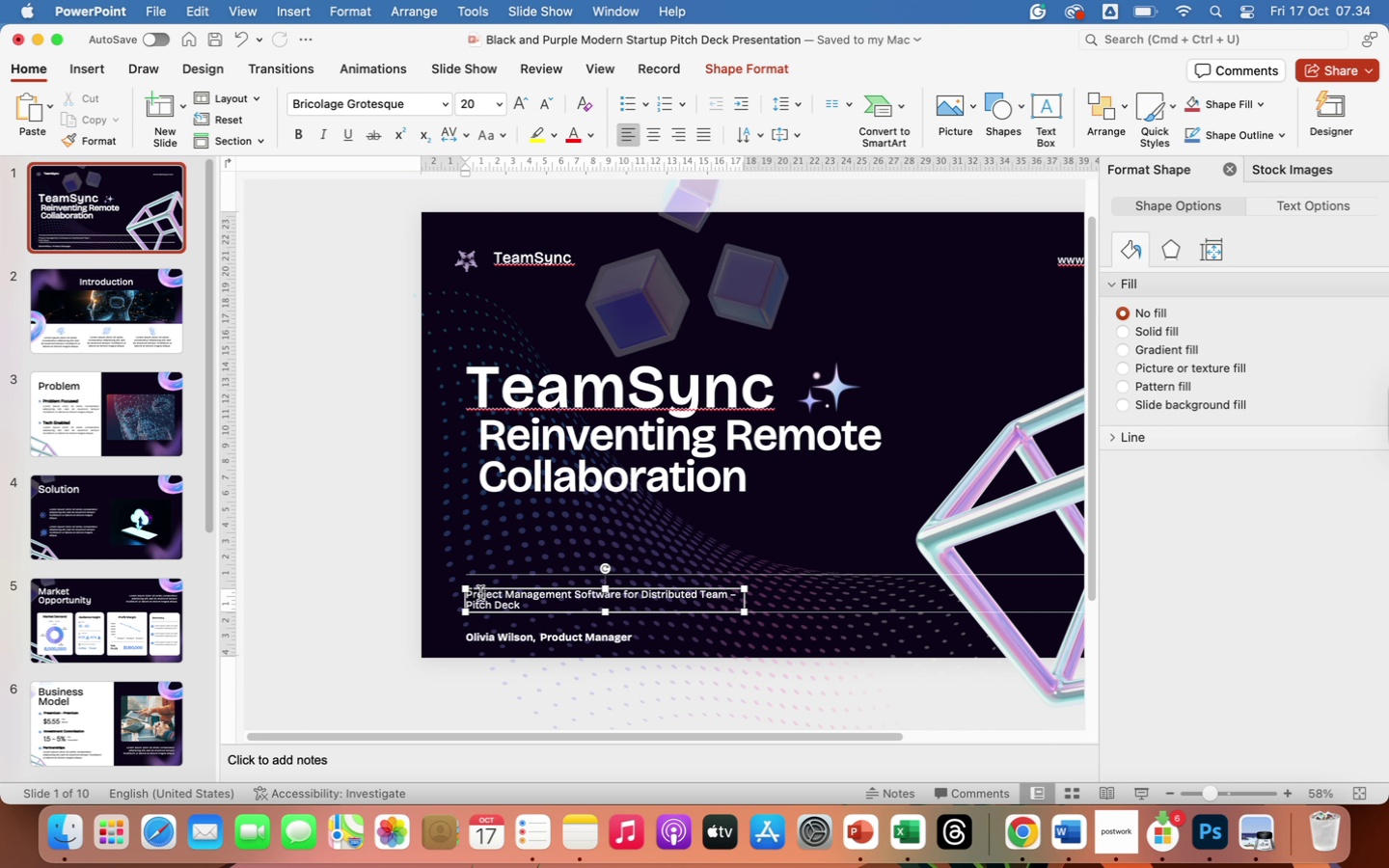 
key(Control+A)
 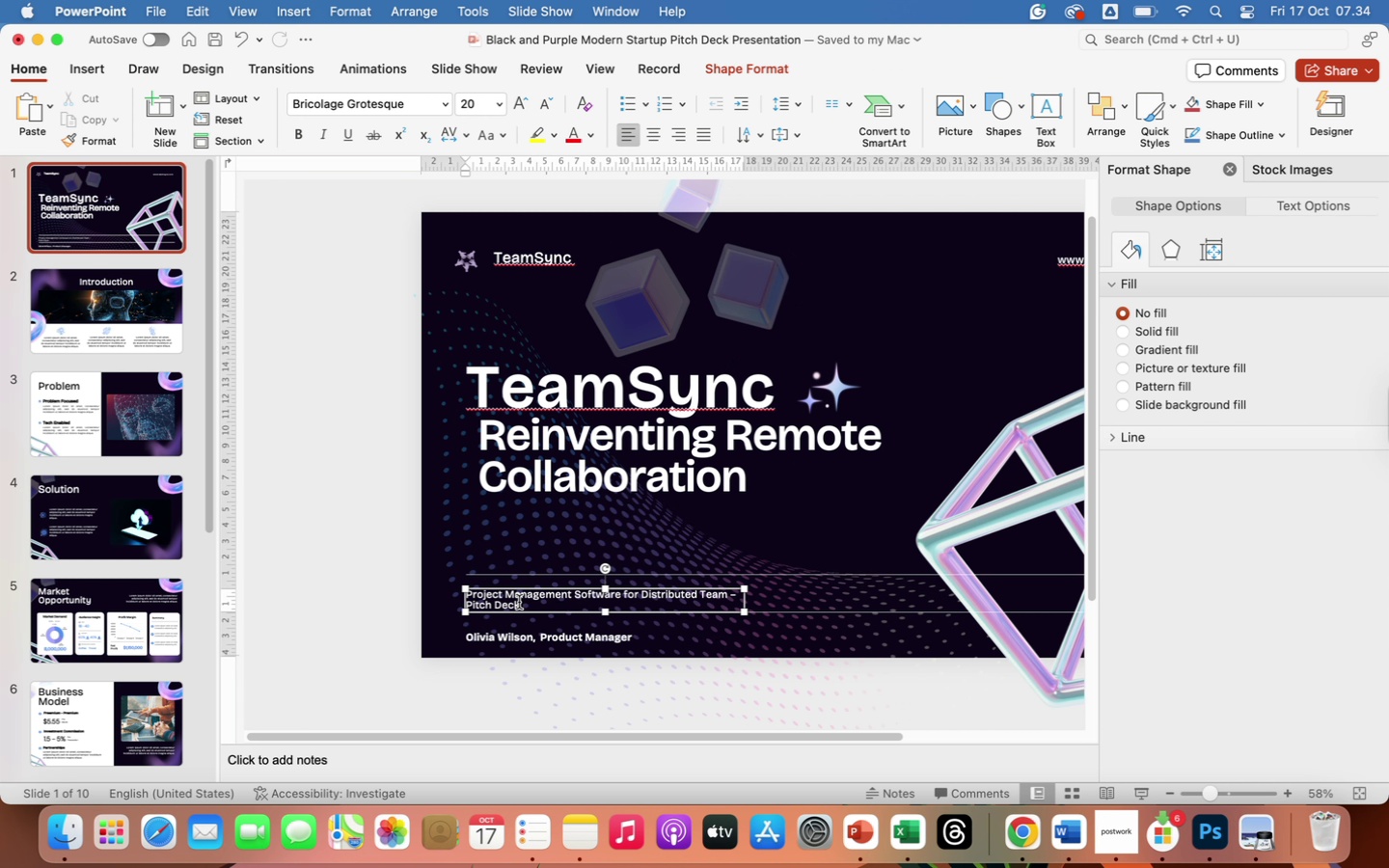 
left_click_drag(start_coordinate=[523, 604], to_coordinate=[462, 583])
 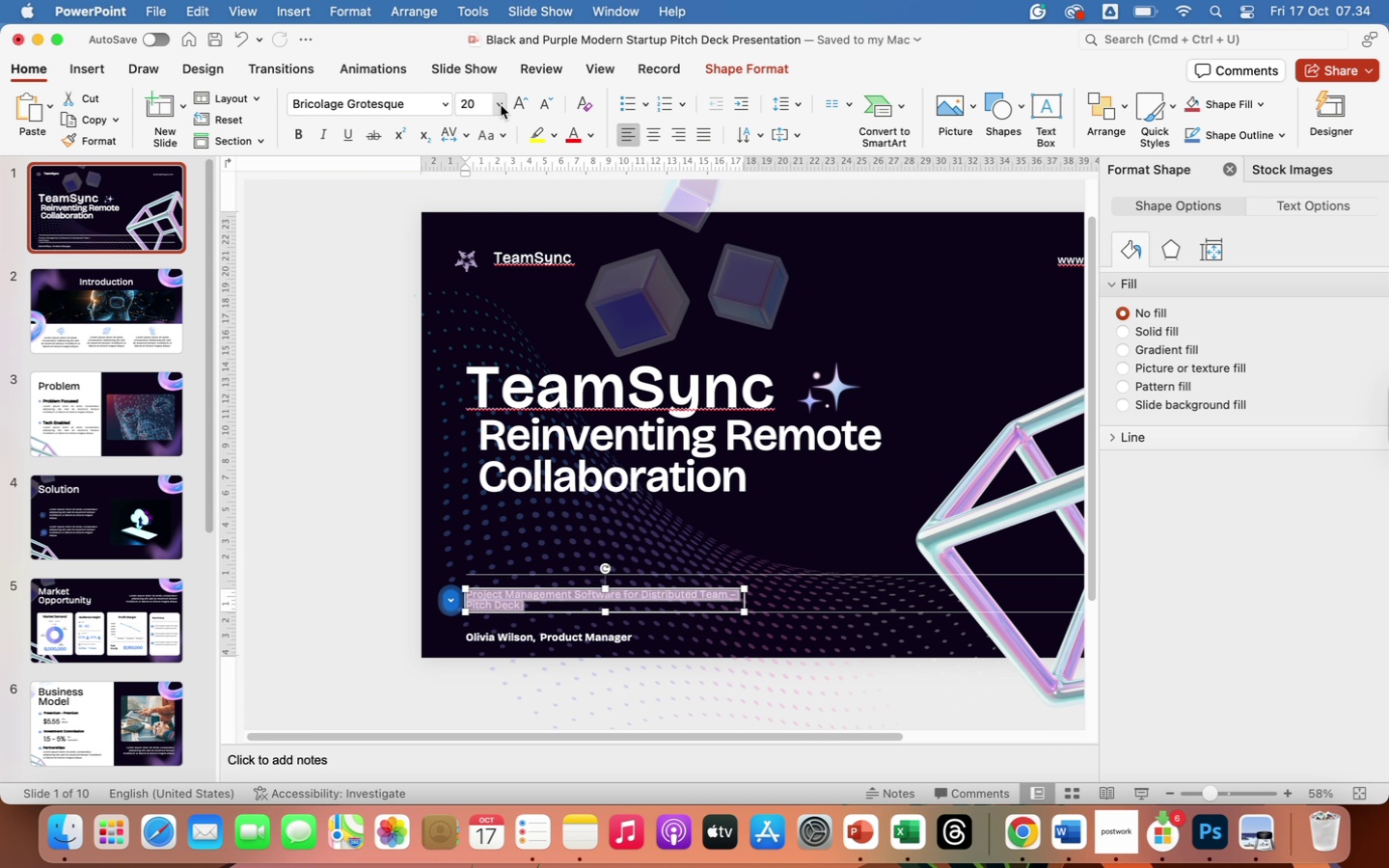 
left_click([501, 105])
 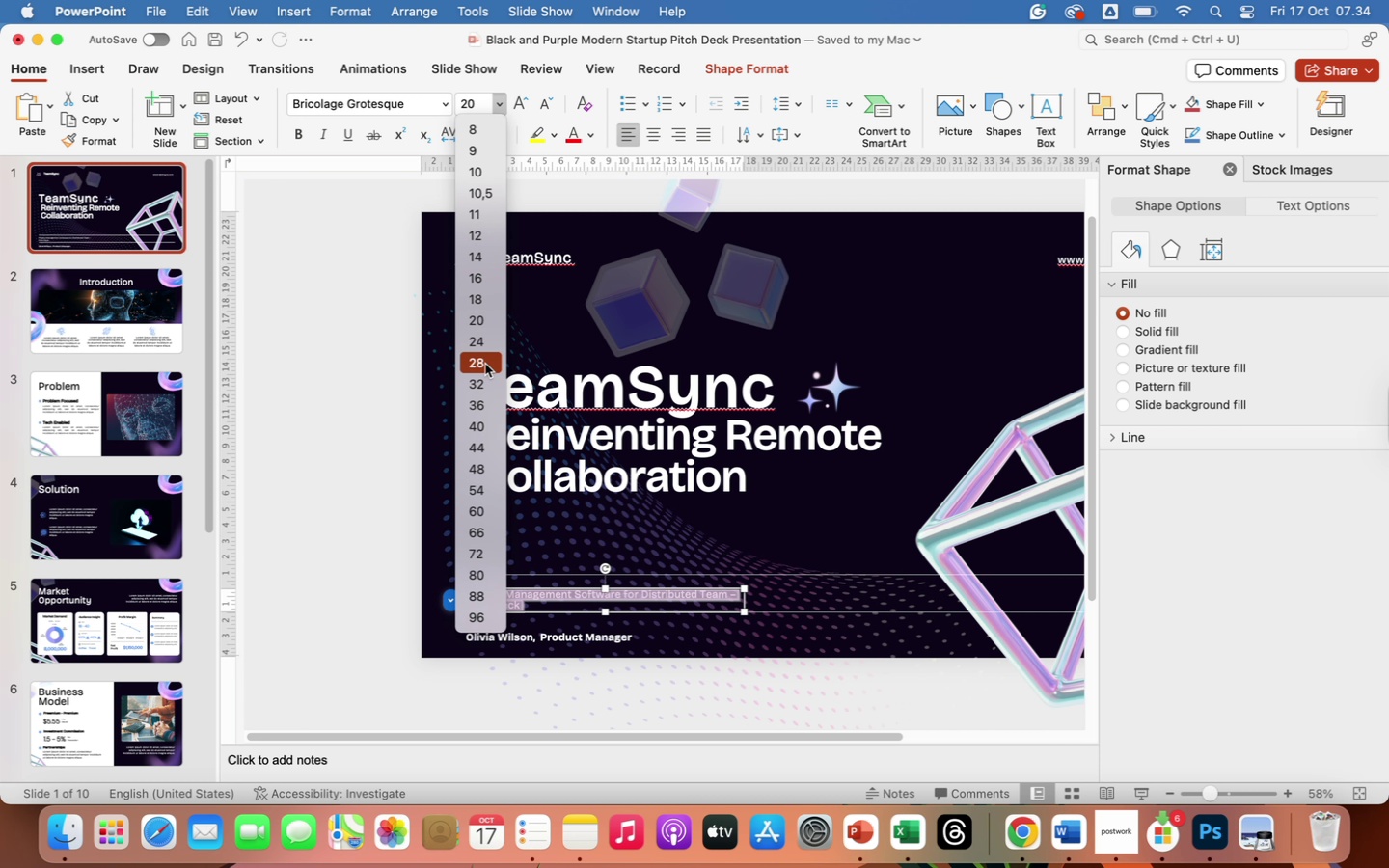 
left_click([485, 364])
 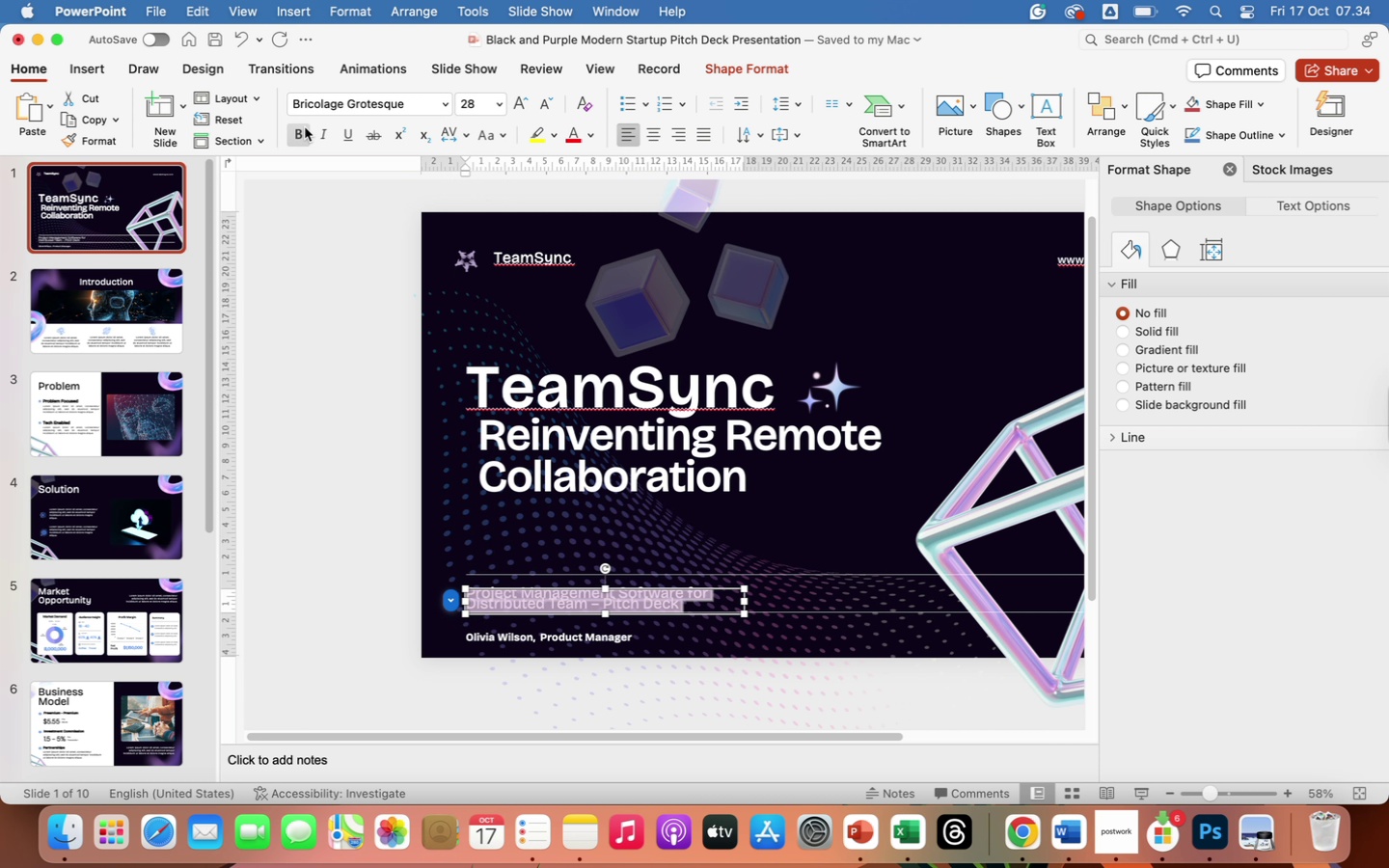 
left_click([296, 132])
 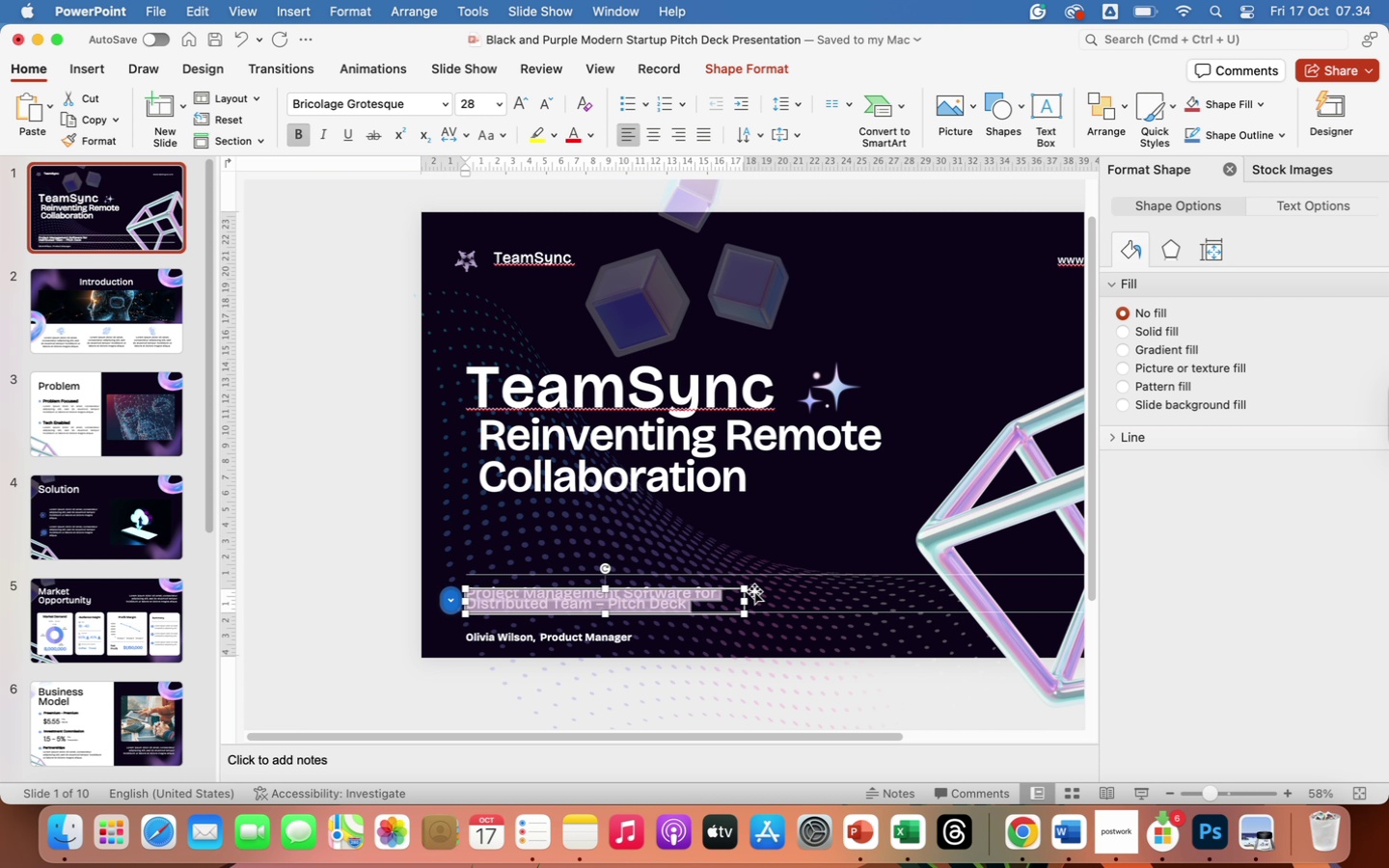 
left_click_drag(start_coordinate=[743, 598], to_coordinate=[955, 596])
 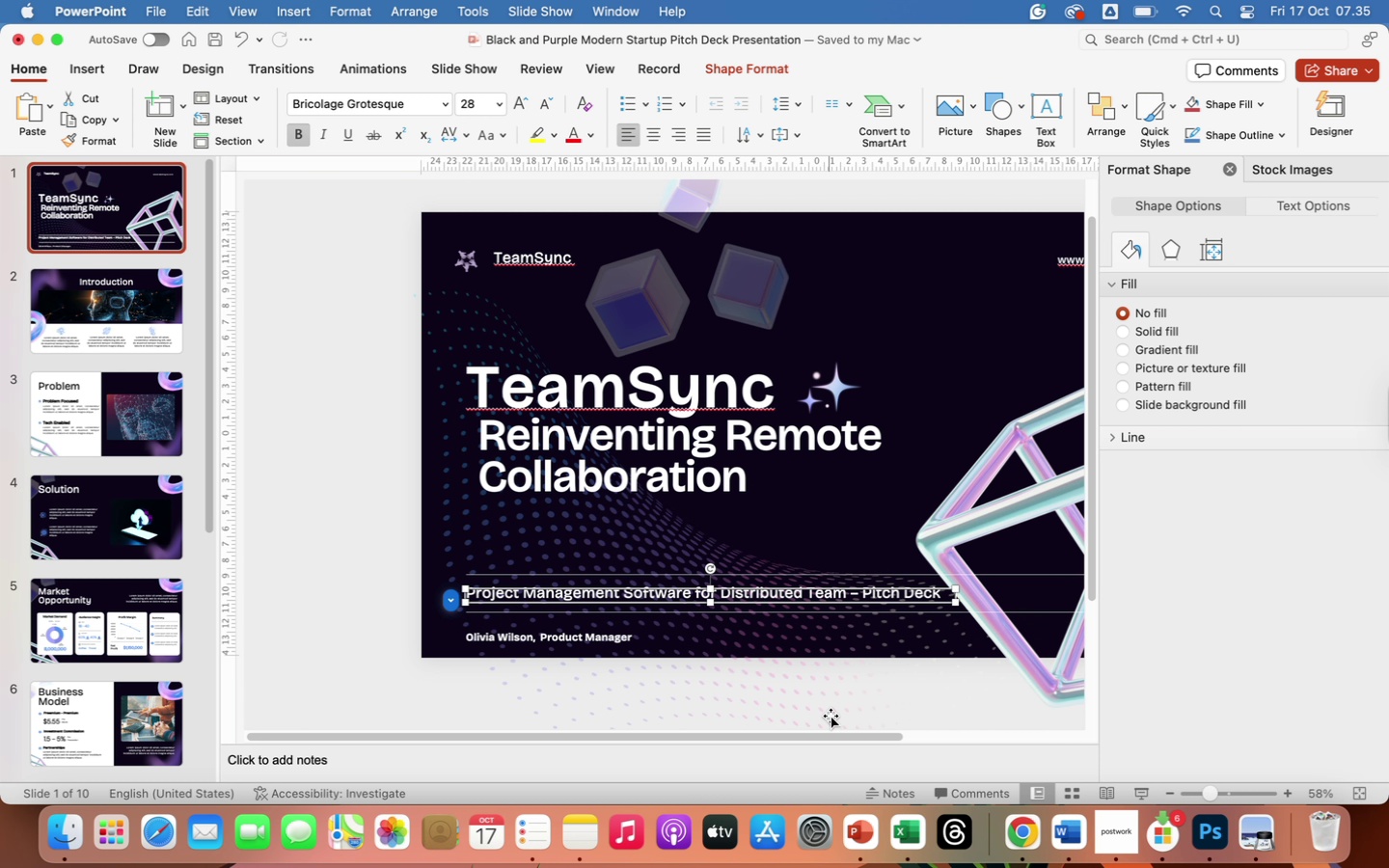 
left_click([829, 708])
 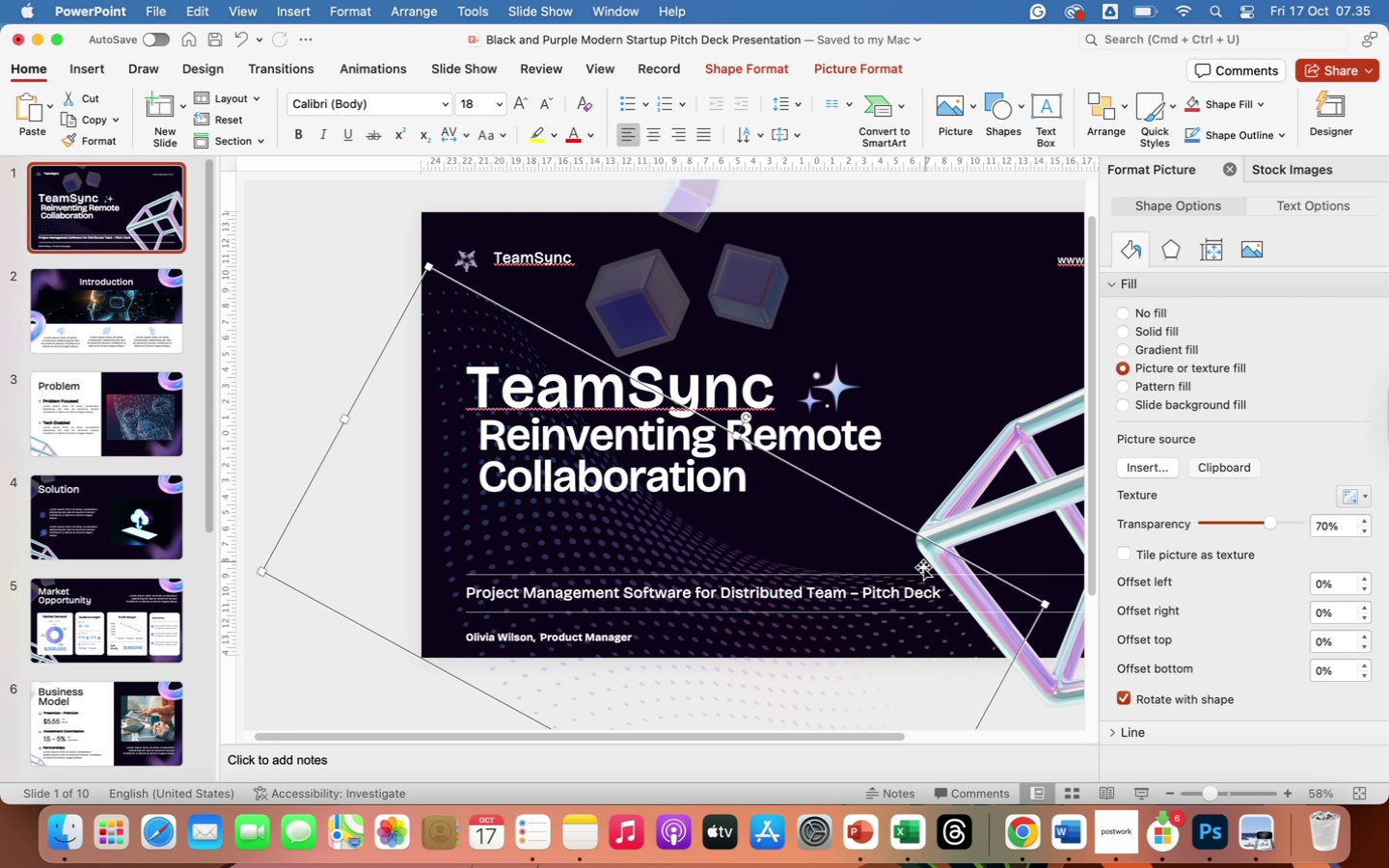 
wait(7.02)
 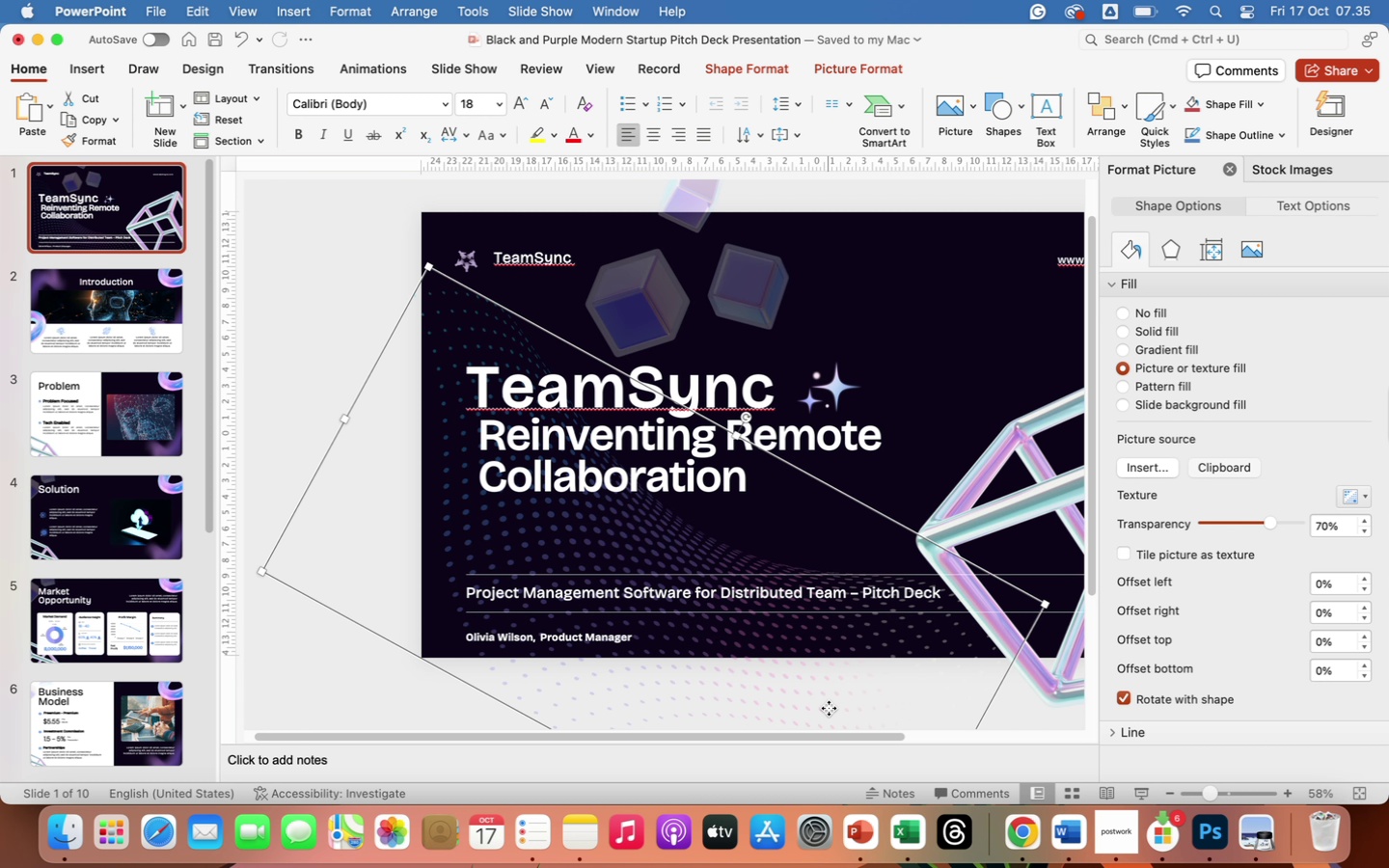 
left_click_drag(start_coordinate=[917, 576], to_coordinate=[917, 535])
 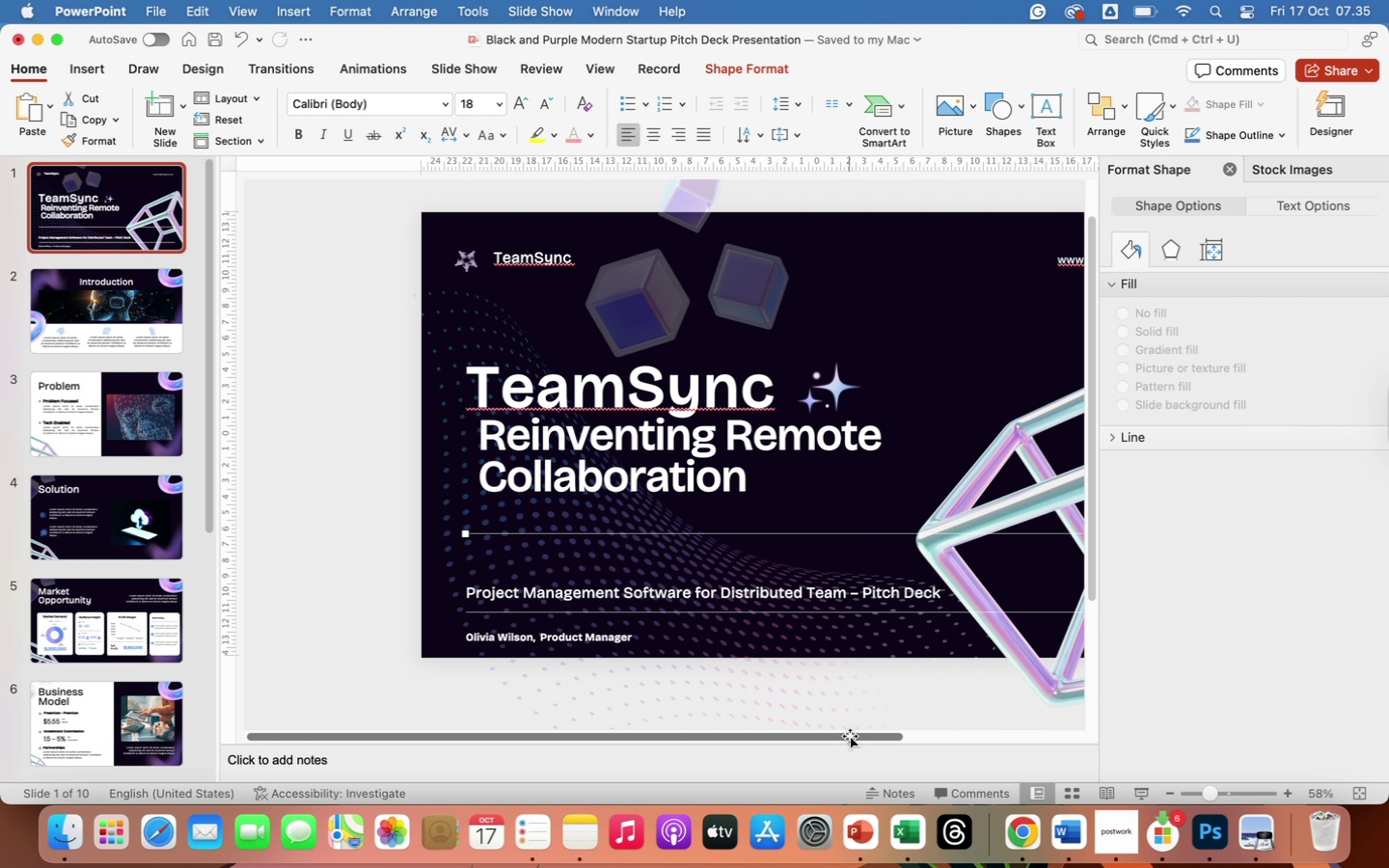 
left_click_drag(start_coordinate=[845, 741], to_coordinate=[1000, 773])
 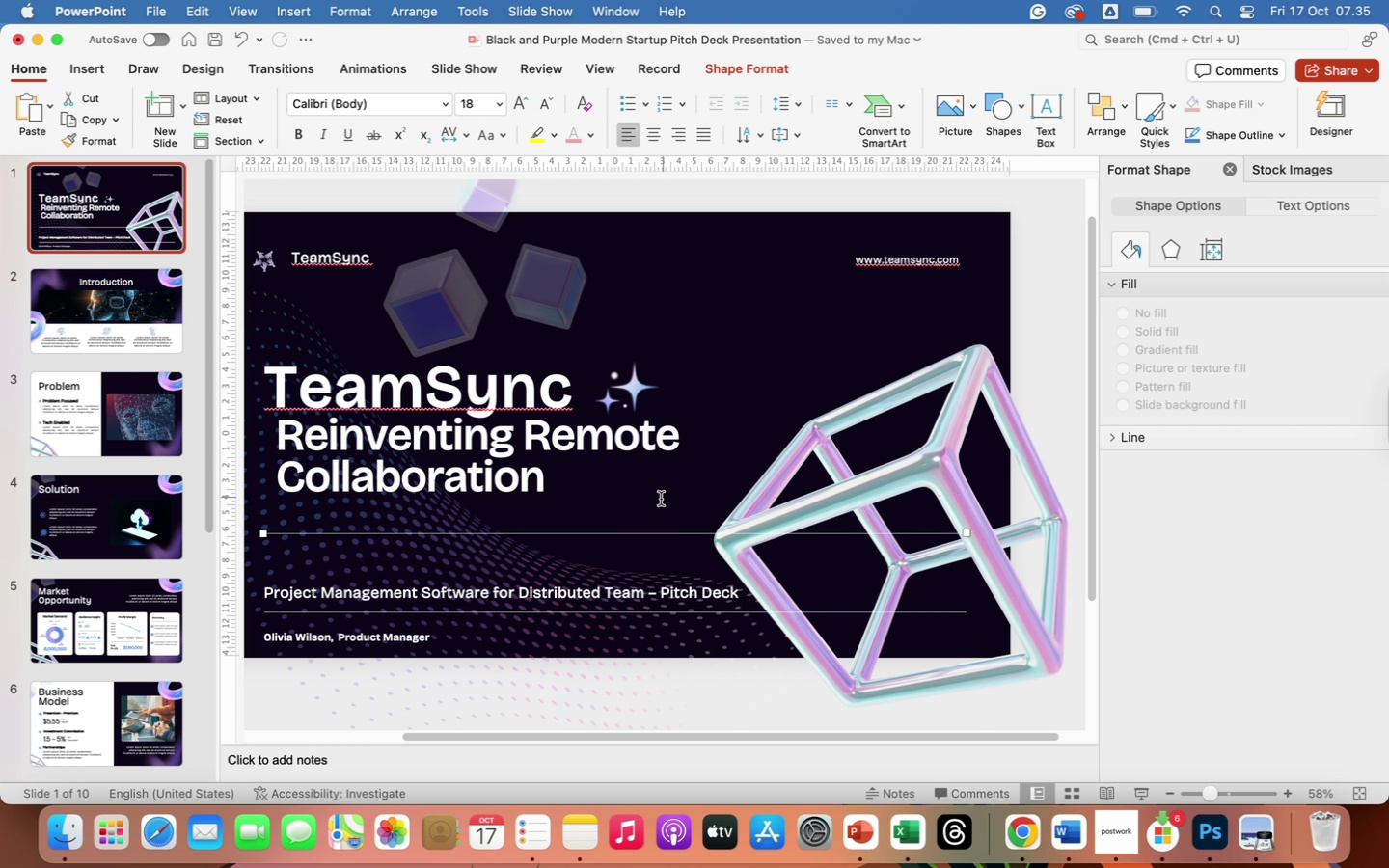 
wait(5.12)
 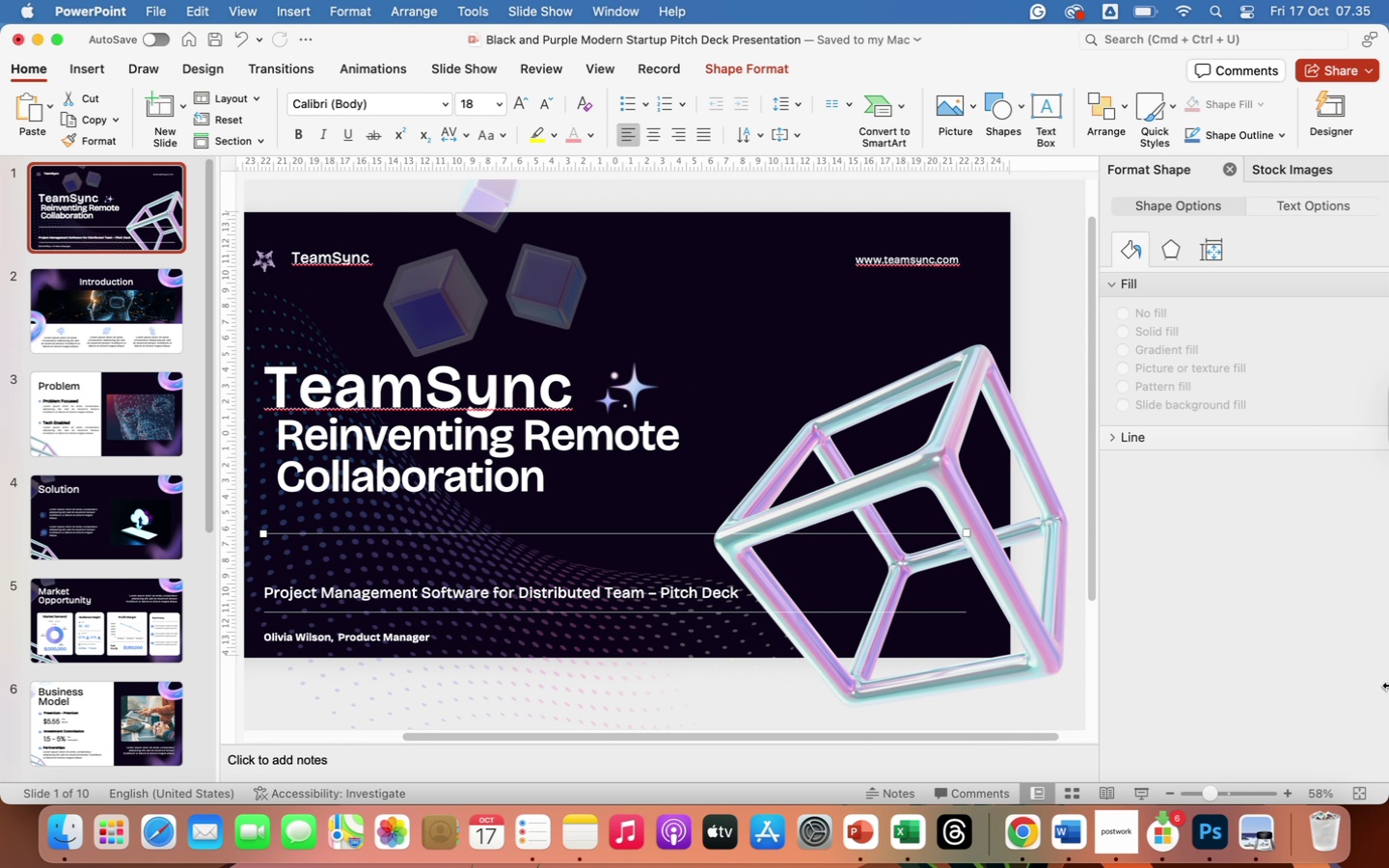 
left_click_drag(start_coordinate=[627, 531], to_coordinate=[640, 529])
 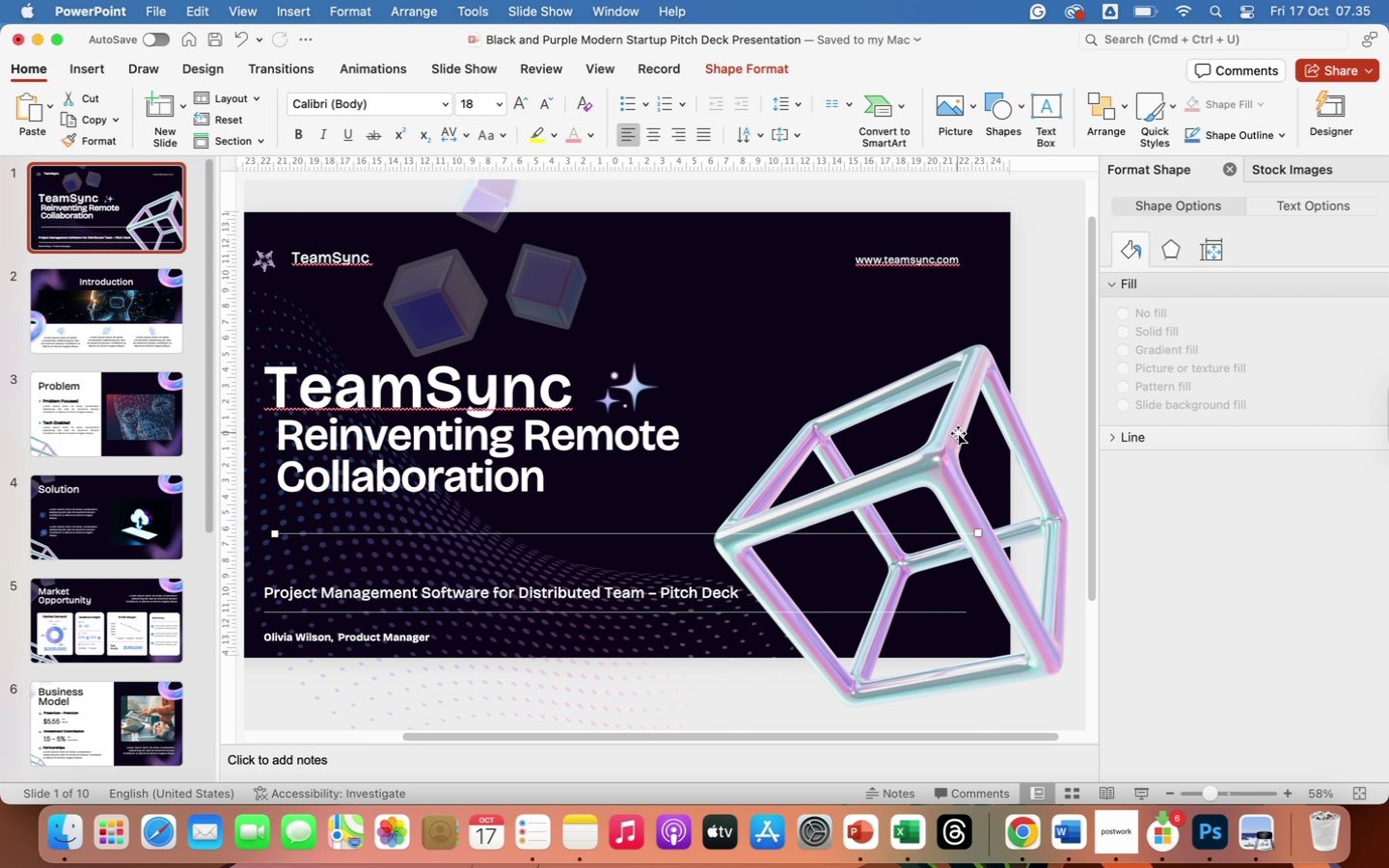 
left_click([958, 433])
 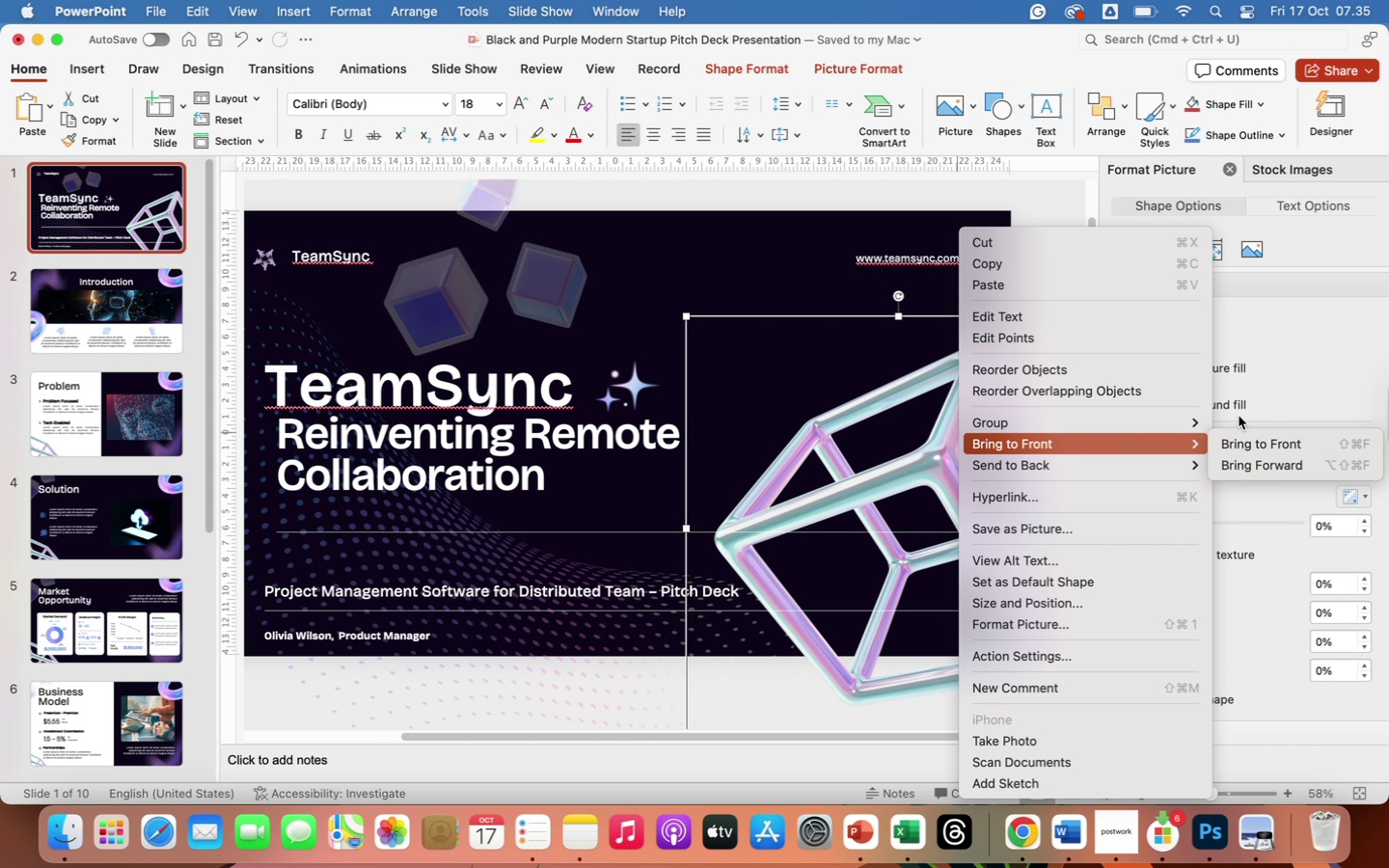 
left_click([1239, 436])
 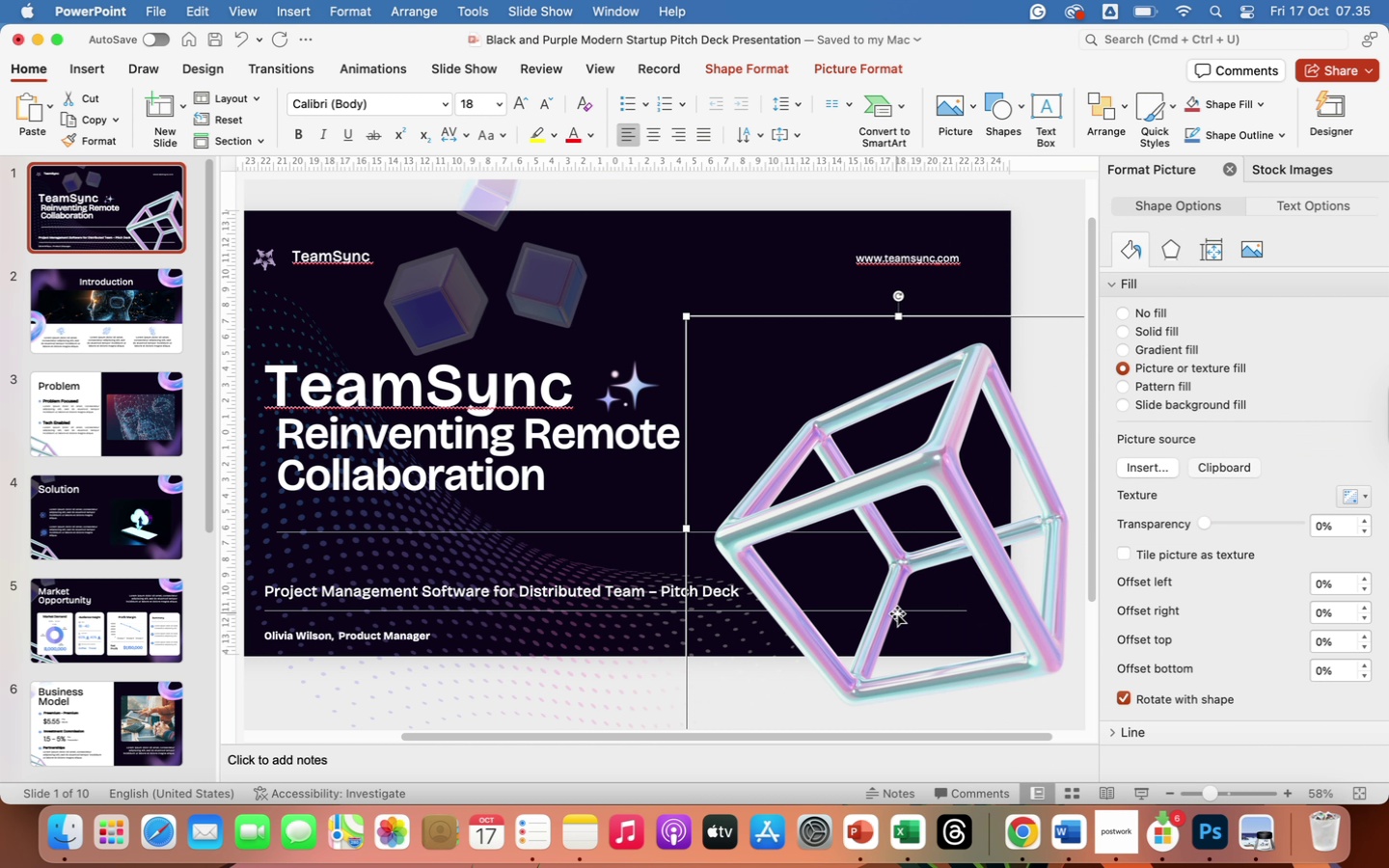 
left_click_drag(start_coordinate=[913, 611], to_coordinate=[915, 618])
 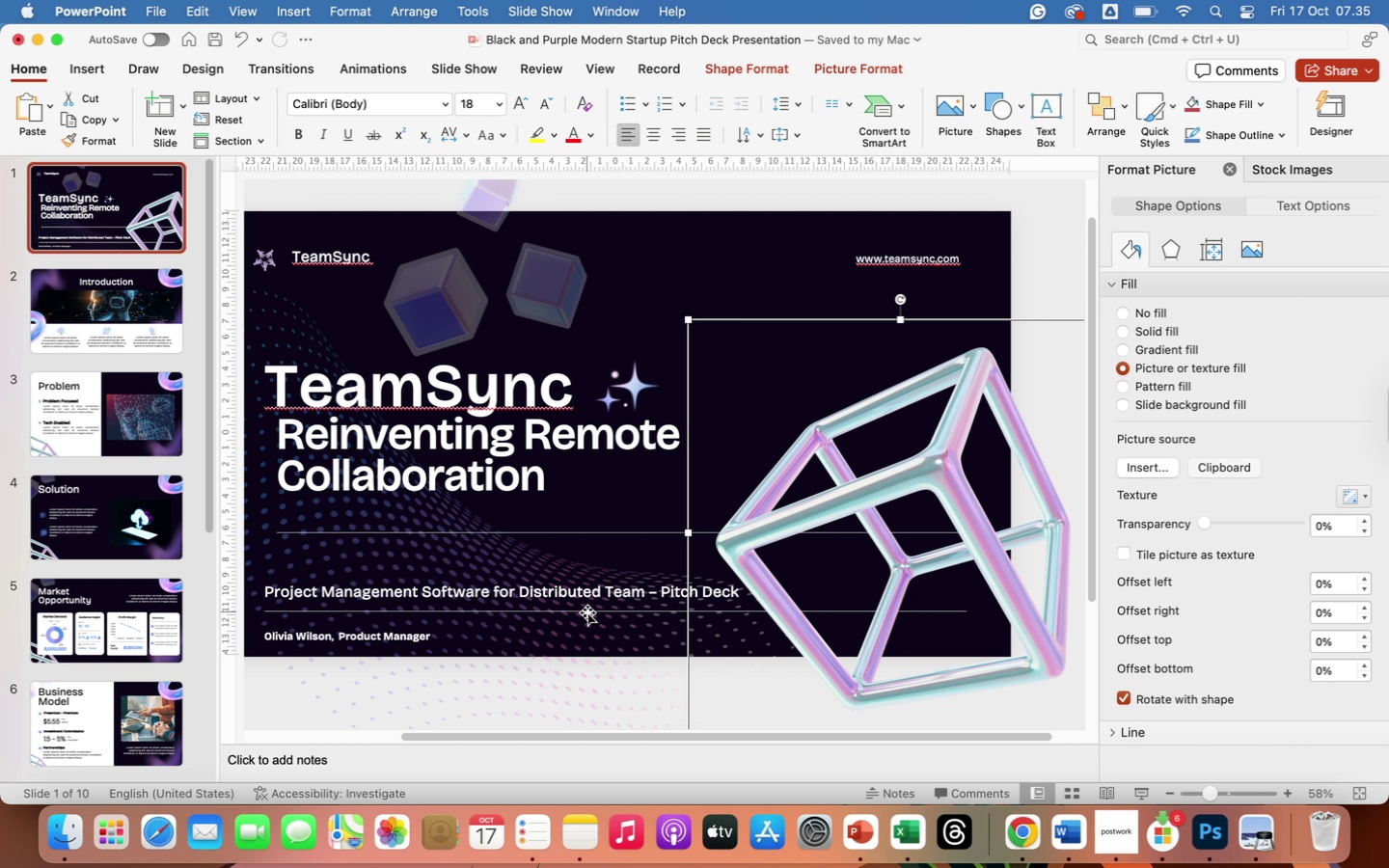 
left_click([586, 611])
 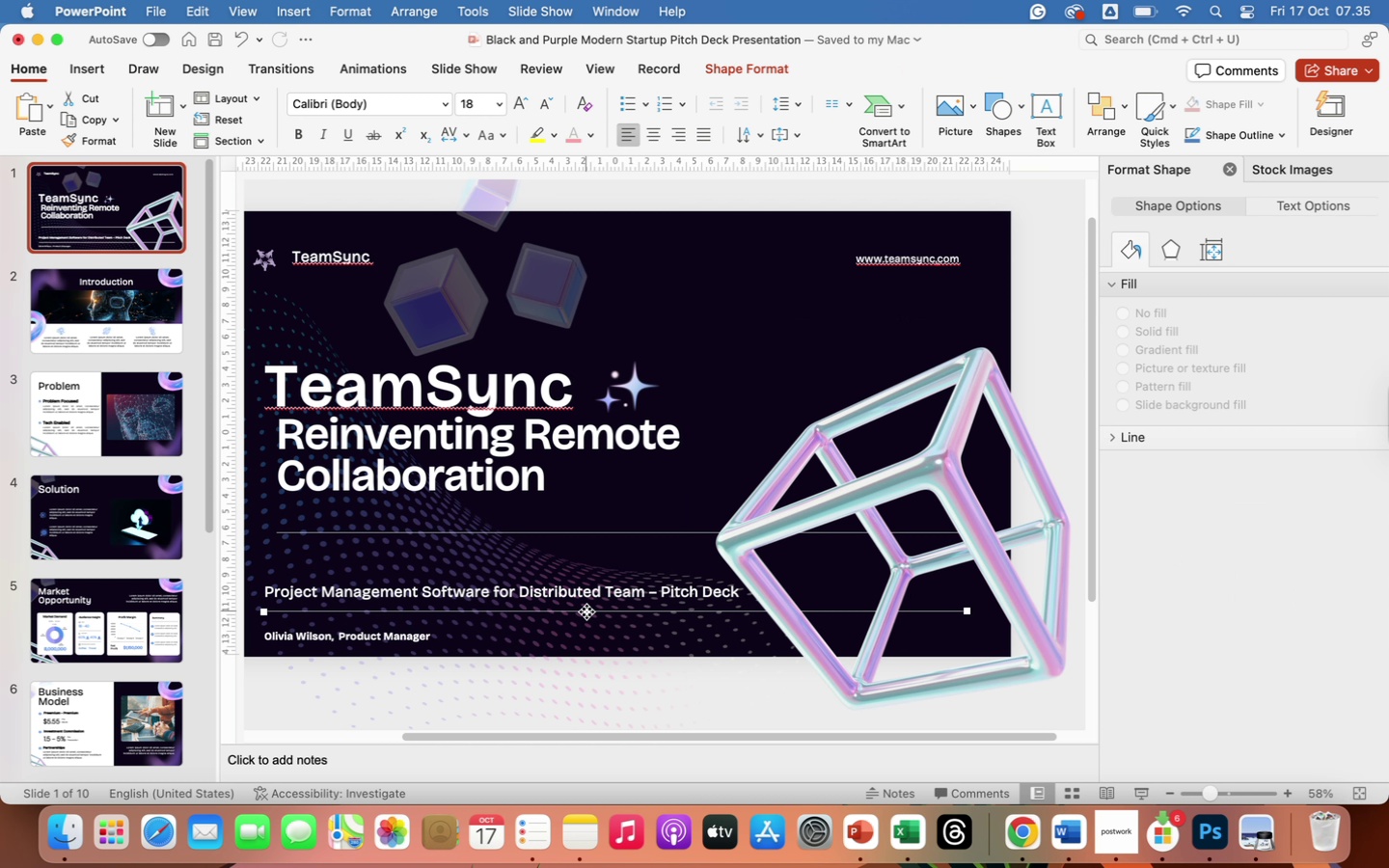 
left_click_drag(start_coordinate=[586, 611], to_coordinate=[598, 565])
 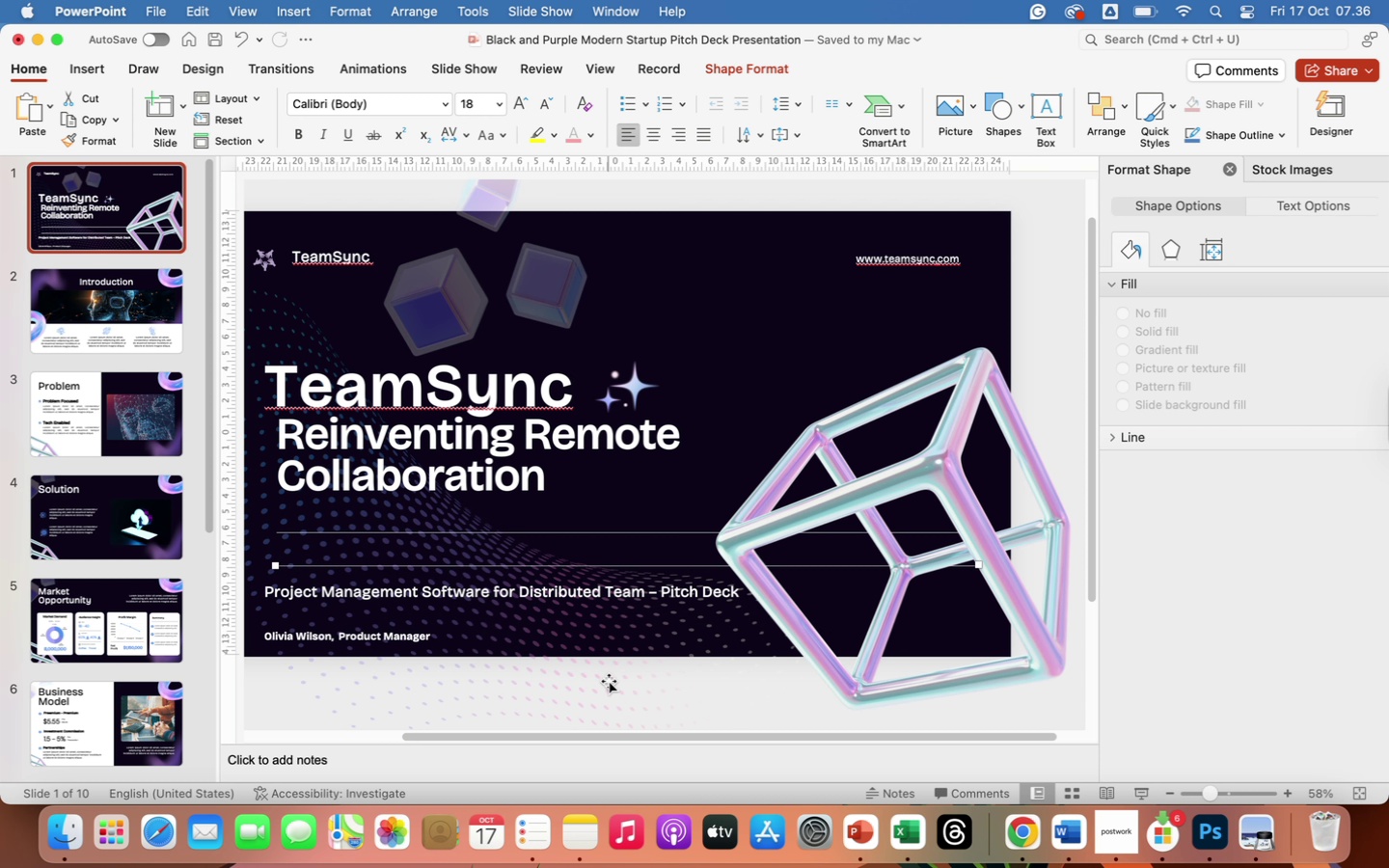 
left_click([609, 681])
 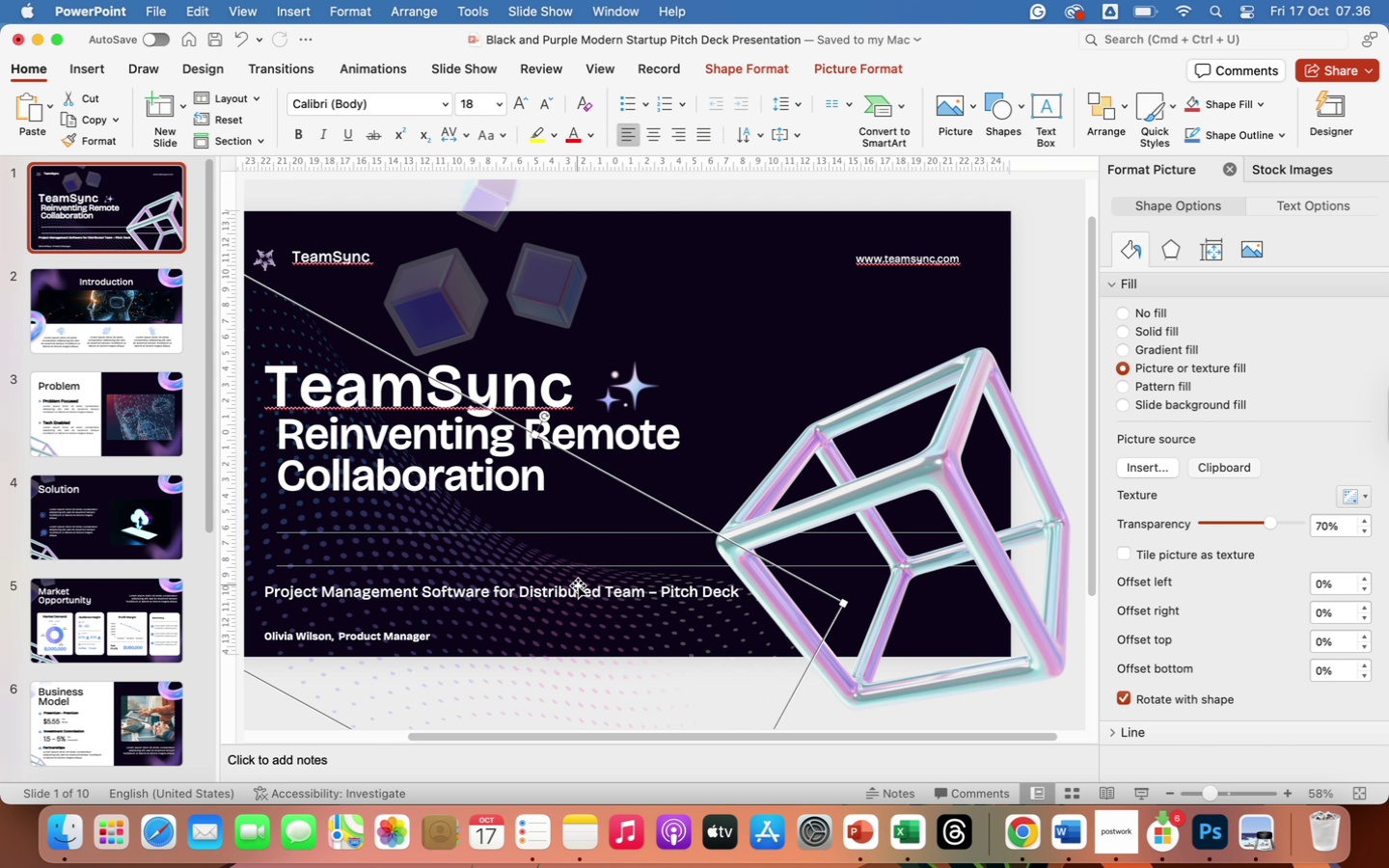 
left_click([575, 590])
 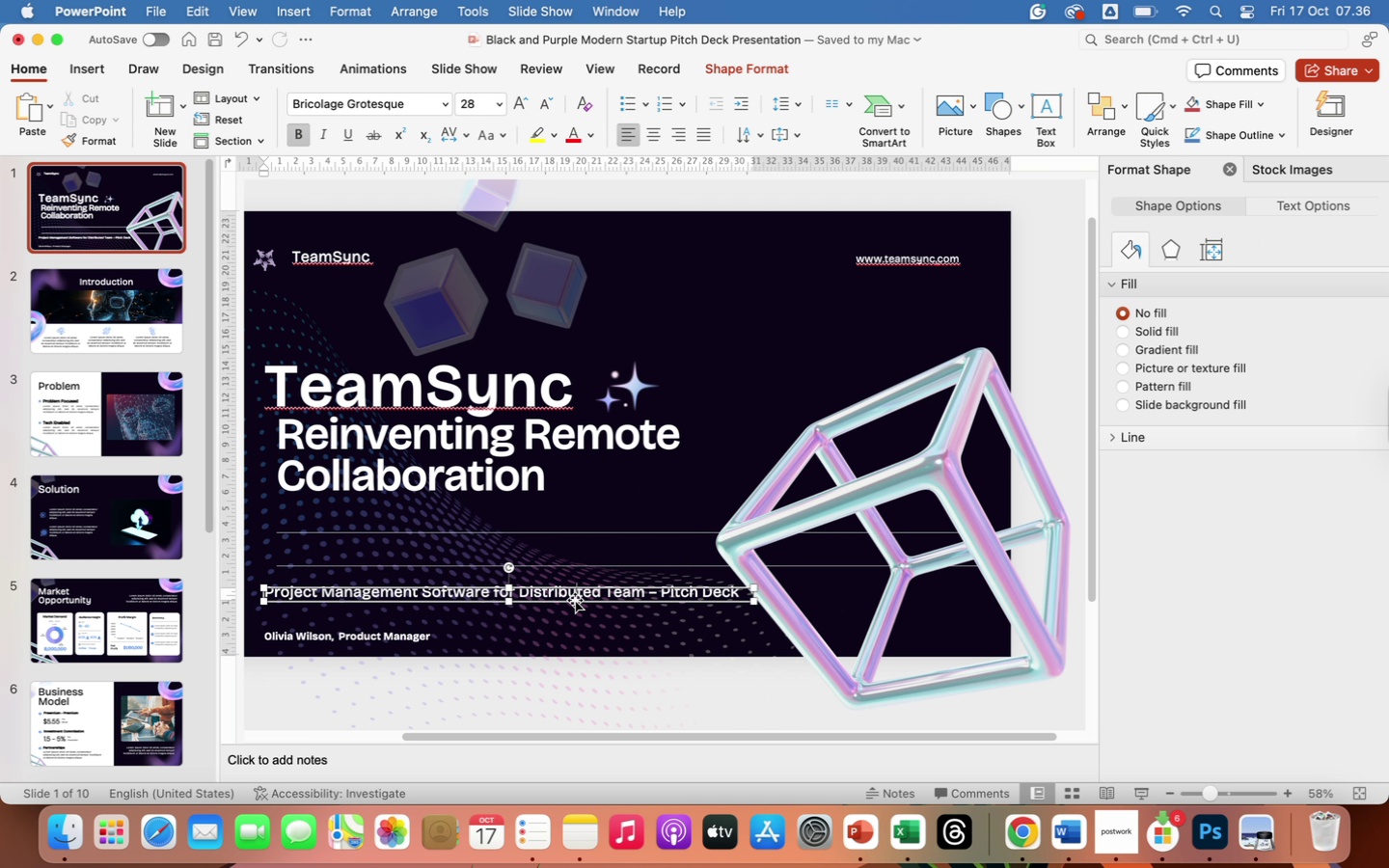 
left_click_drag(start_coordinate=[575, 600], to_coordinate=[587, 556])
 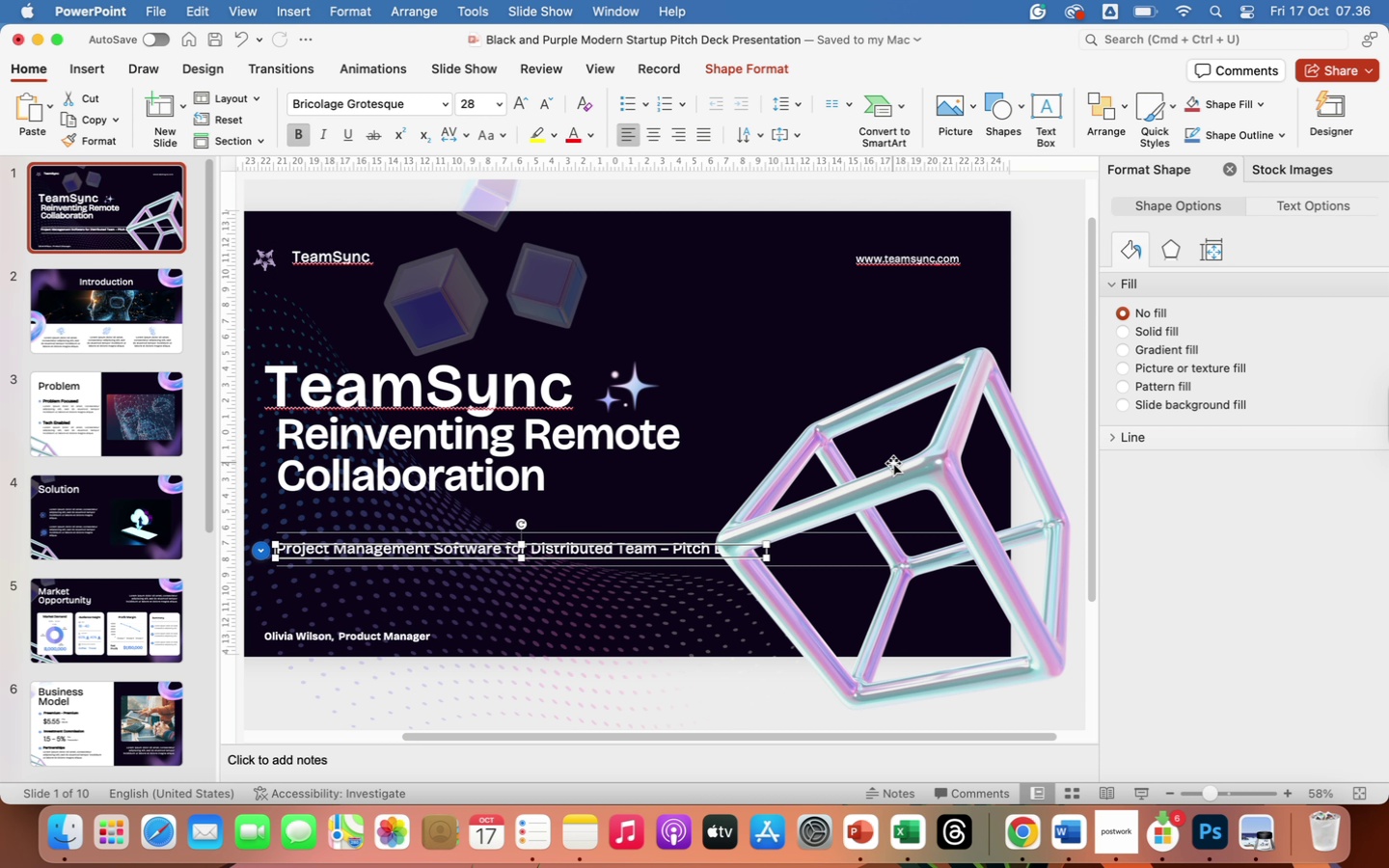 
left_click_drag(start_coordinate=[895, 469], to_coordinate=[919, 478])
 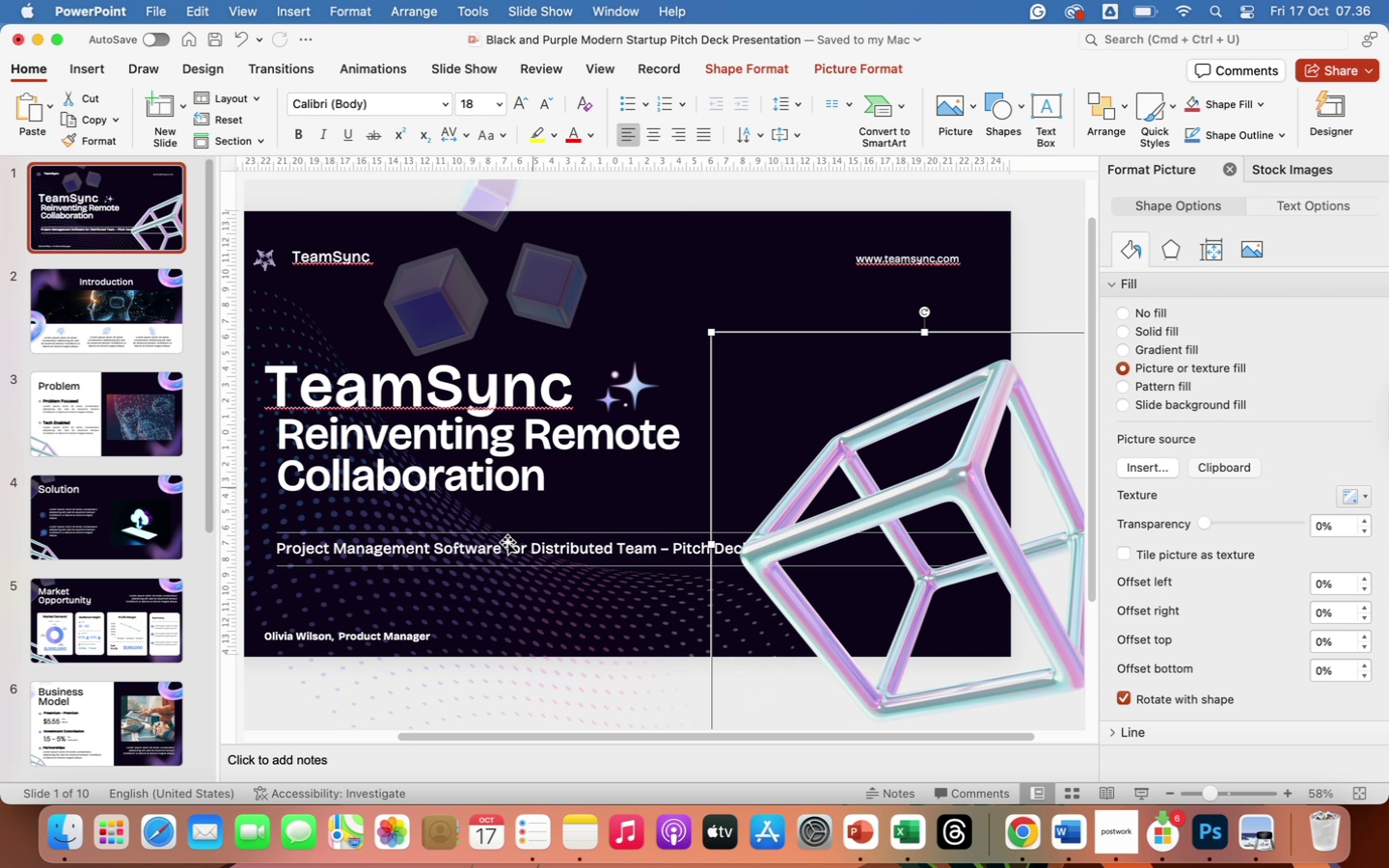 
wait(7.71)
 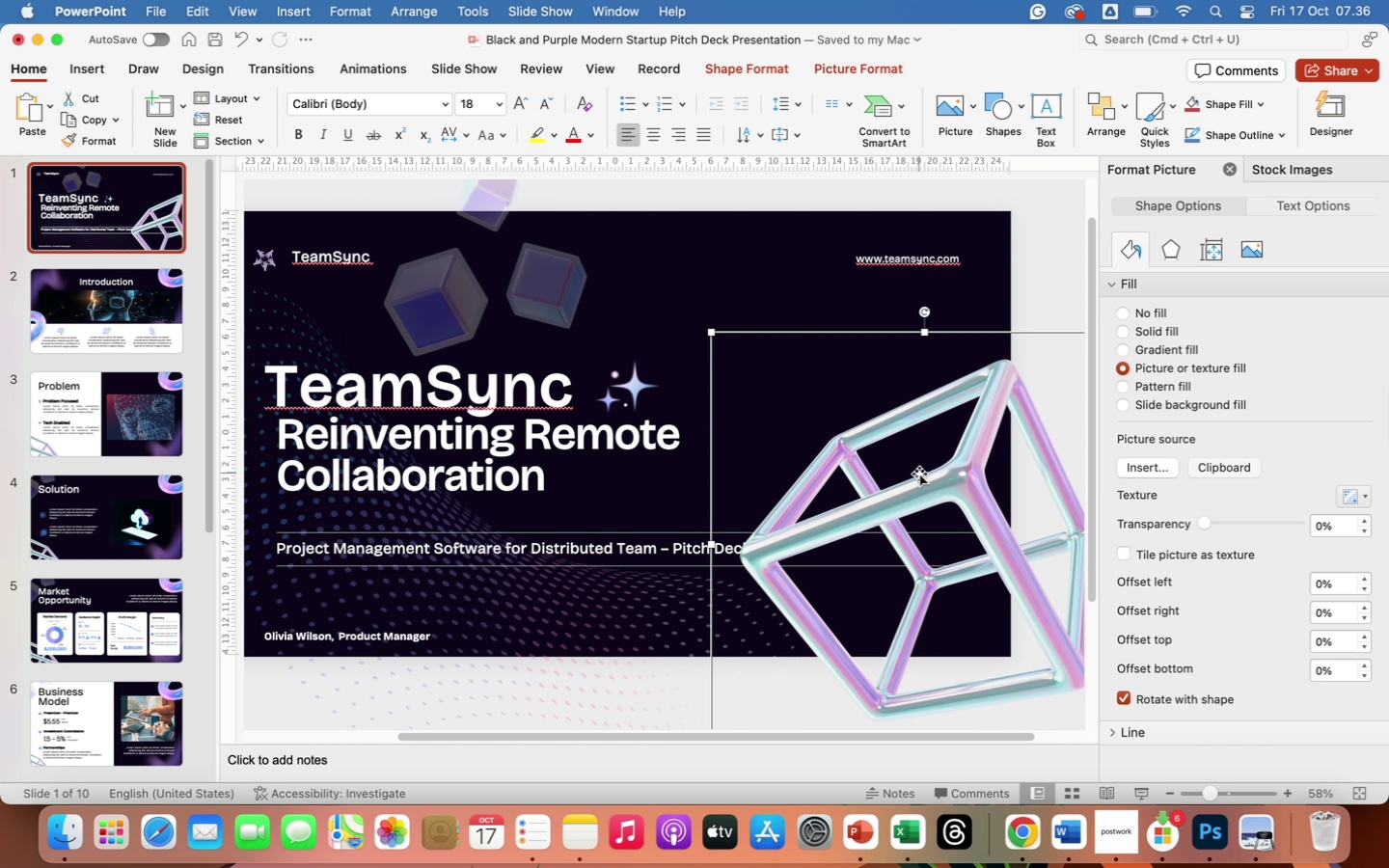 
left_click_drag(start_coordinate=[278, 547], to_coordinate=[785, 556])
 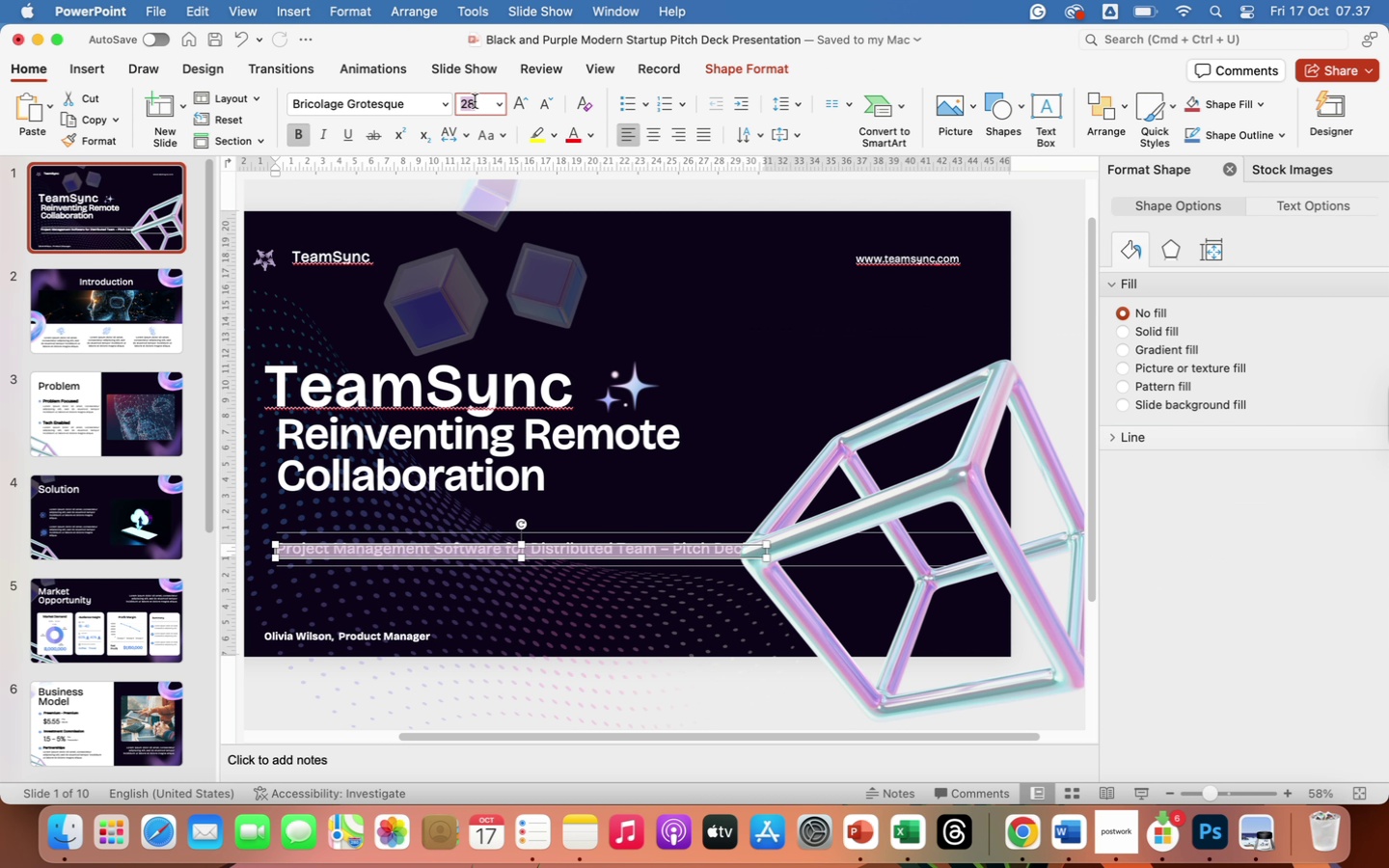 
double_click([475, 101])
 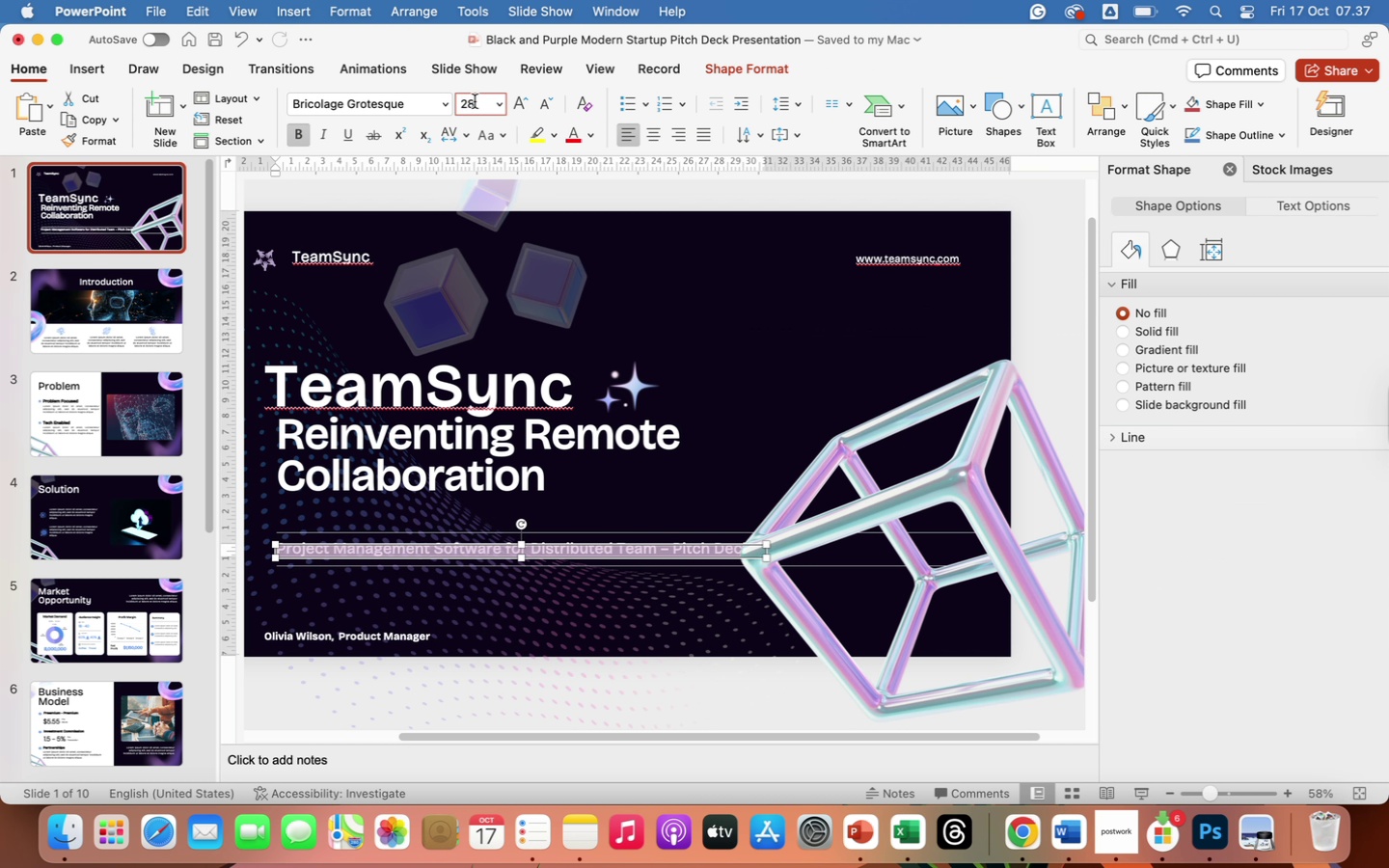 
left_click([475, 101])
 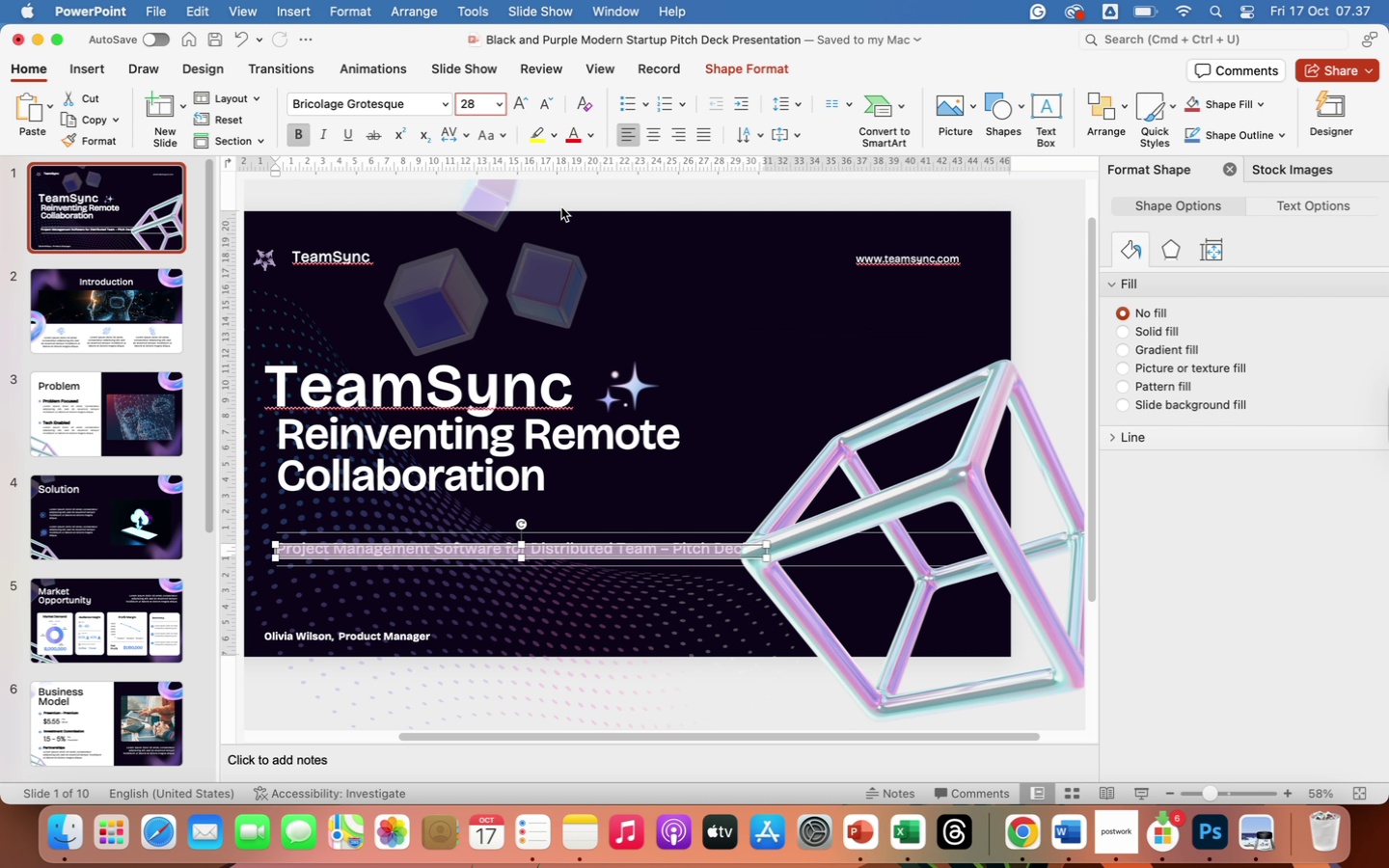 
key(Backspace)
 